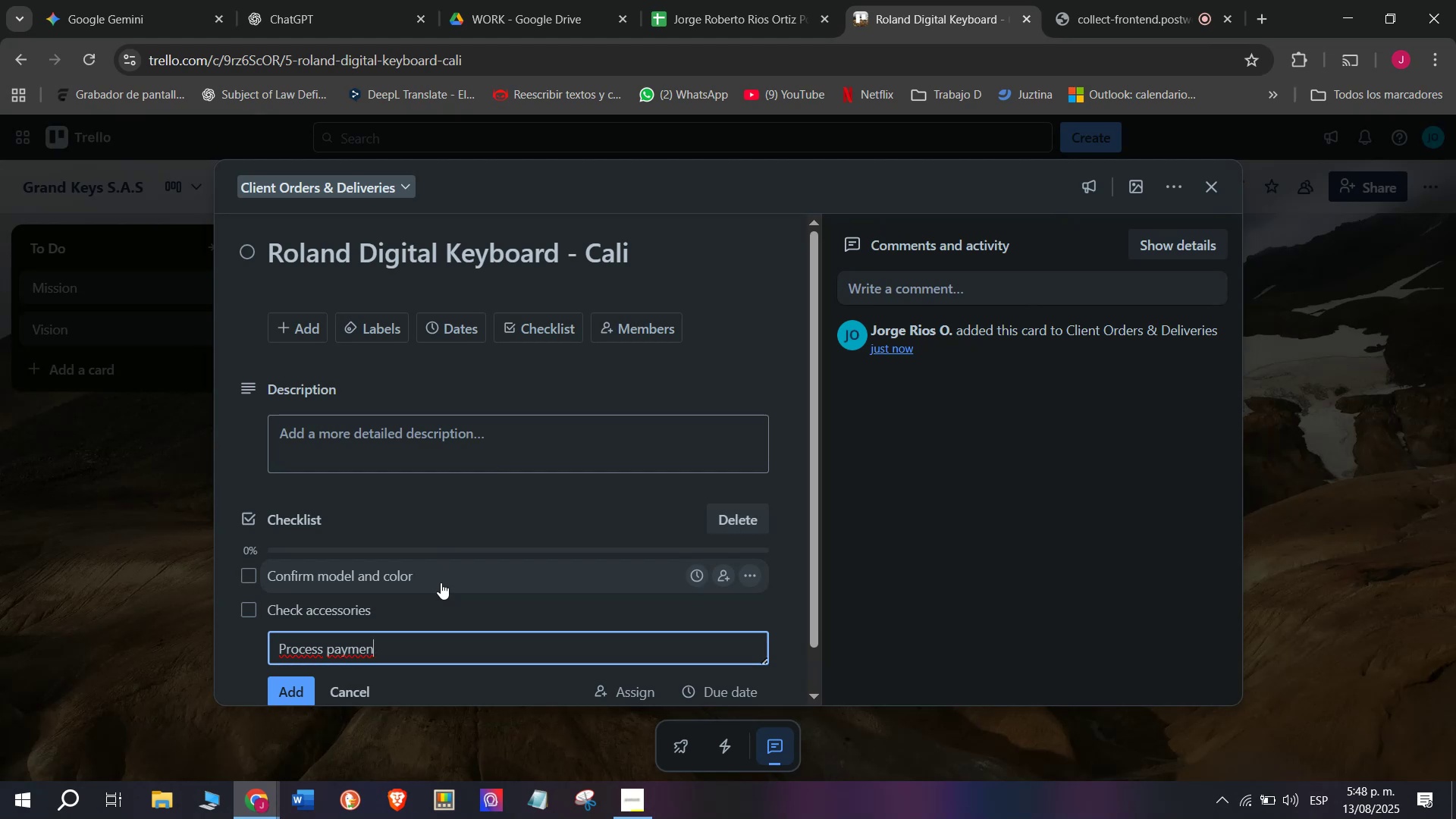 
key(T)
 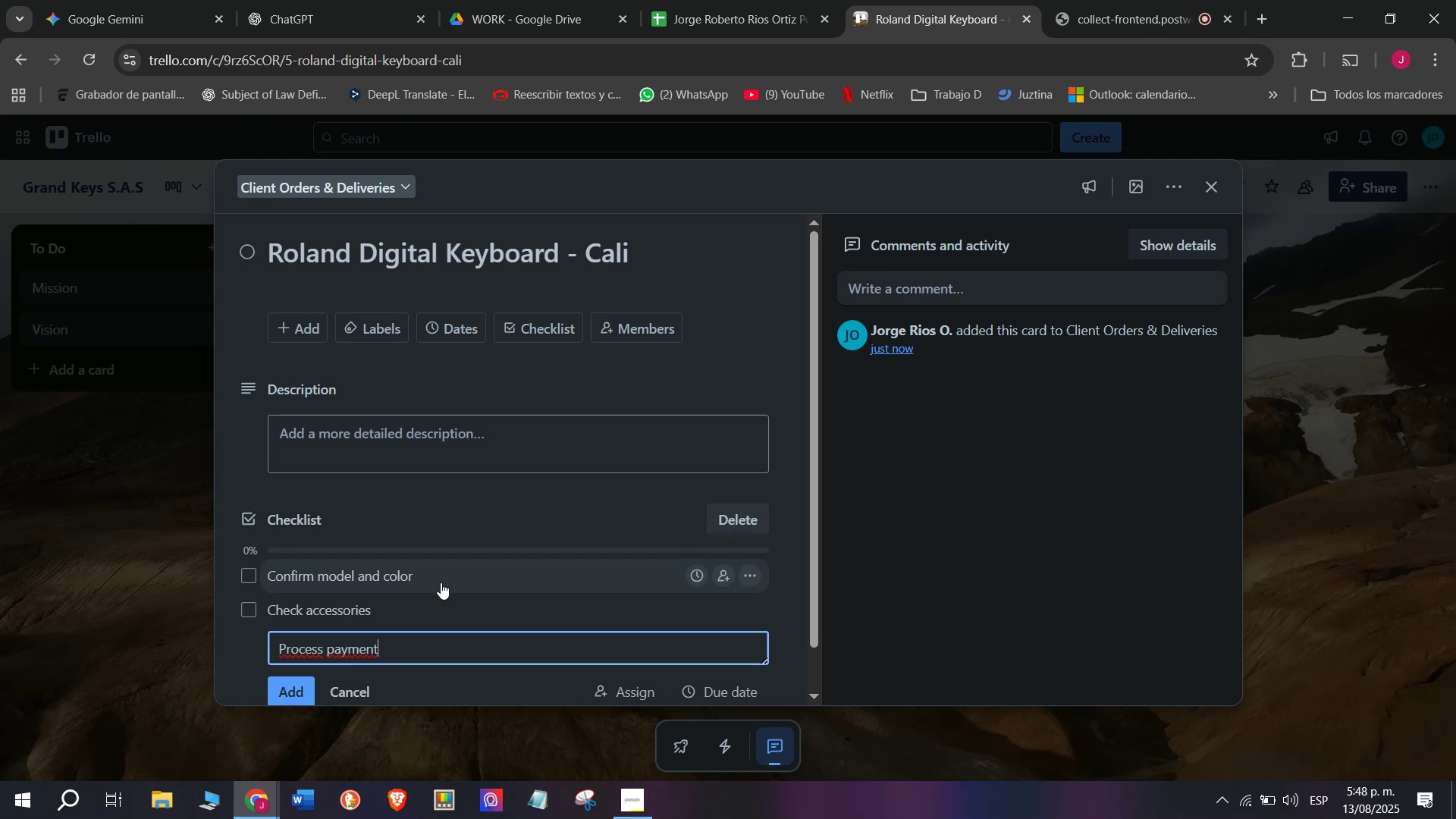 
wait(10.43)
 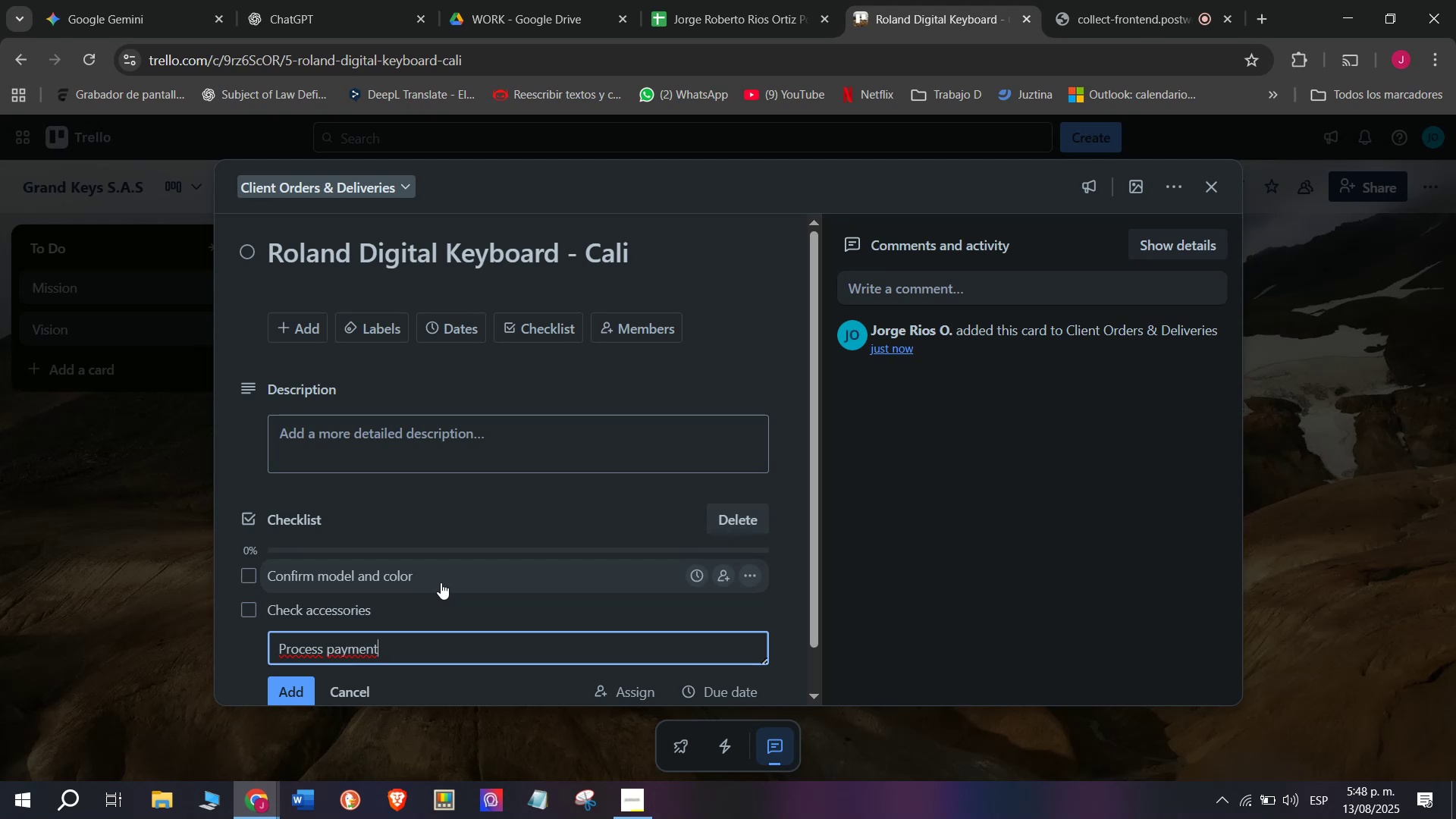 
key(Enter)
 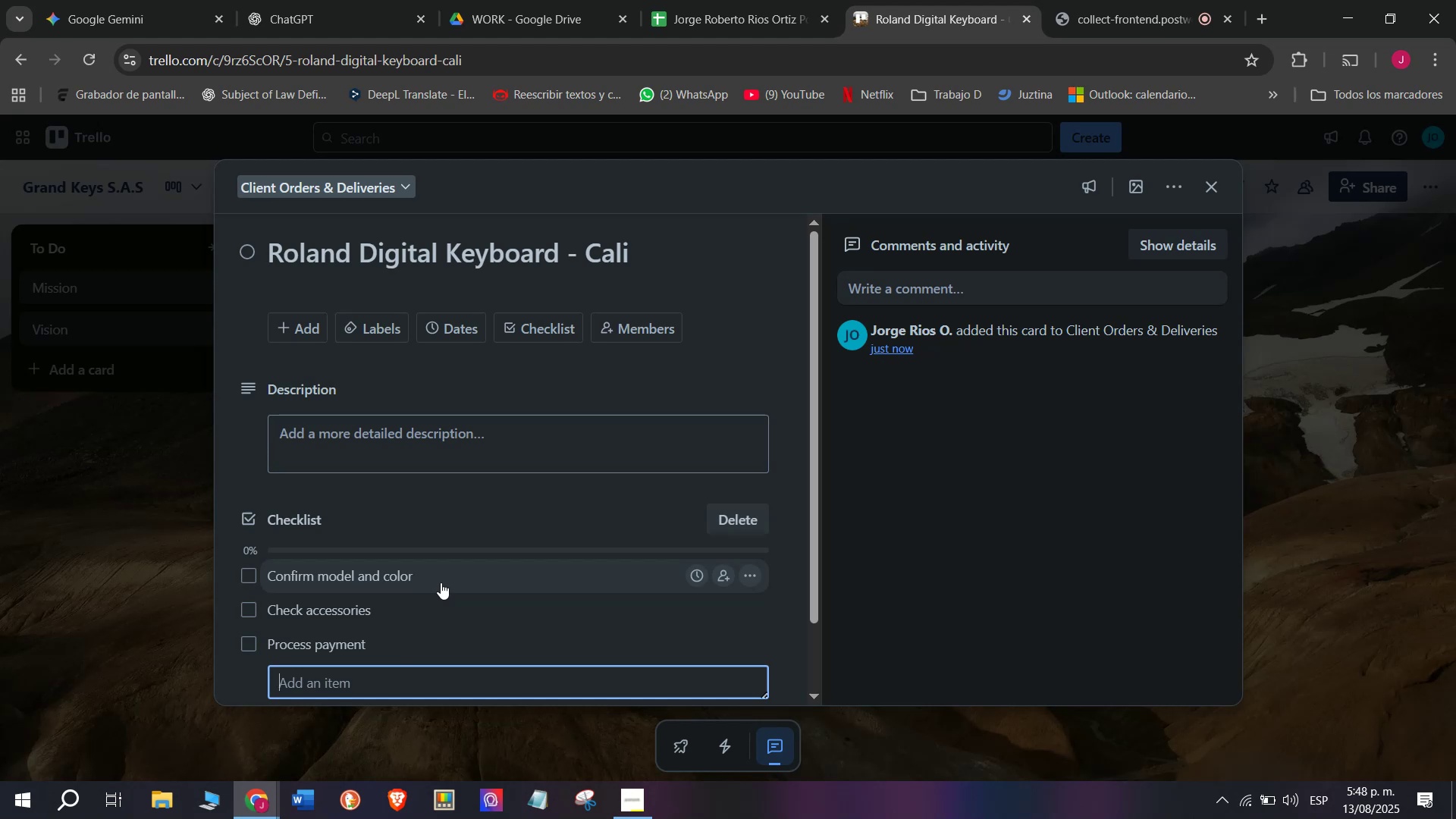 
type(Pack securely)
 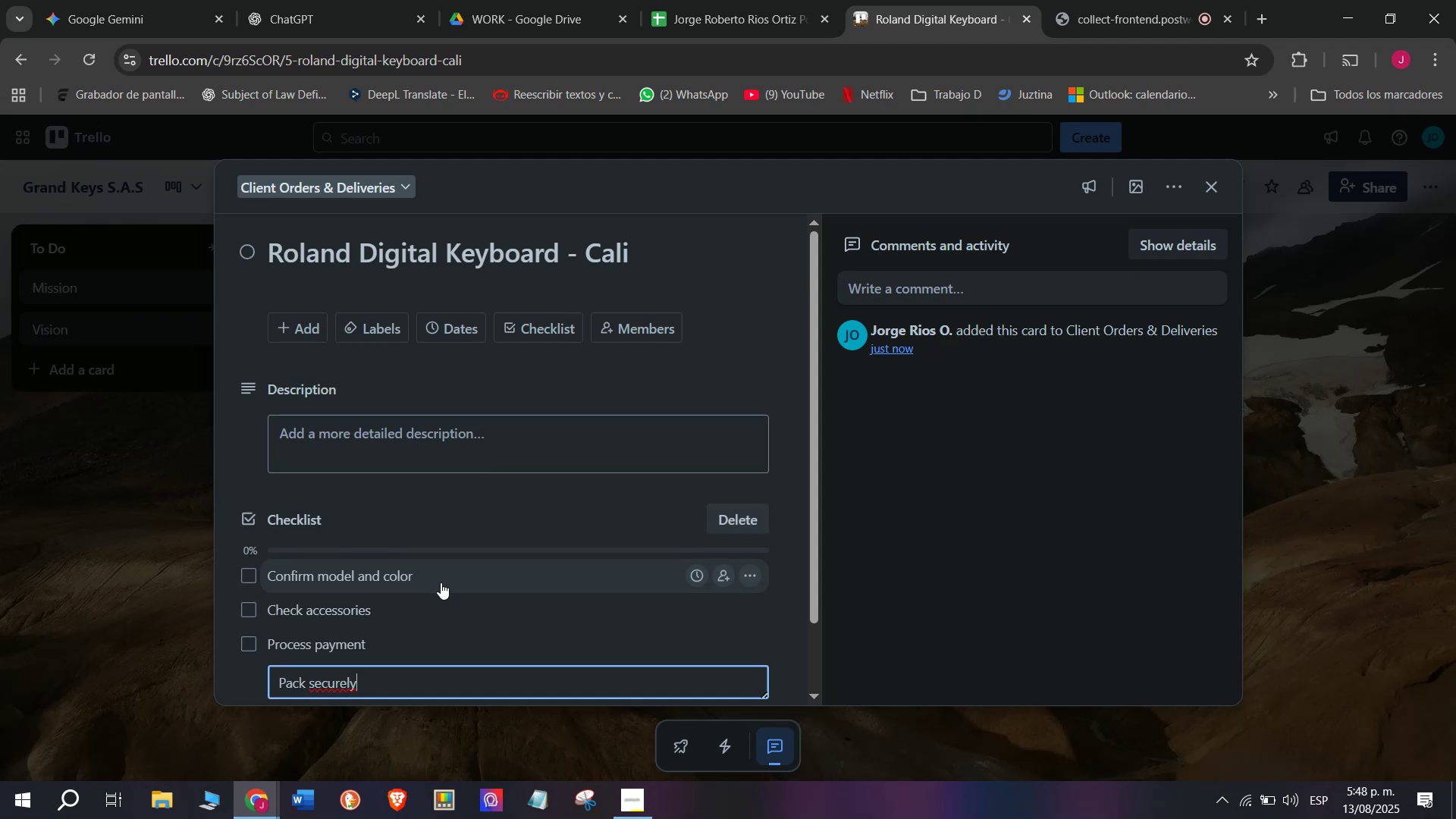 
wait(7.72)
 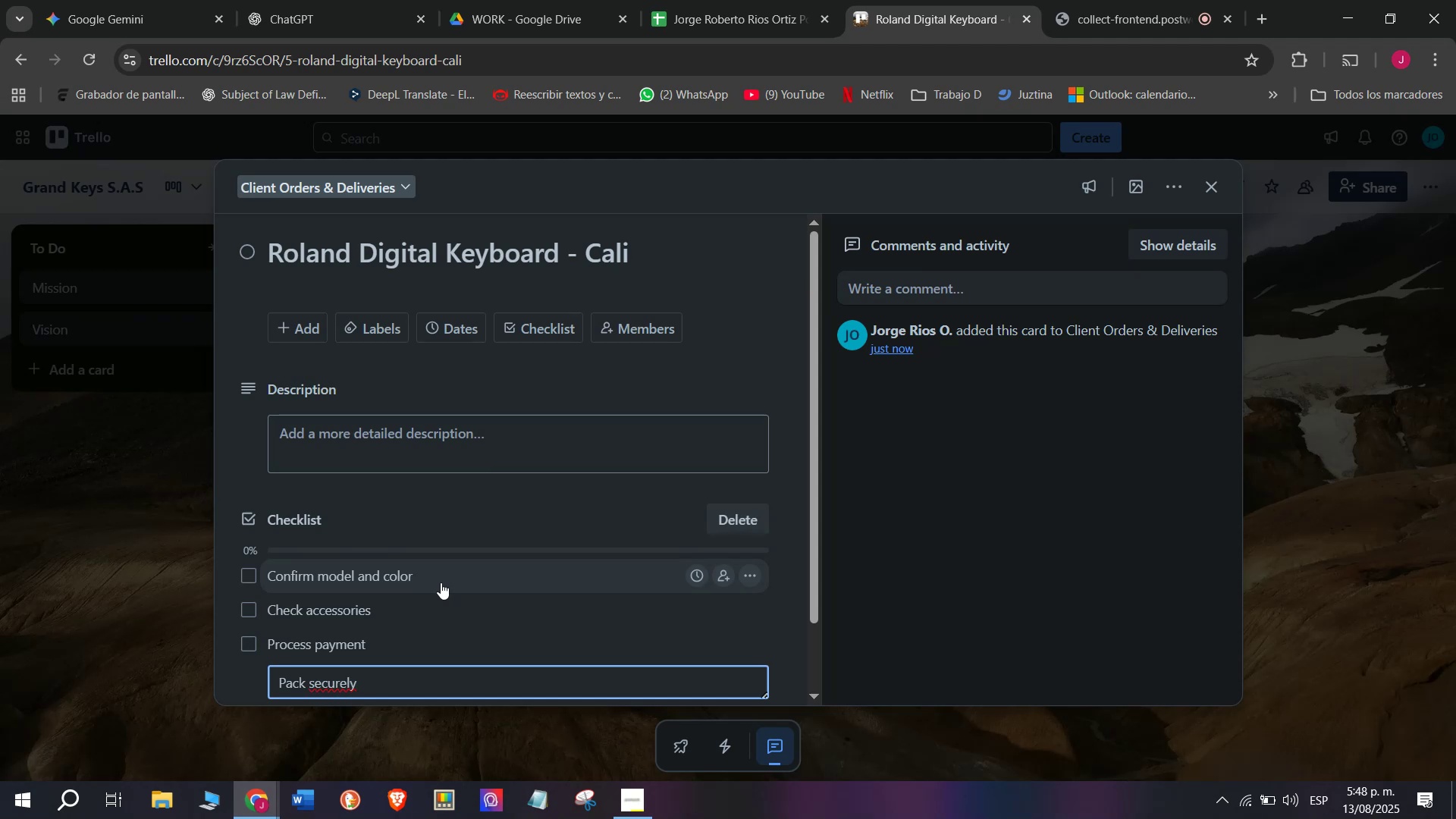 
key(Enter)
 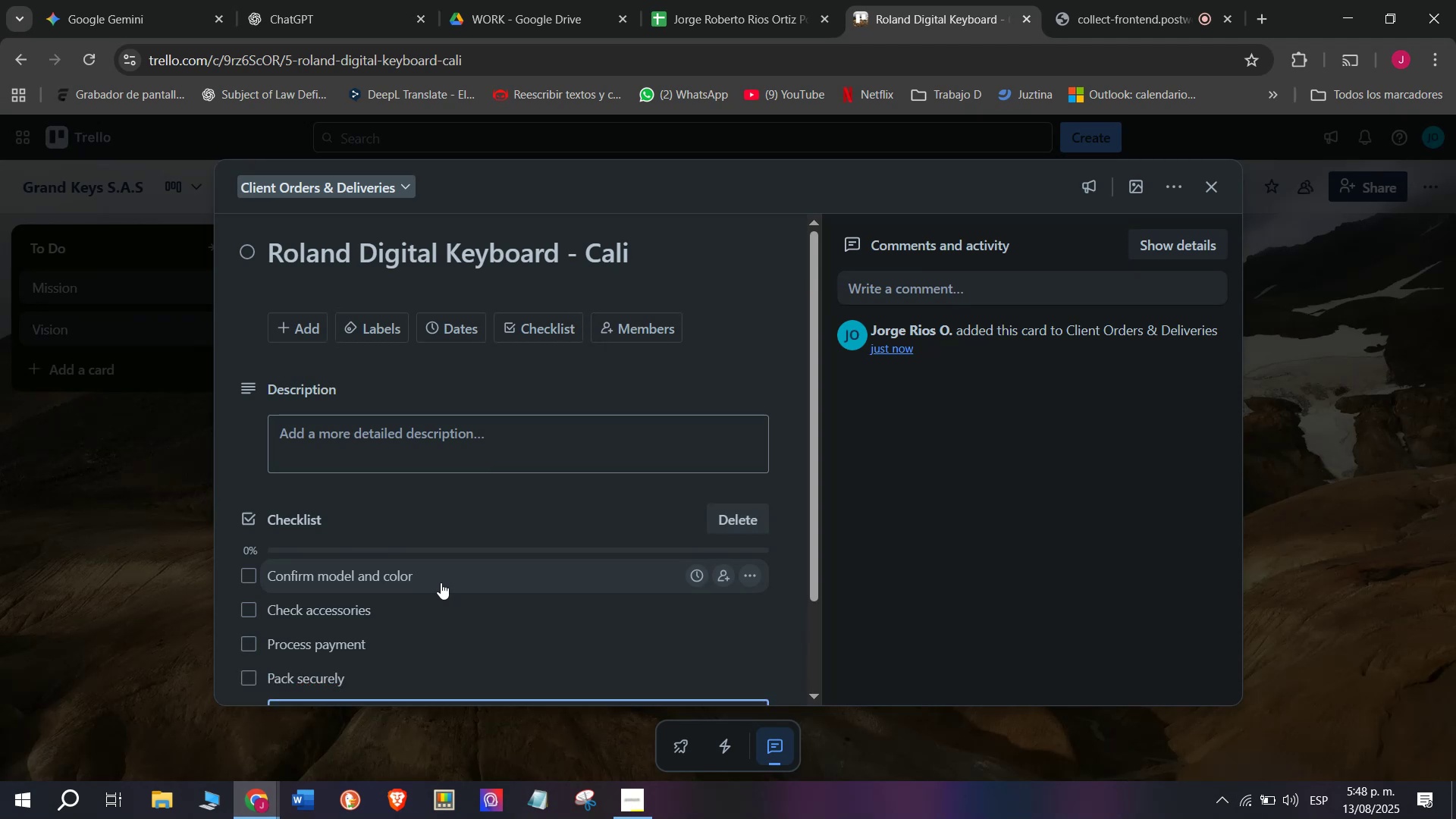 
type(Shipo)
key(Backspace)
type( via )
 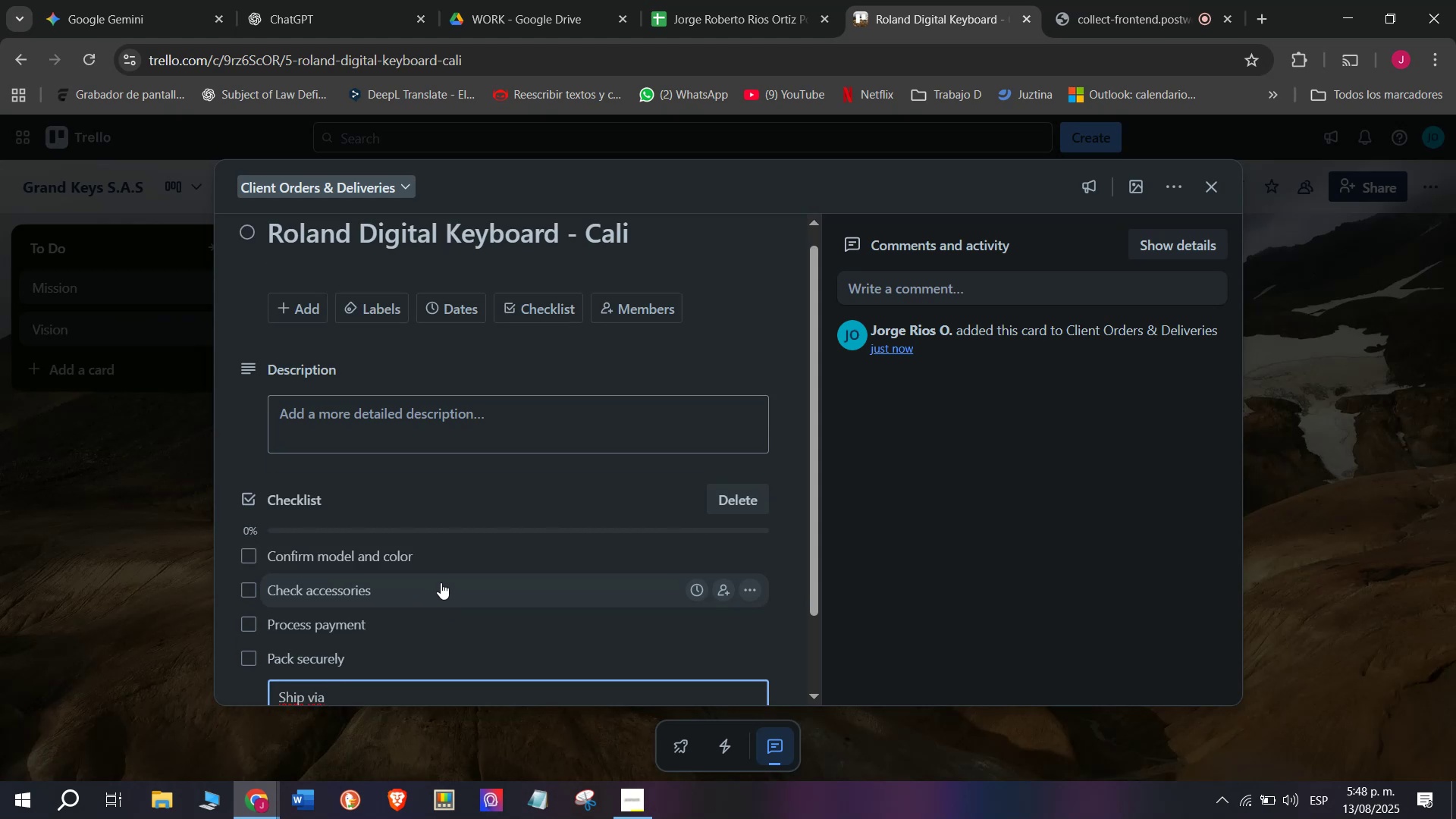 
type(couri)
 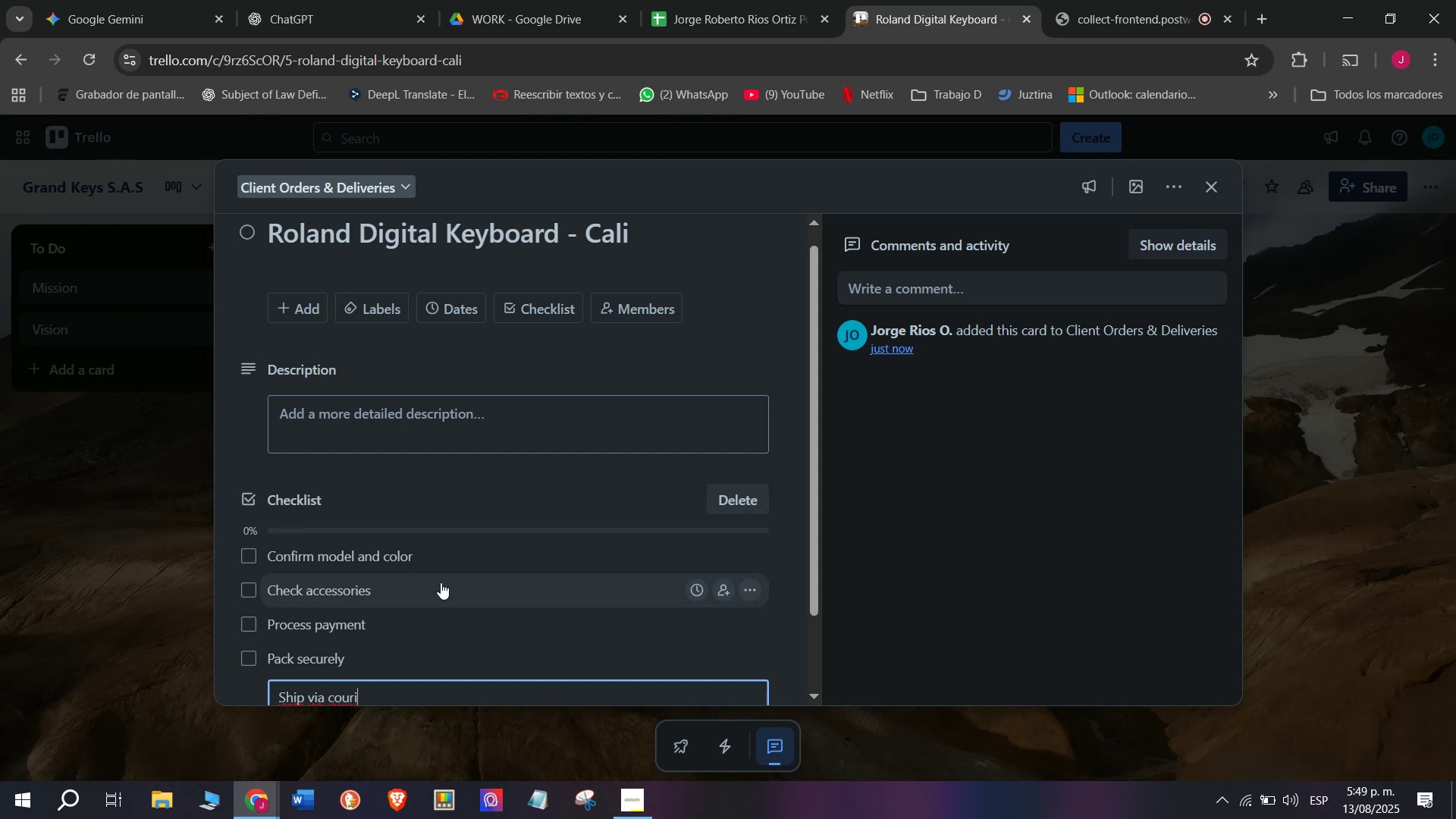 
type(er )
 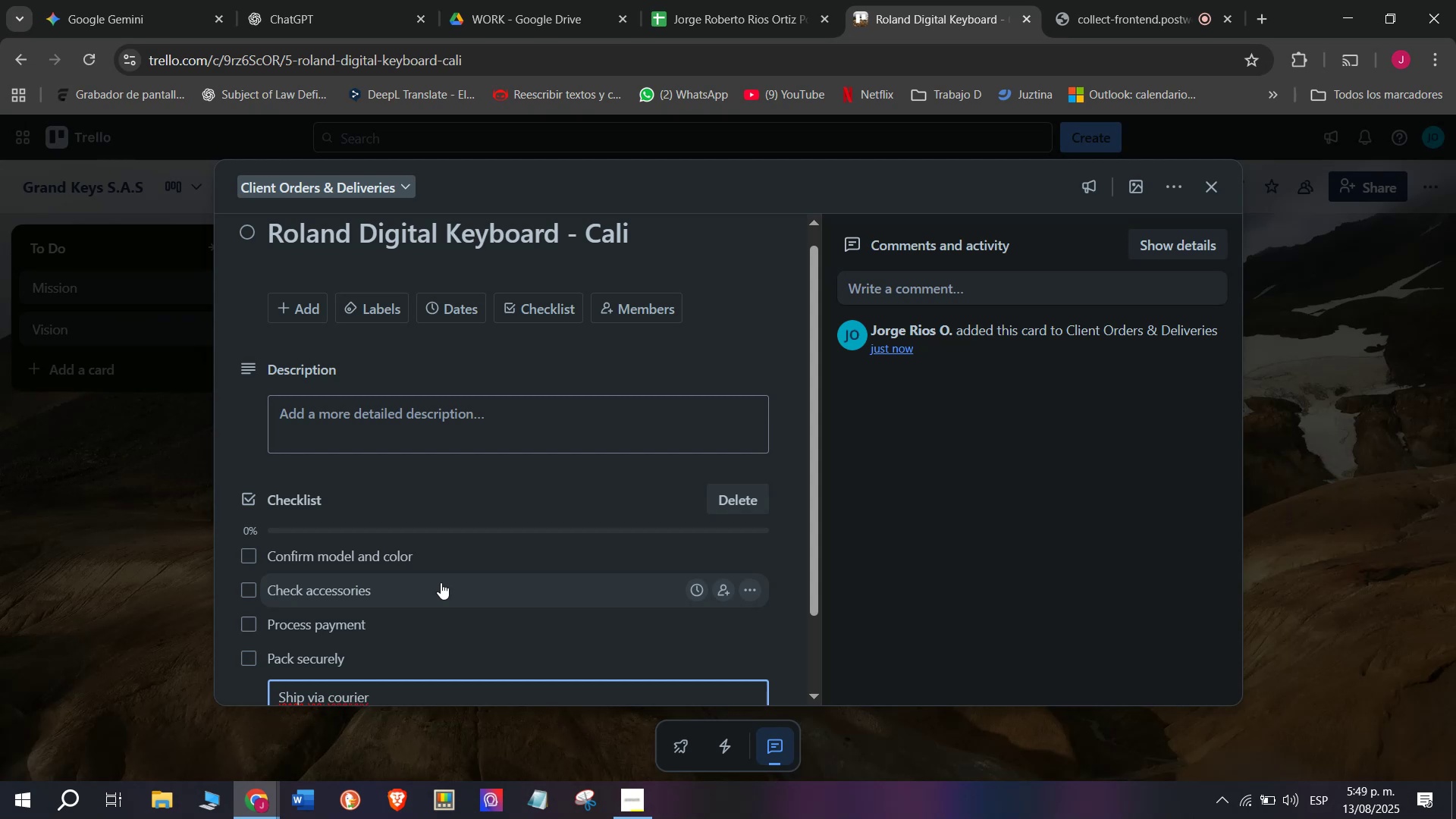 
key(Enter)
 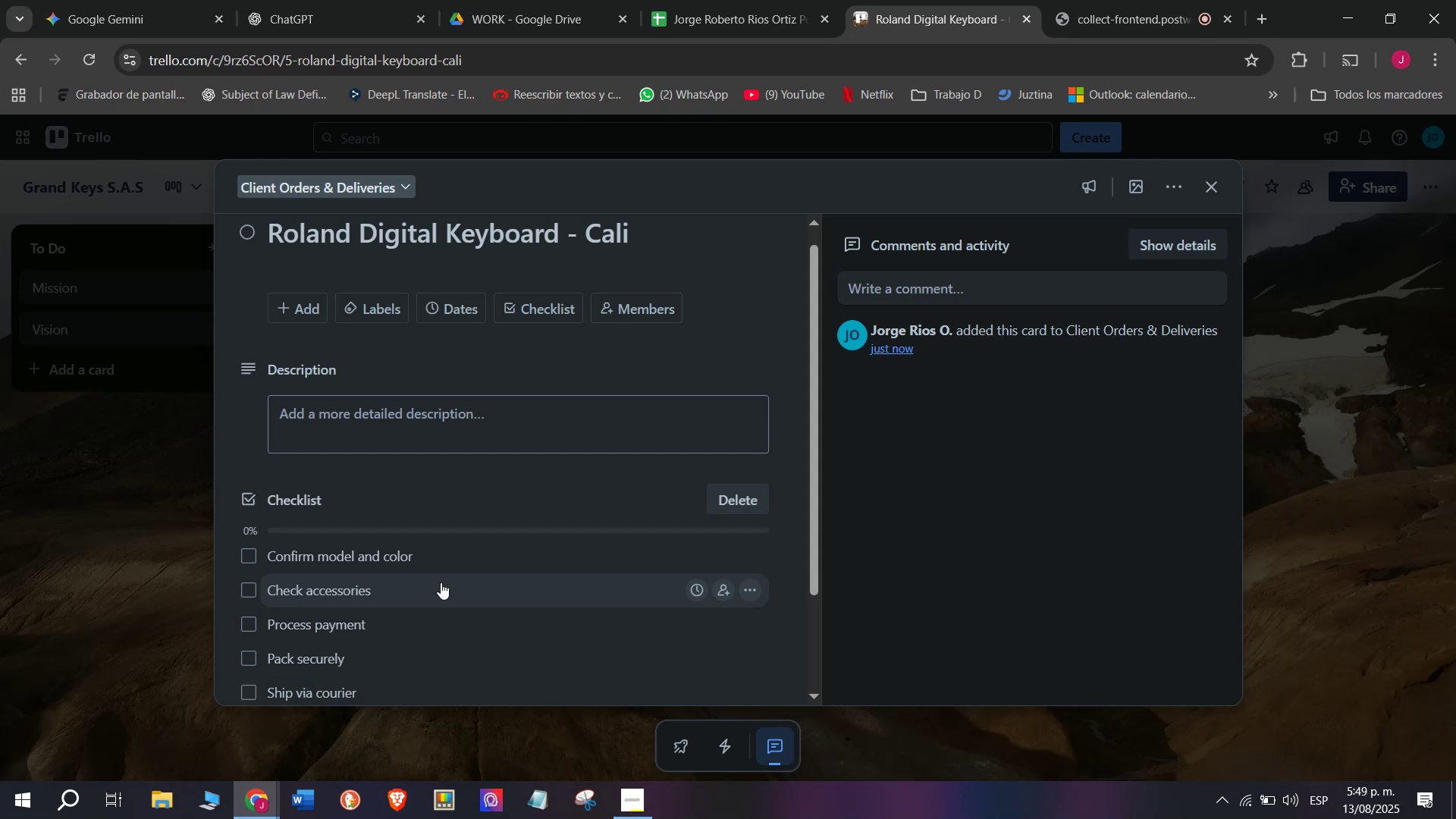 
type(Send )
 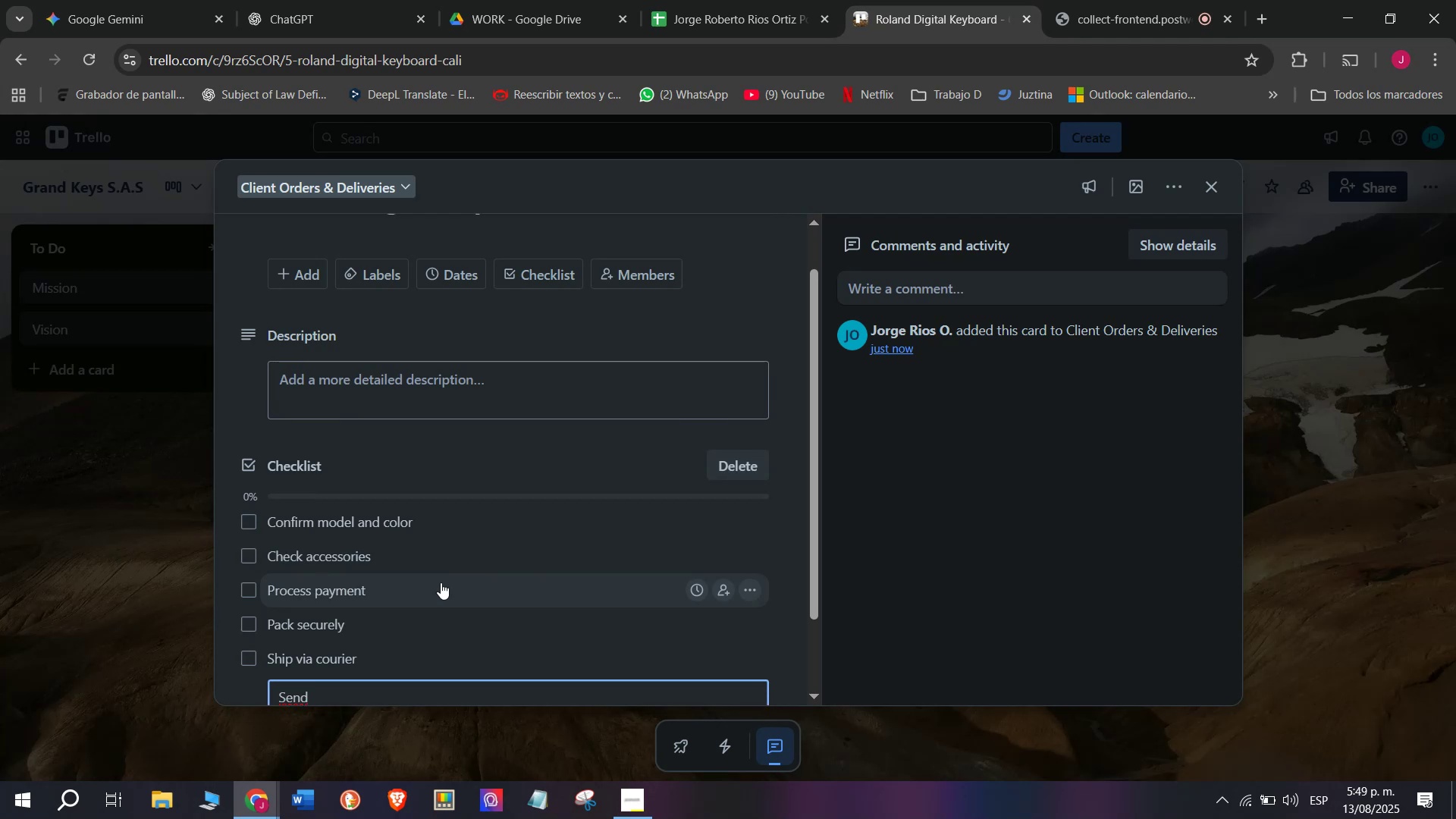 
type(tracking )
 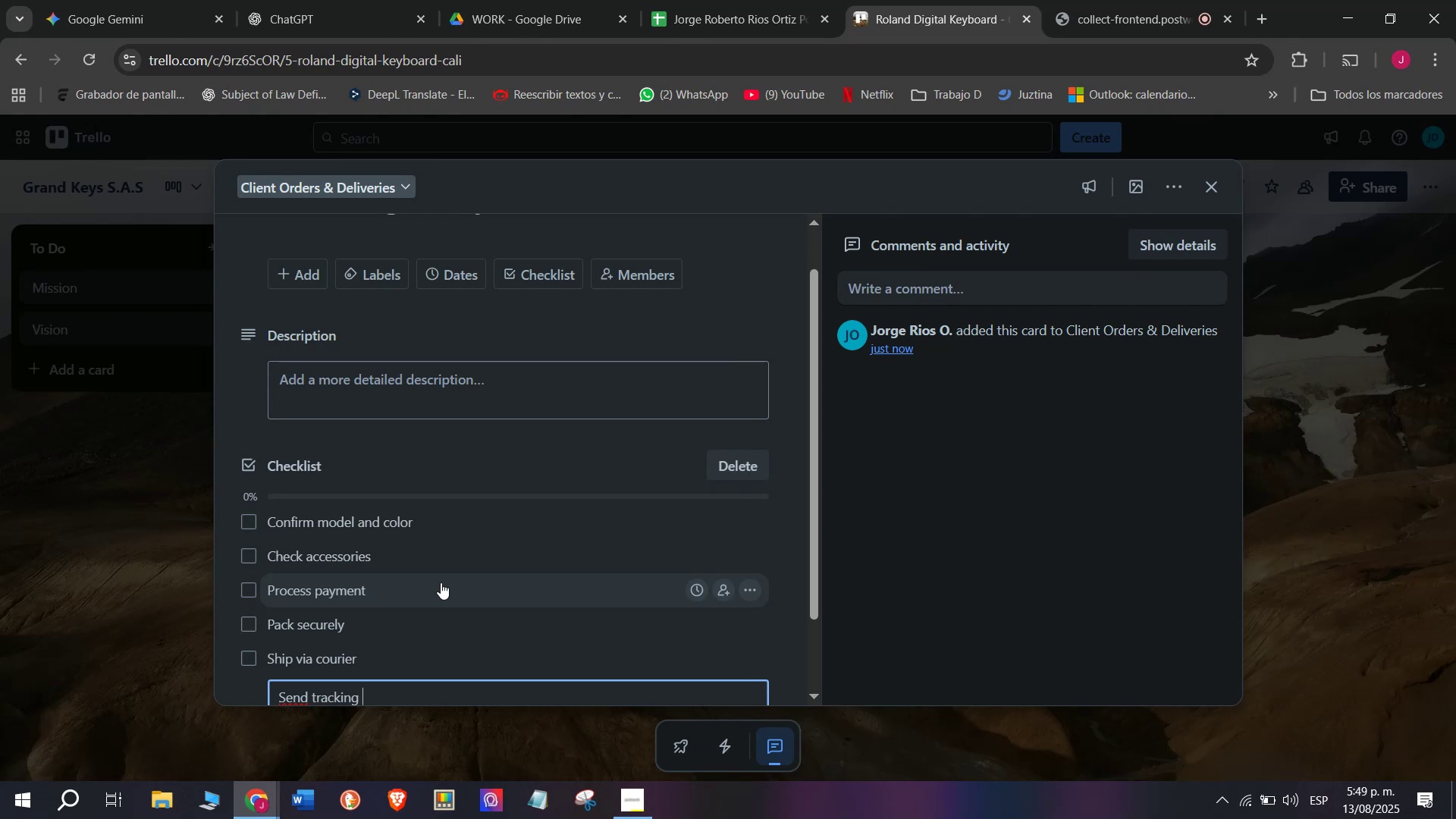 
type(number)
 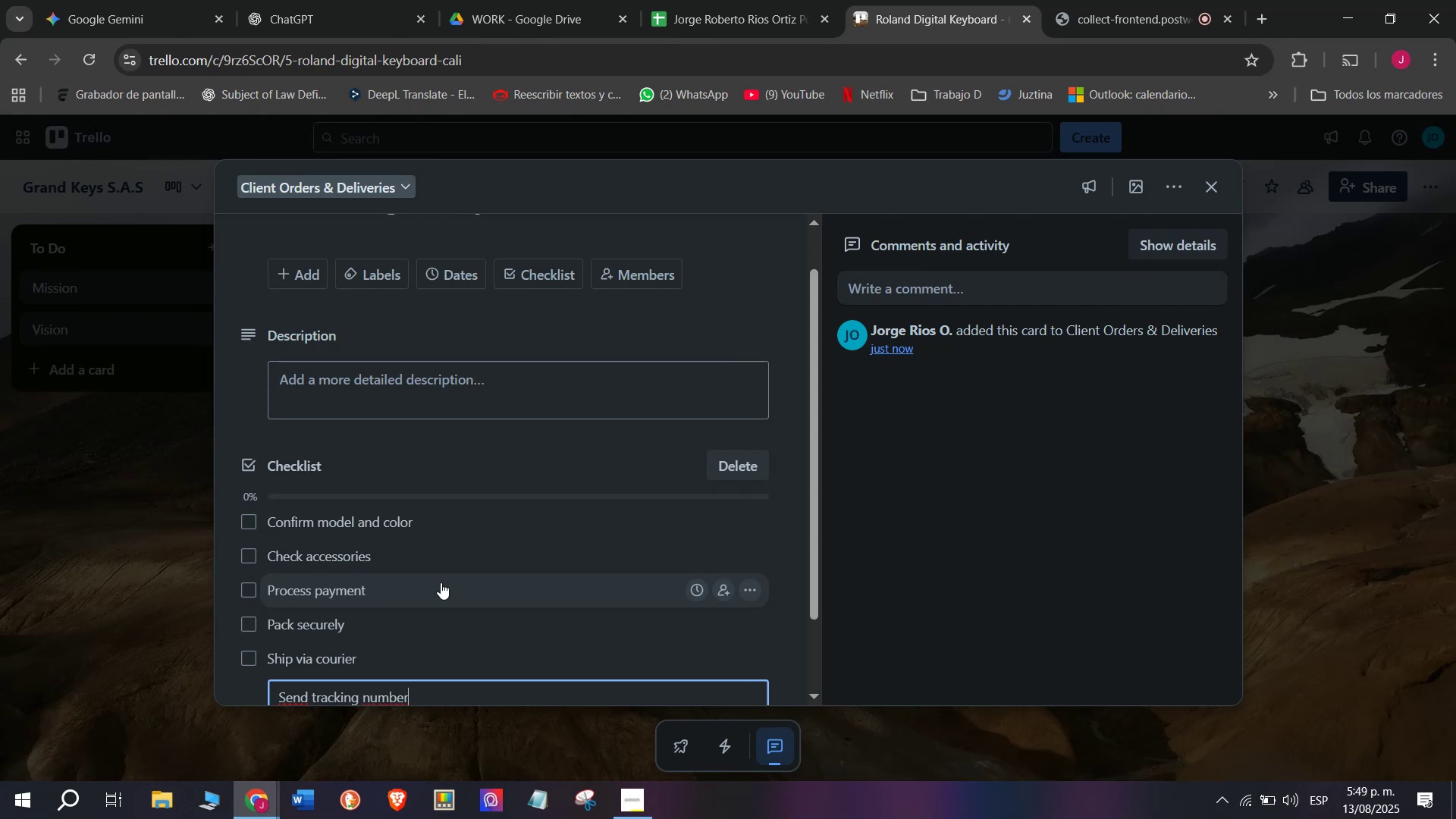 
key(Enter)
 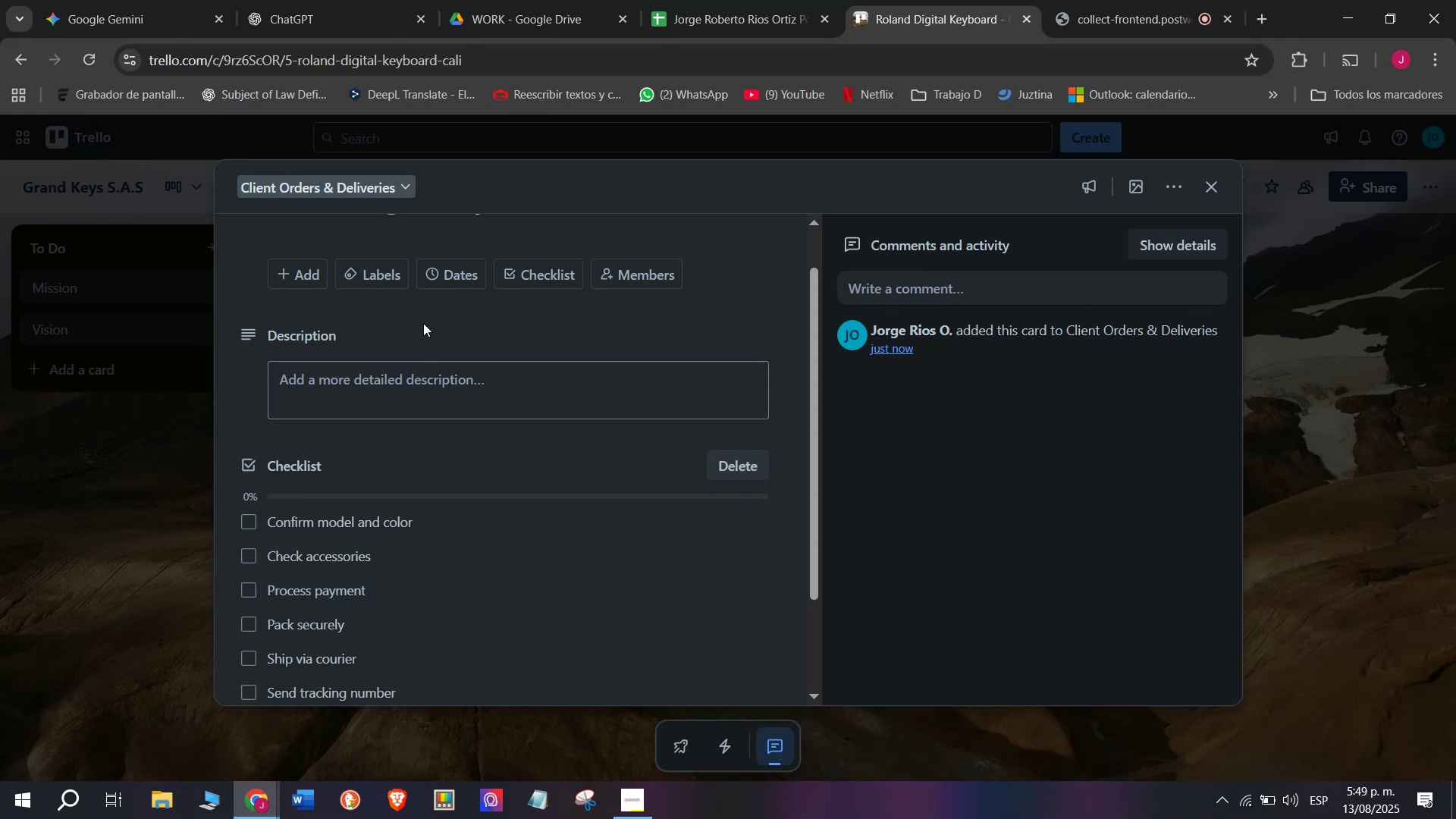 
left_click([377, 274])
 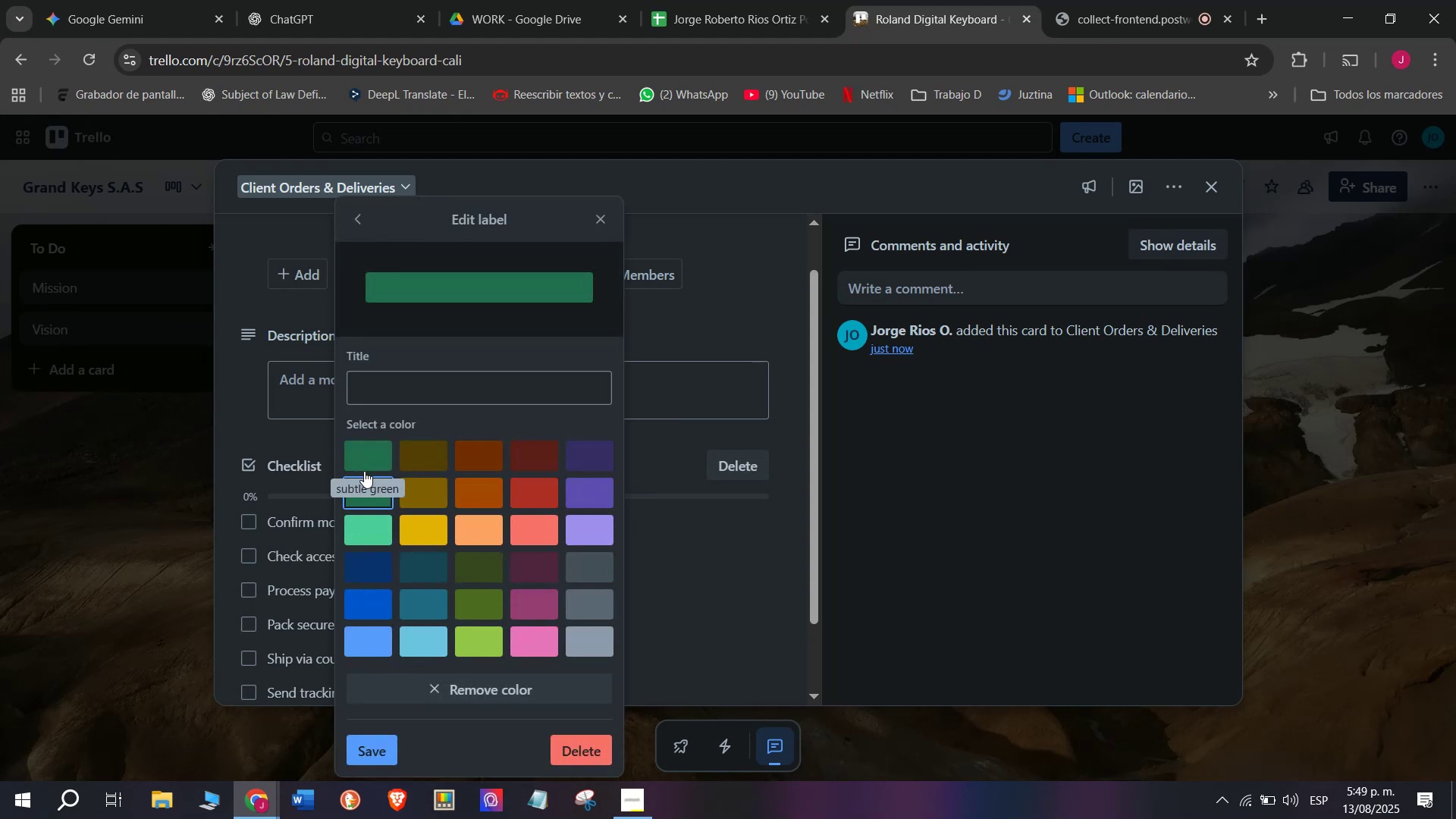 
left_click([364, 497])
 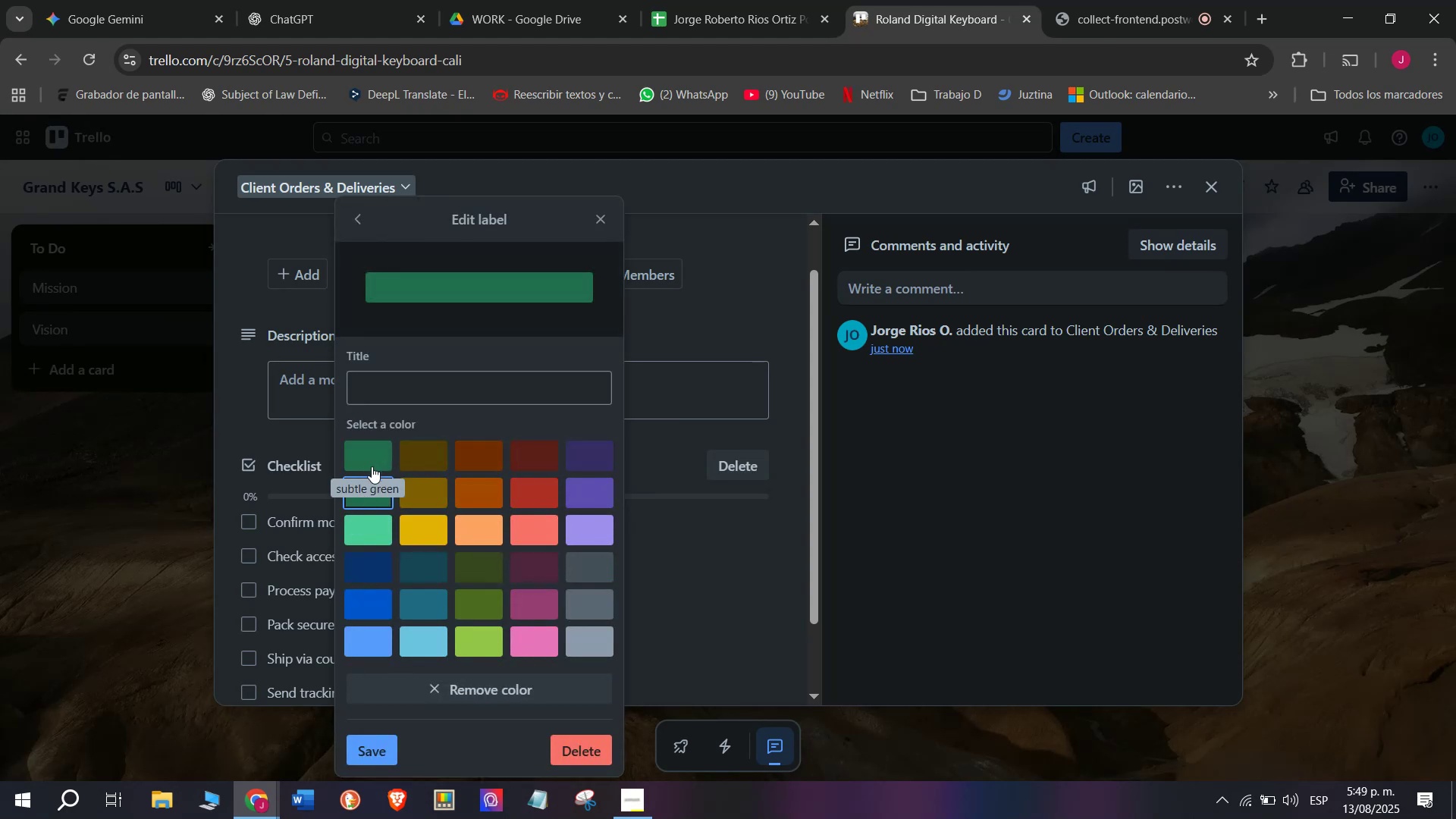 
left_click([366, 497])
 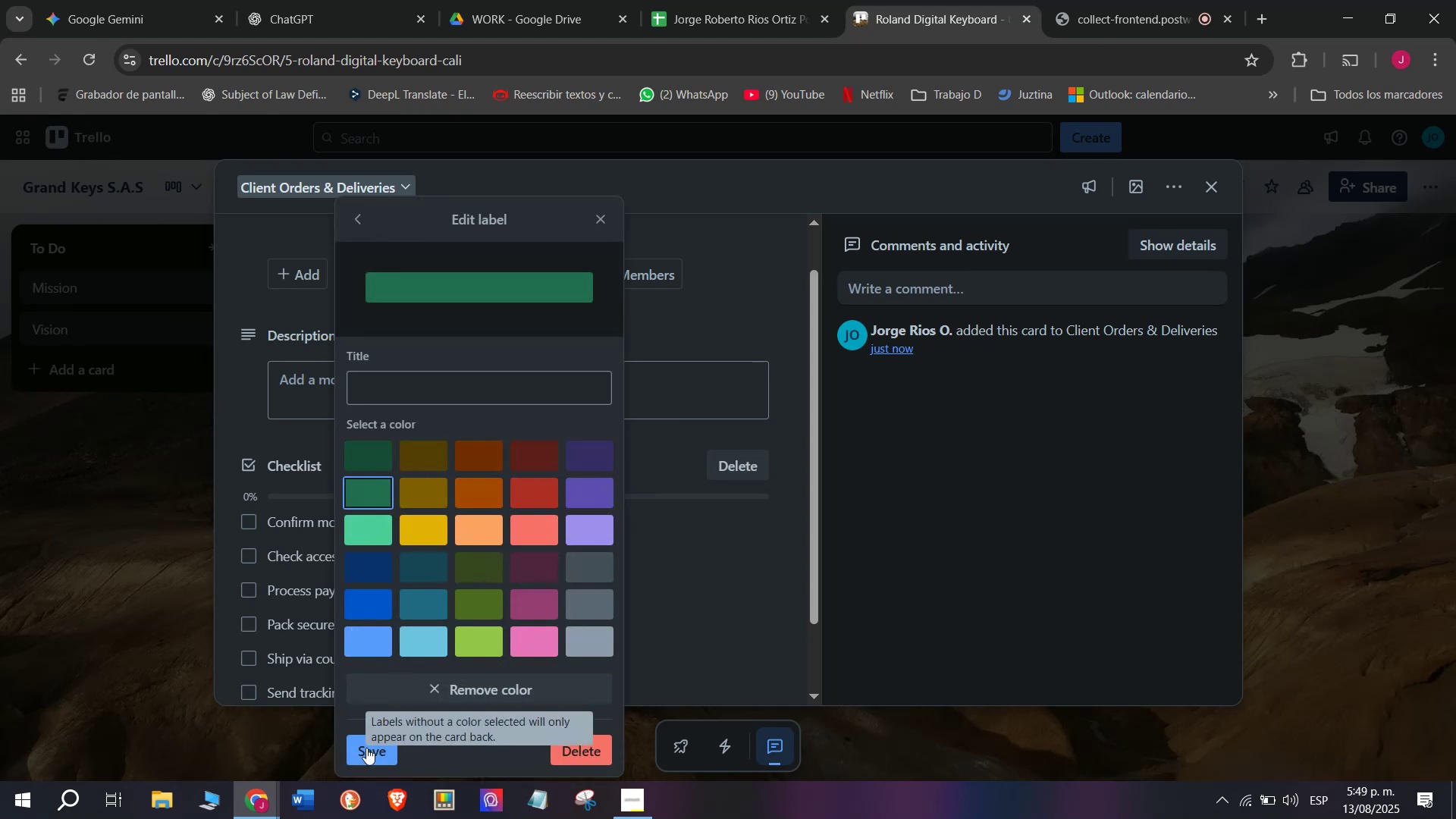 
left_click([362, 755])
 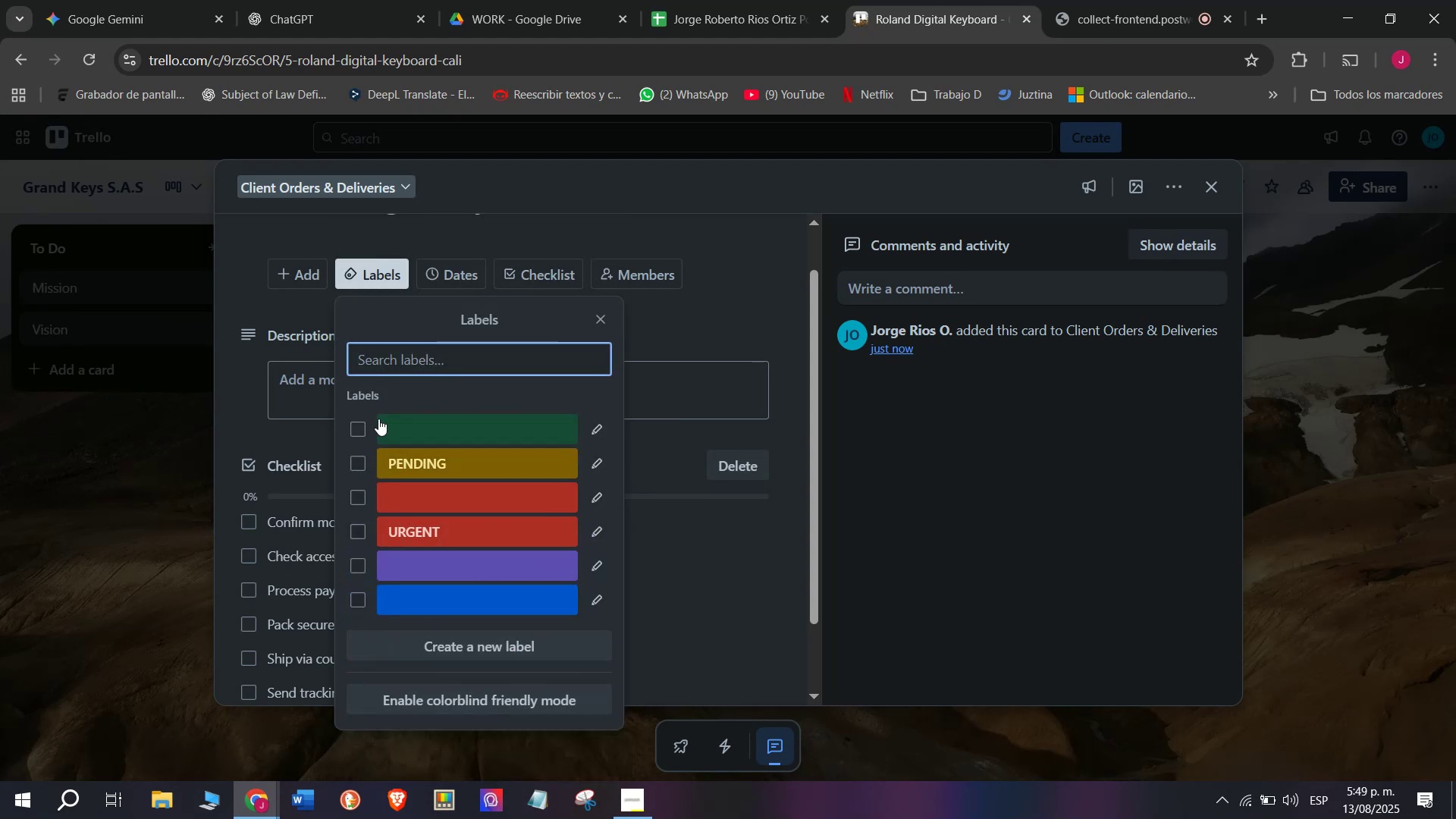 
left_click([391, 353])
 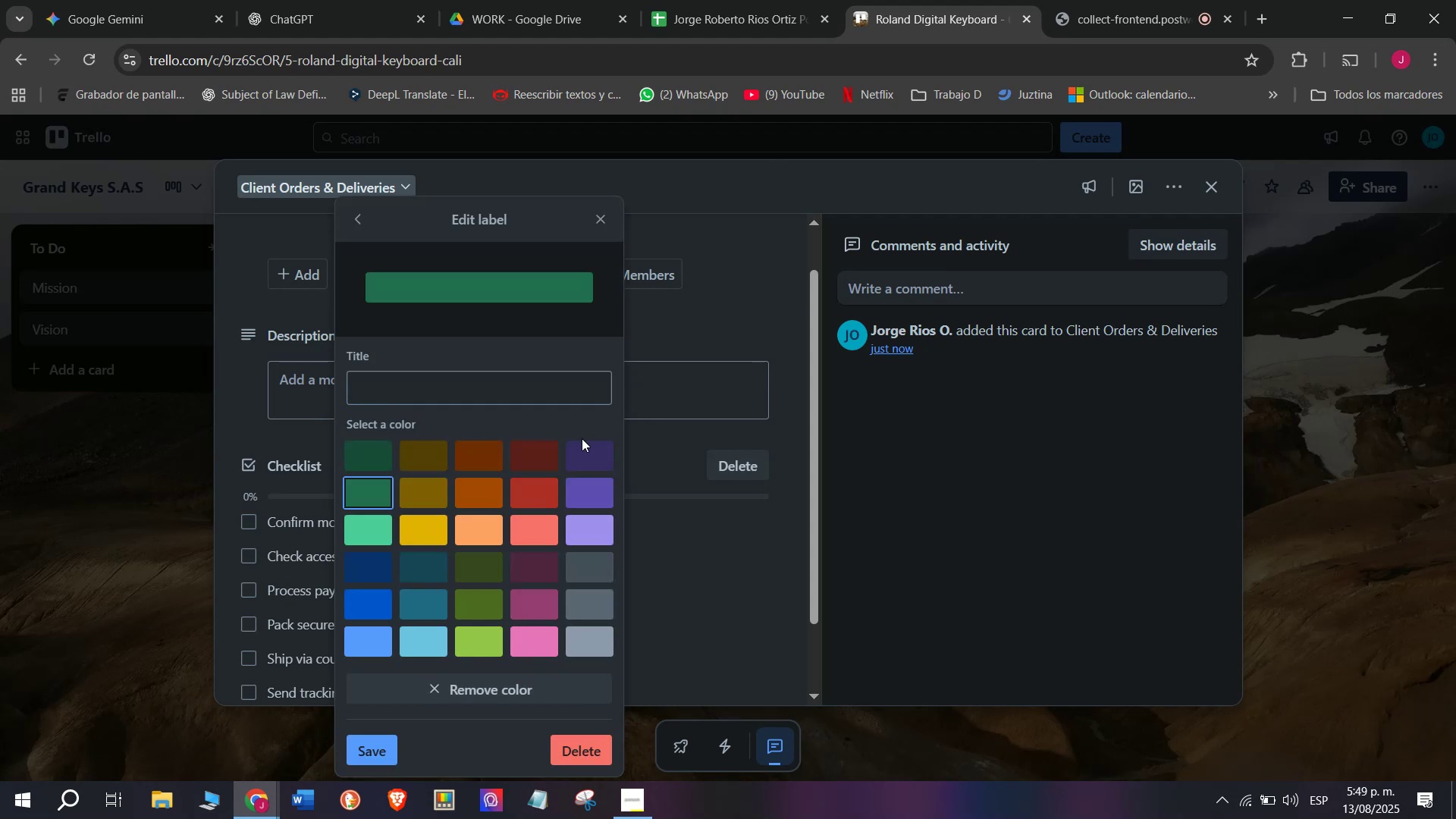 
wait(6.09)
 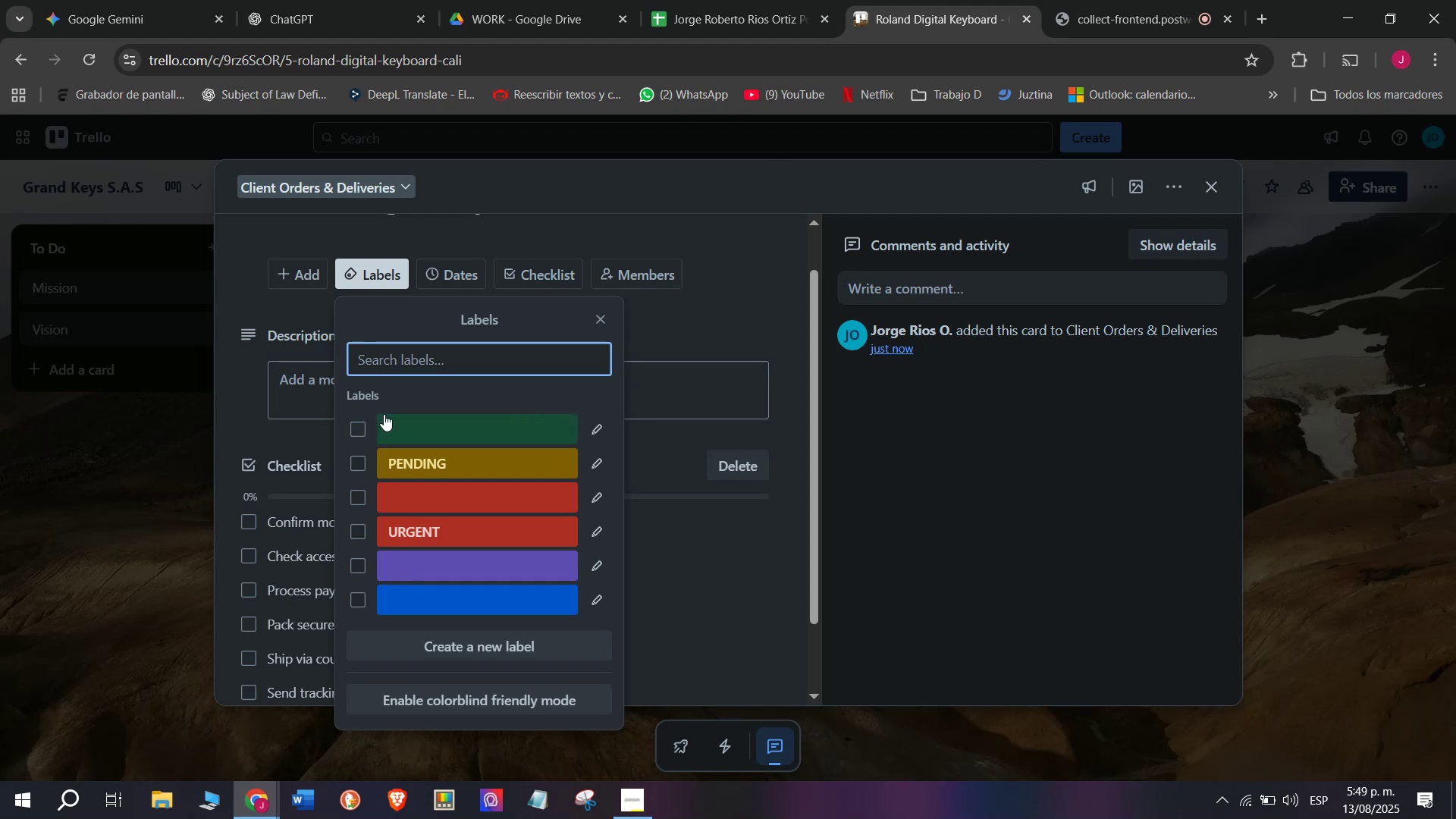 
left_click([365, 488])
 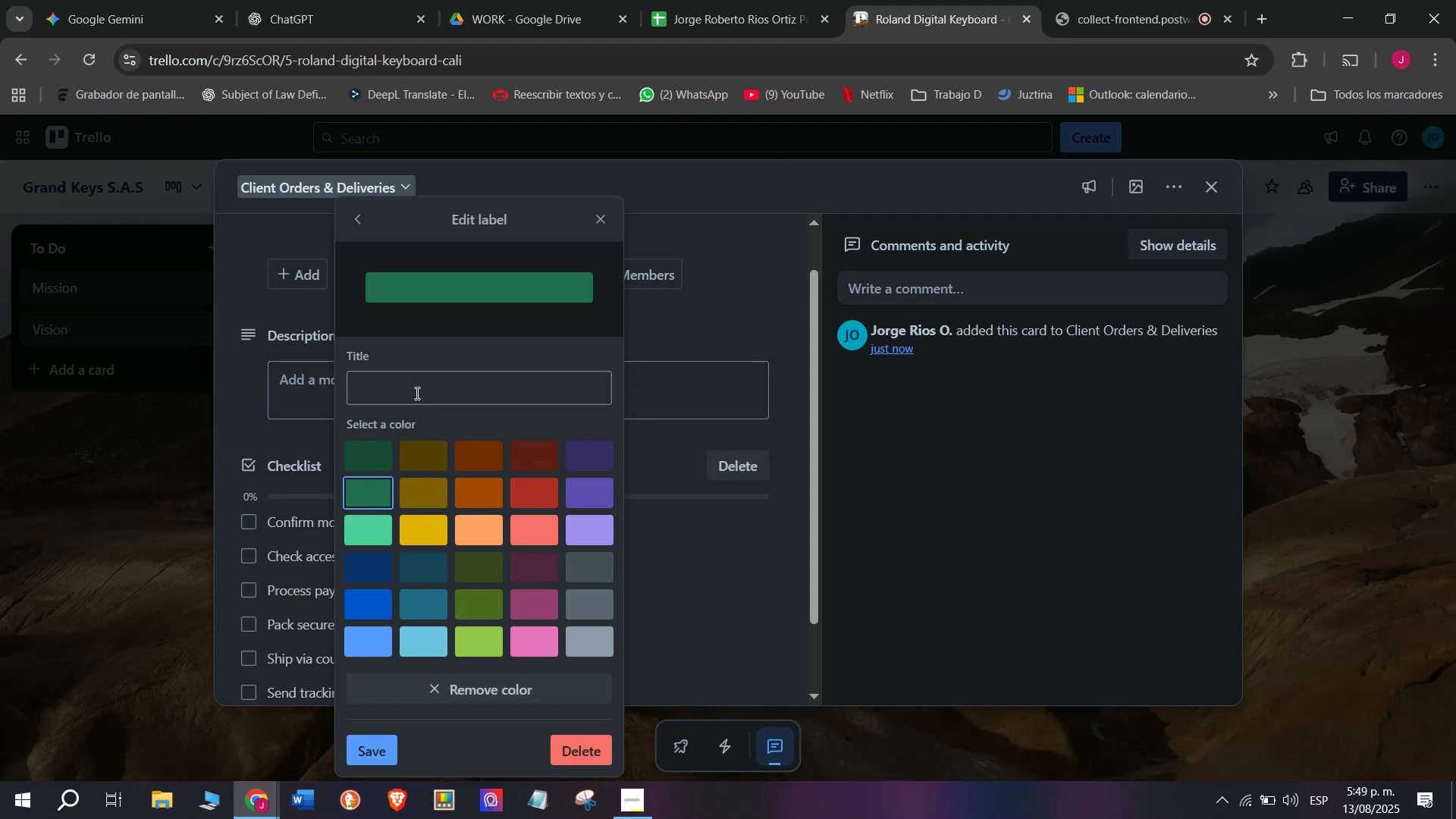 
left_click([416, 393])
 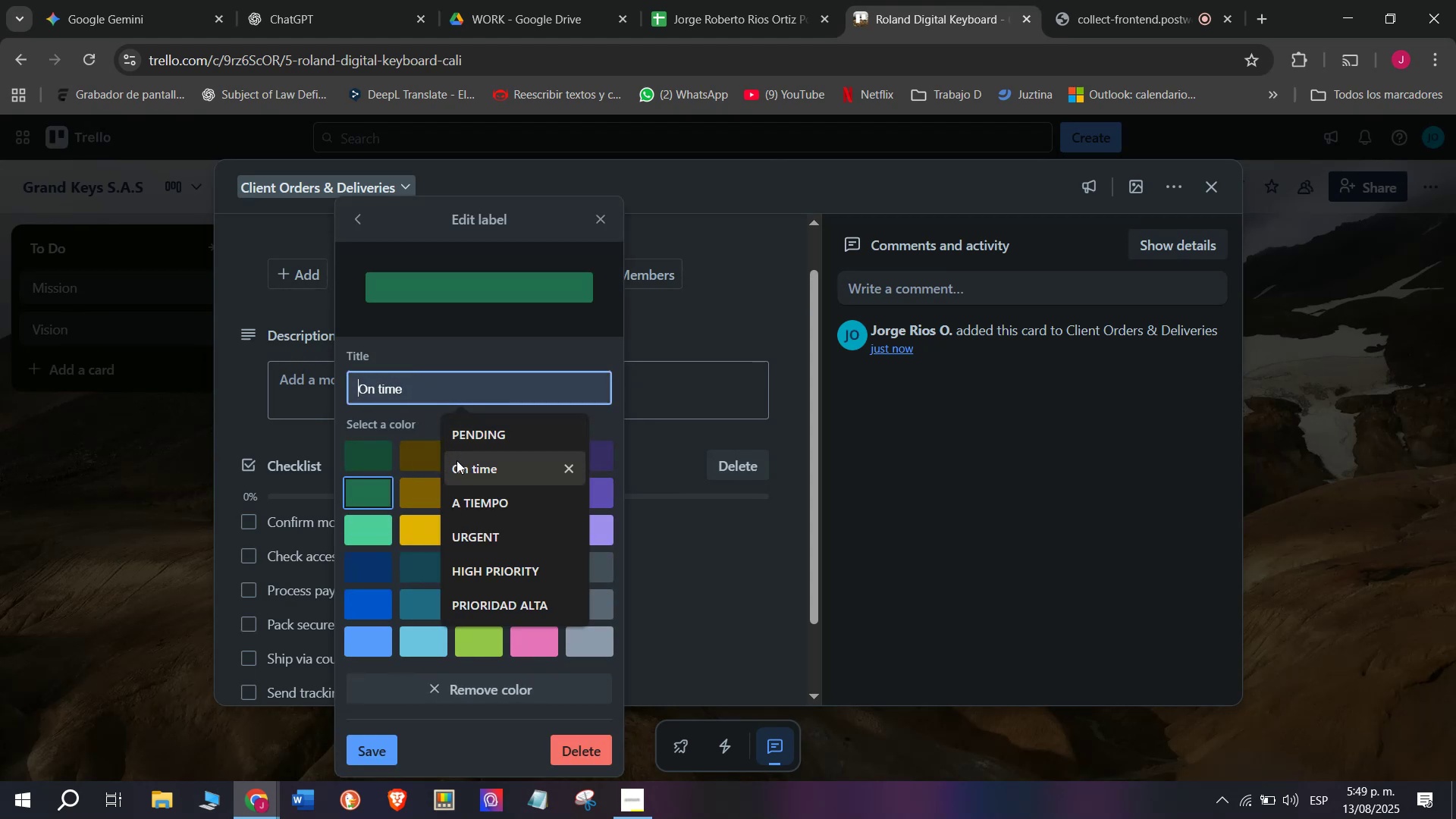 
left_click([457, 464])
 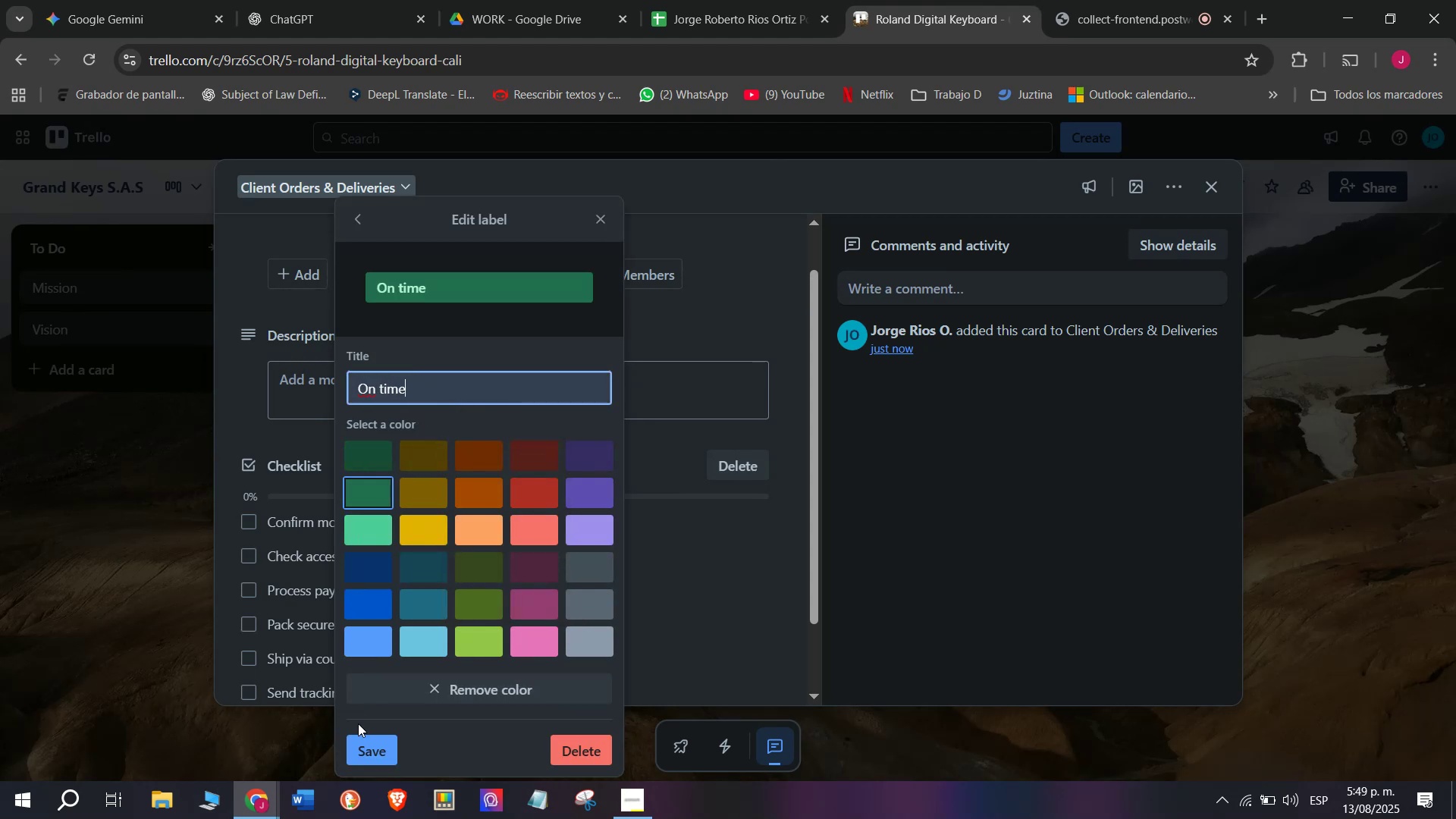 
left_click([351, 751])
 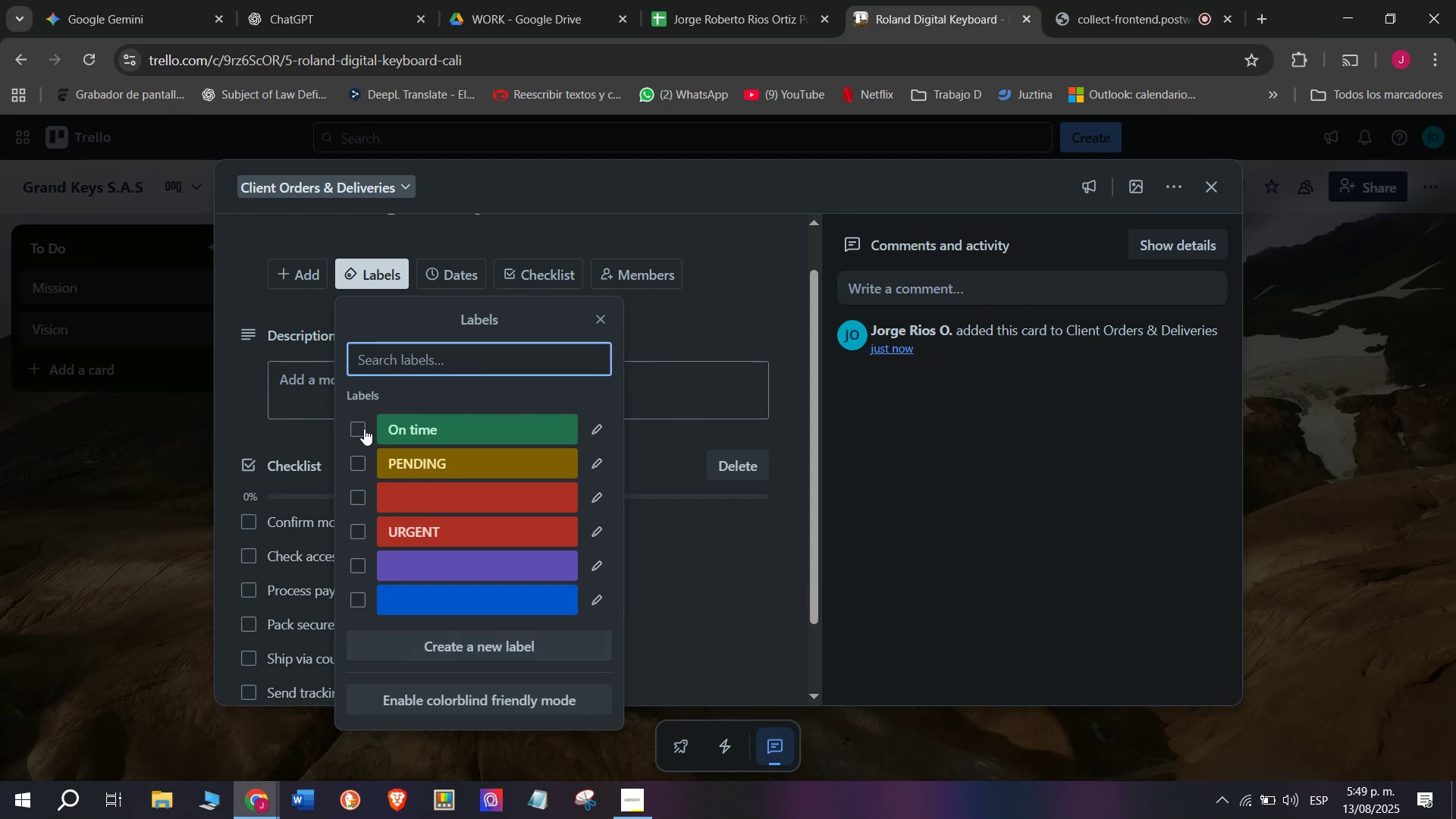 
left_click([364, 428])
 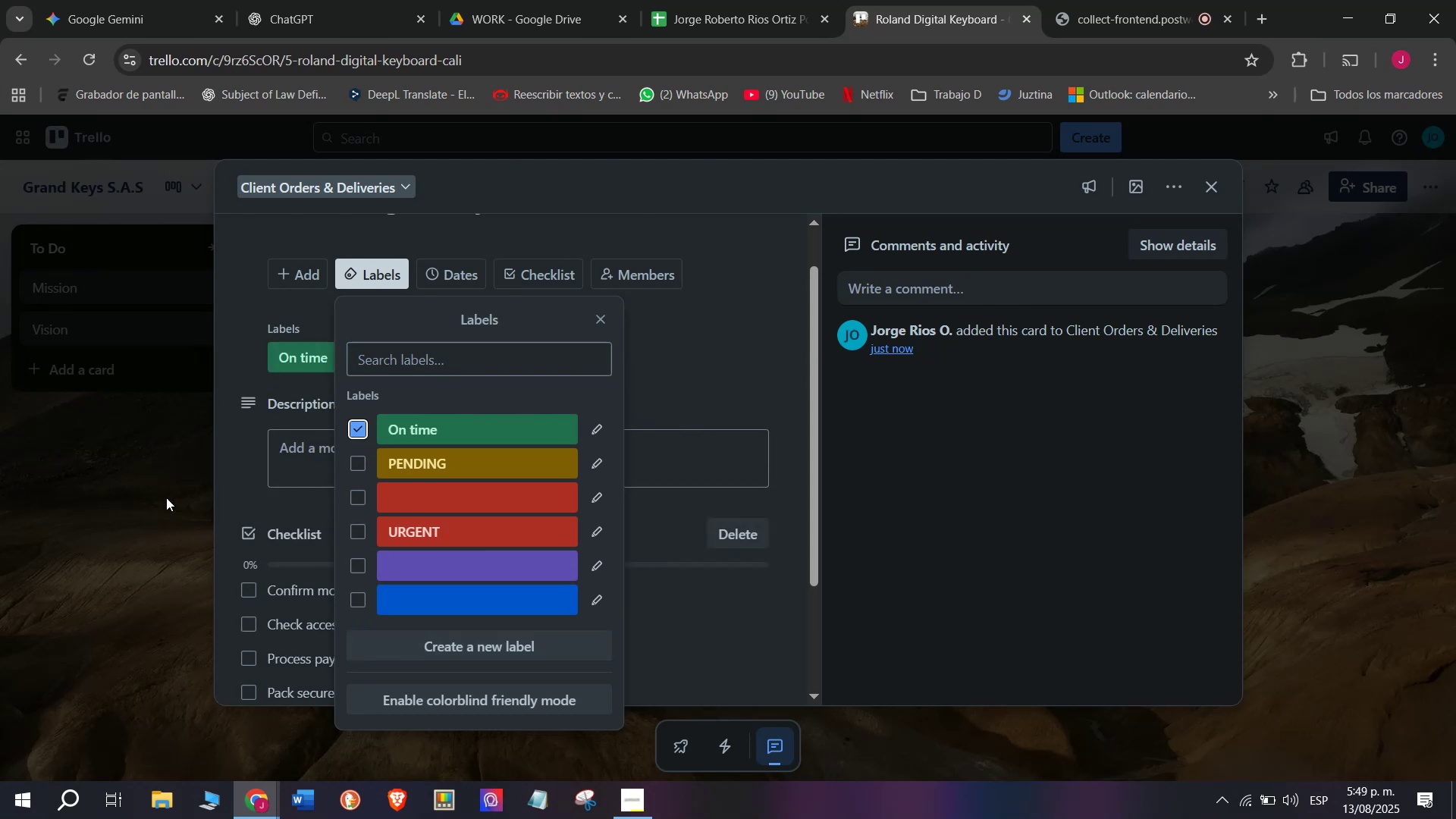 
left_click([158, 500])
 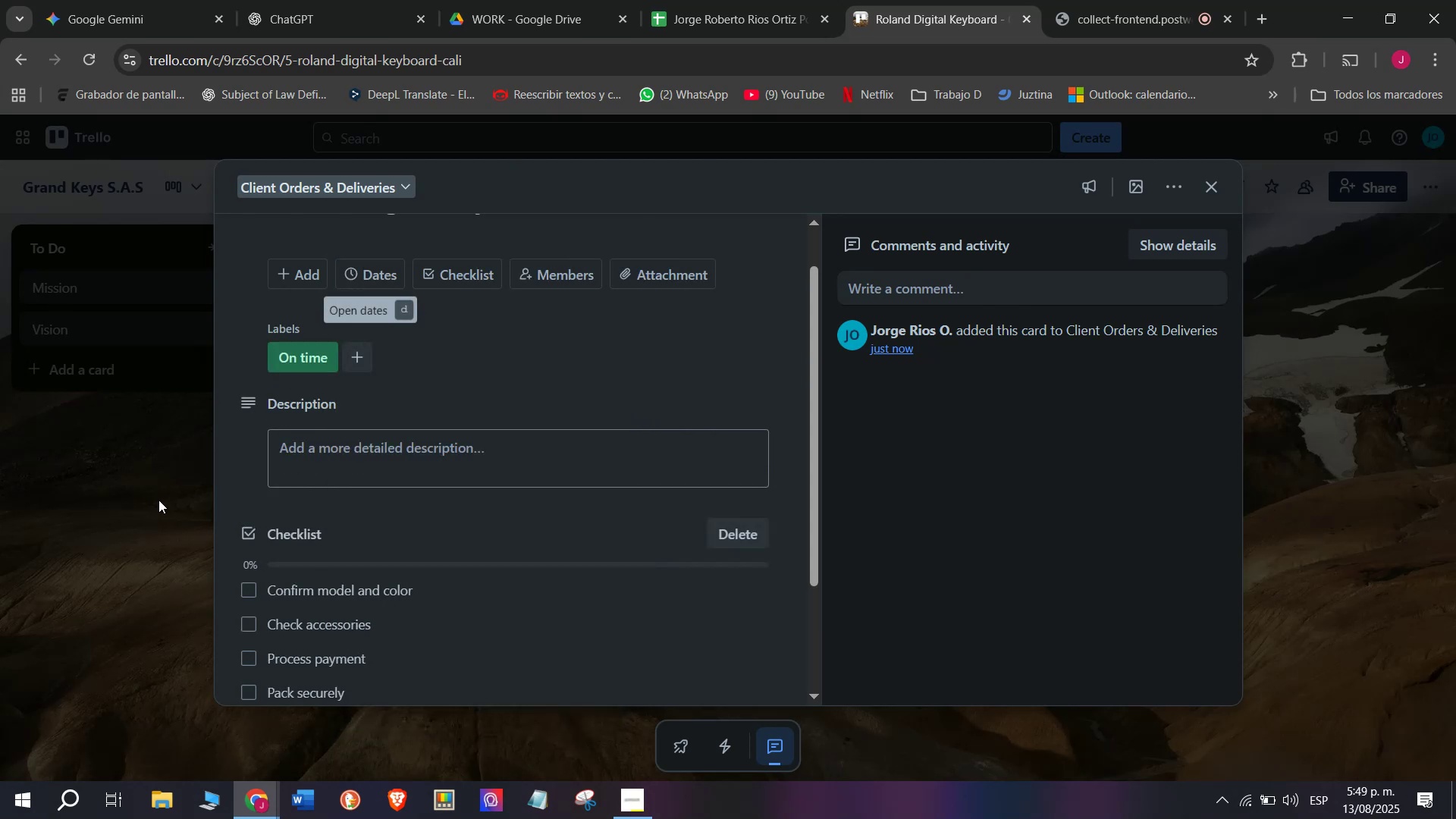 
left_click([158, 500])
 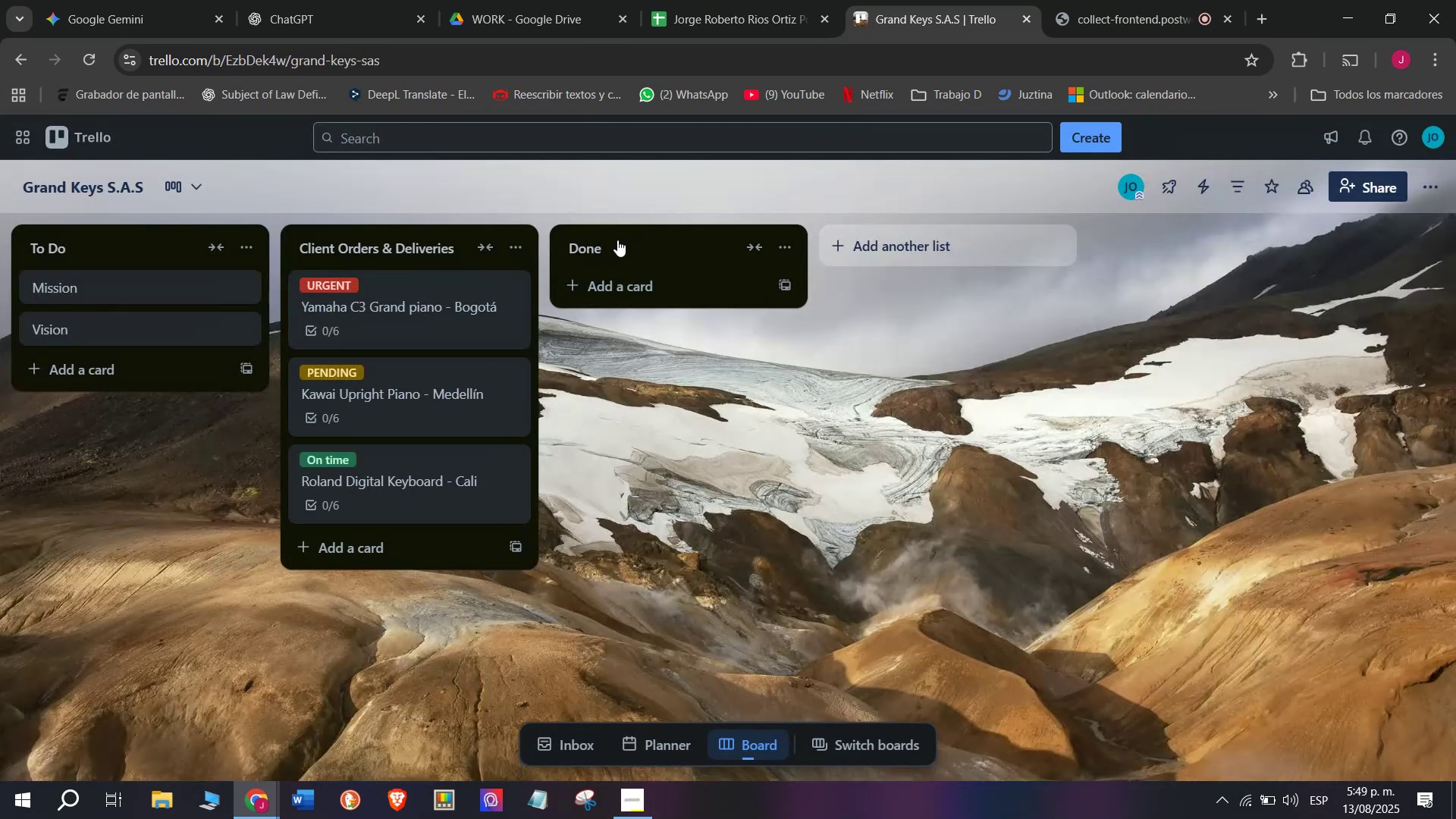 
left_click([617, 240])
 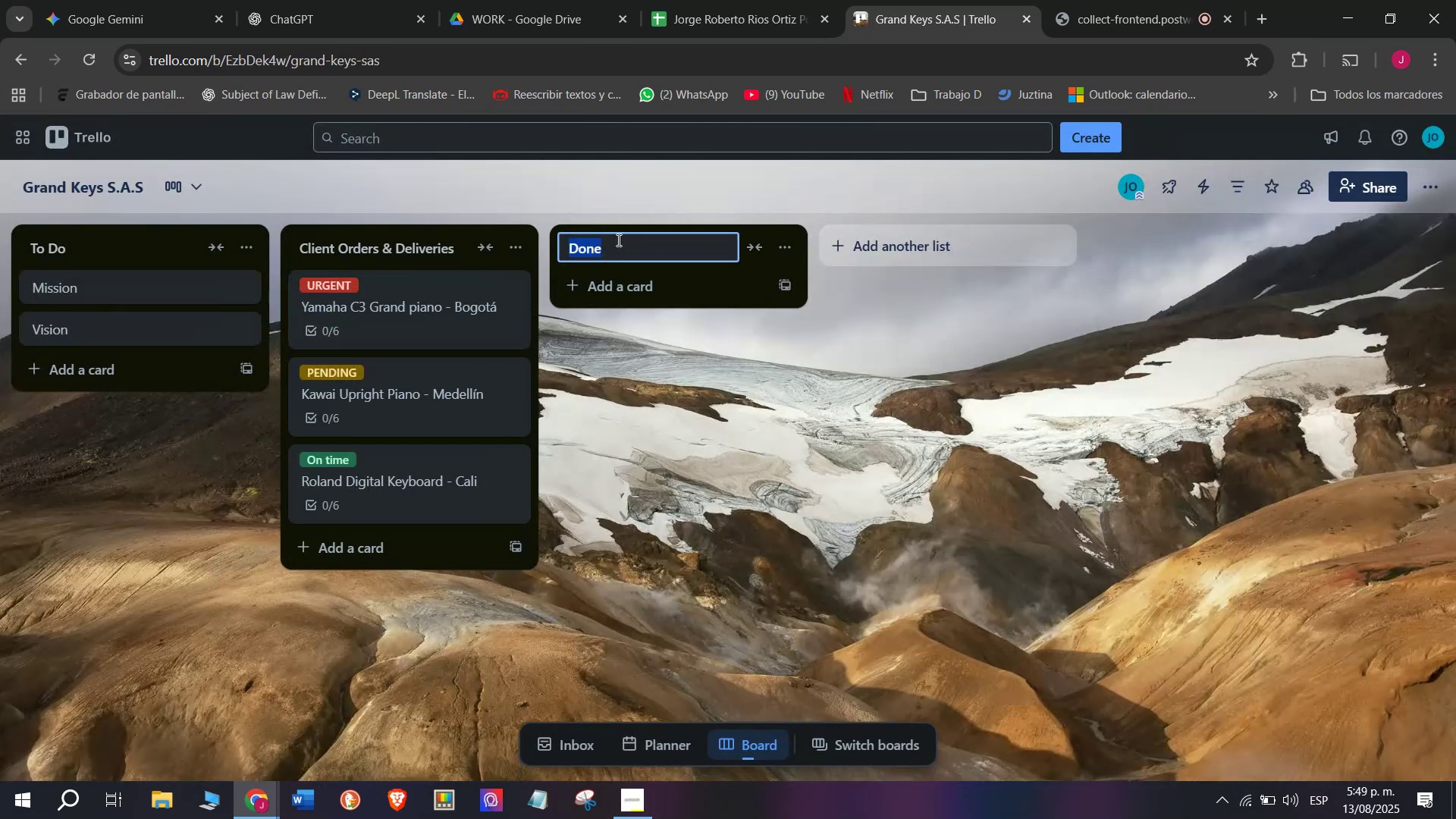 
left_click([617, 240])
 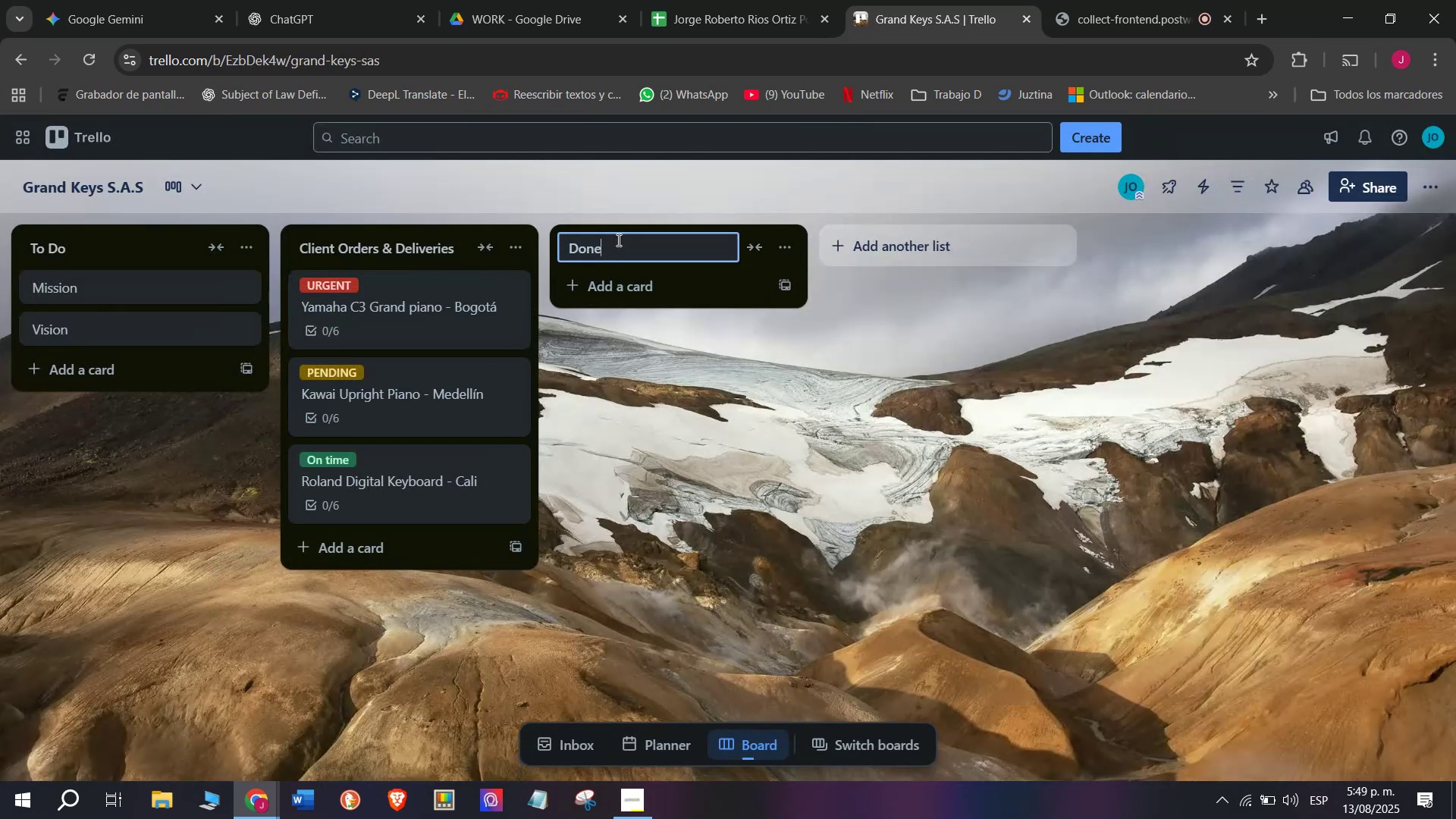 
left_click_drag(start_coordinate=[617, 240], to_coordinate=[541, 262])
 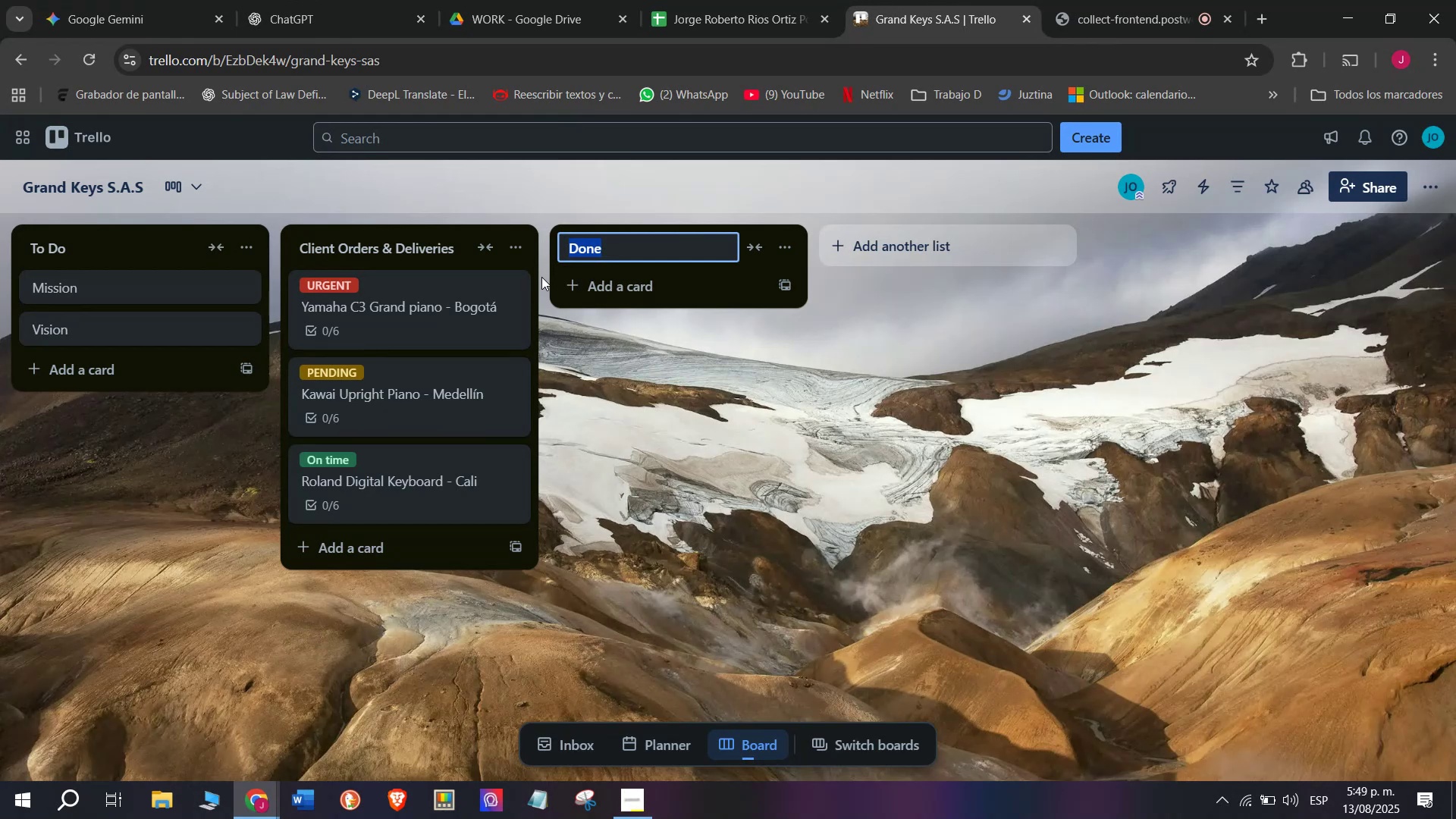 
left_click_drag(start_coordinate=[1093, 8], to_coordinate=[1094, 3])
 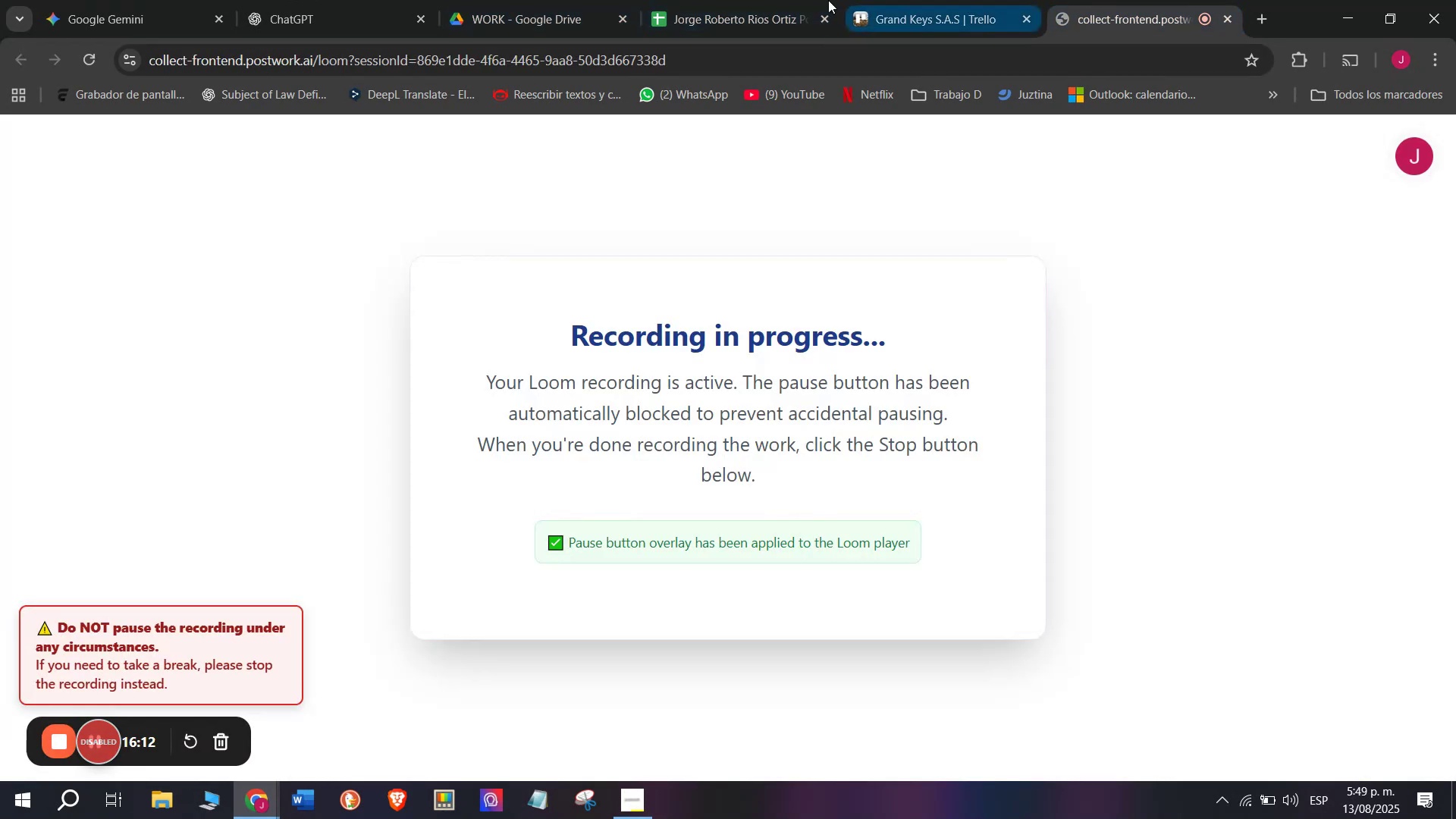 
left_click([697, 0])
 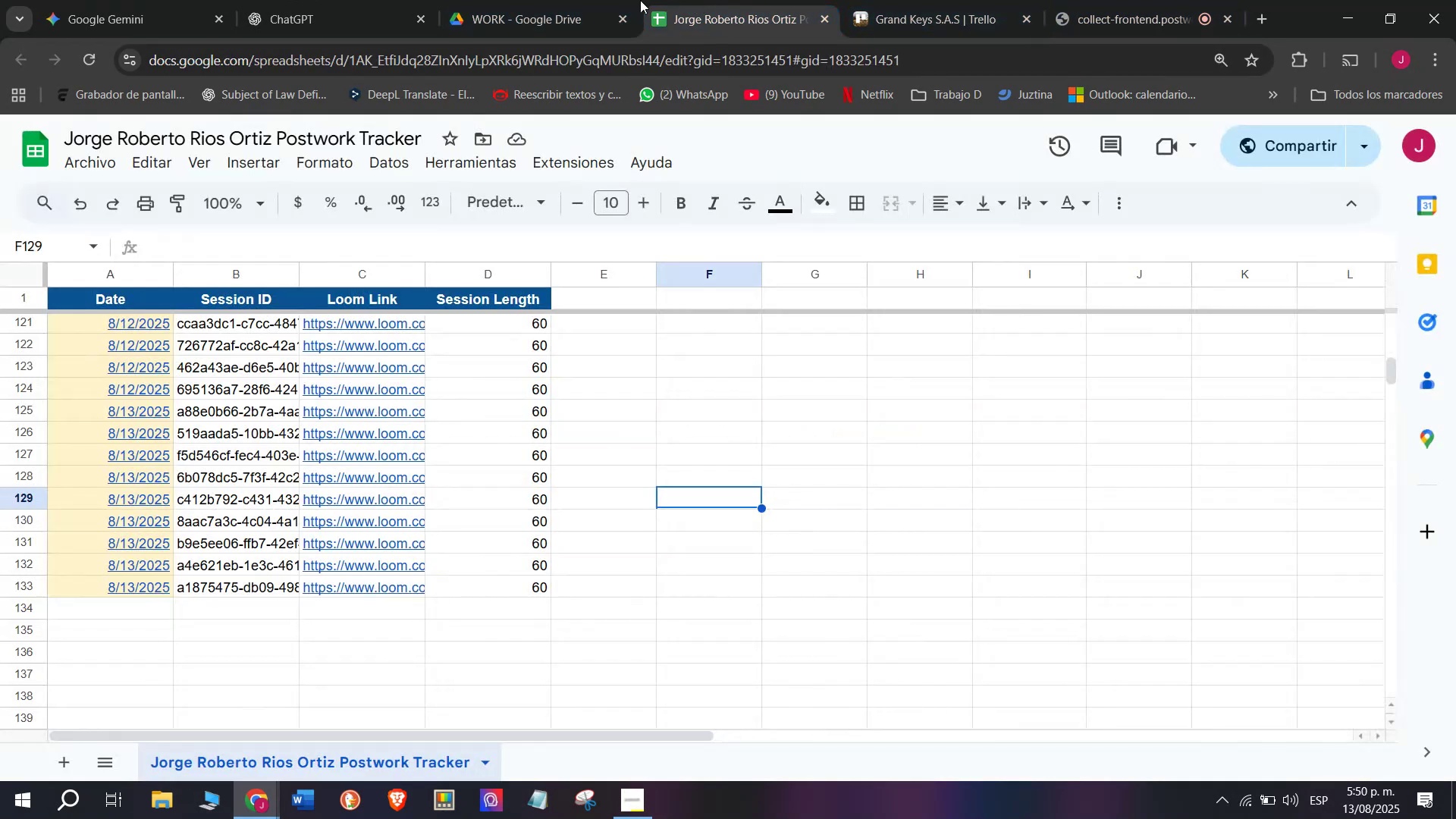 
left_click([601, 0])
 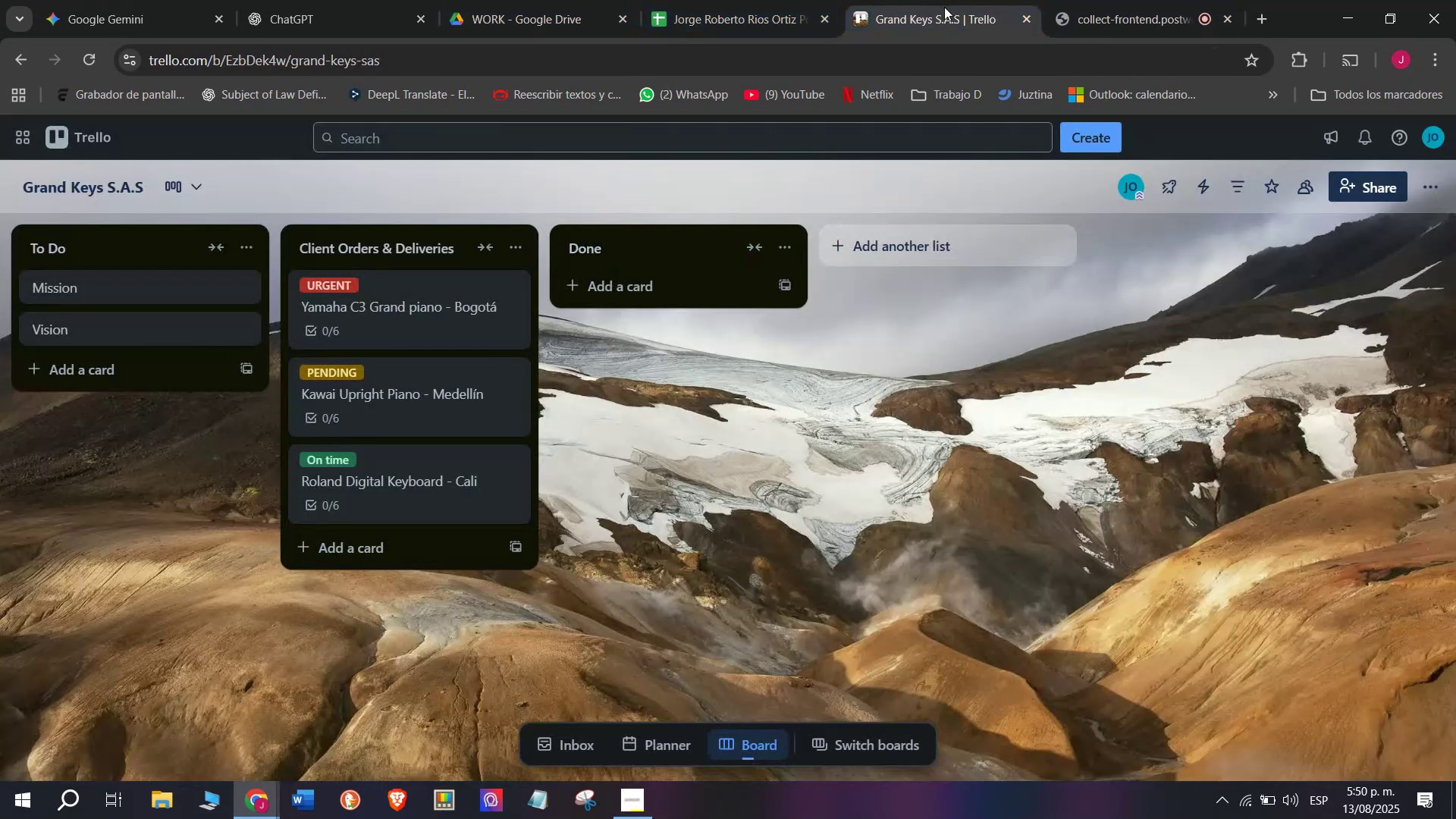 
left_click([813, 0])
 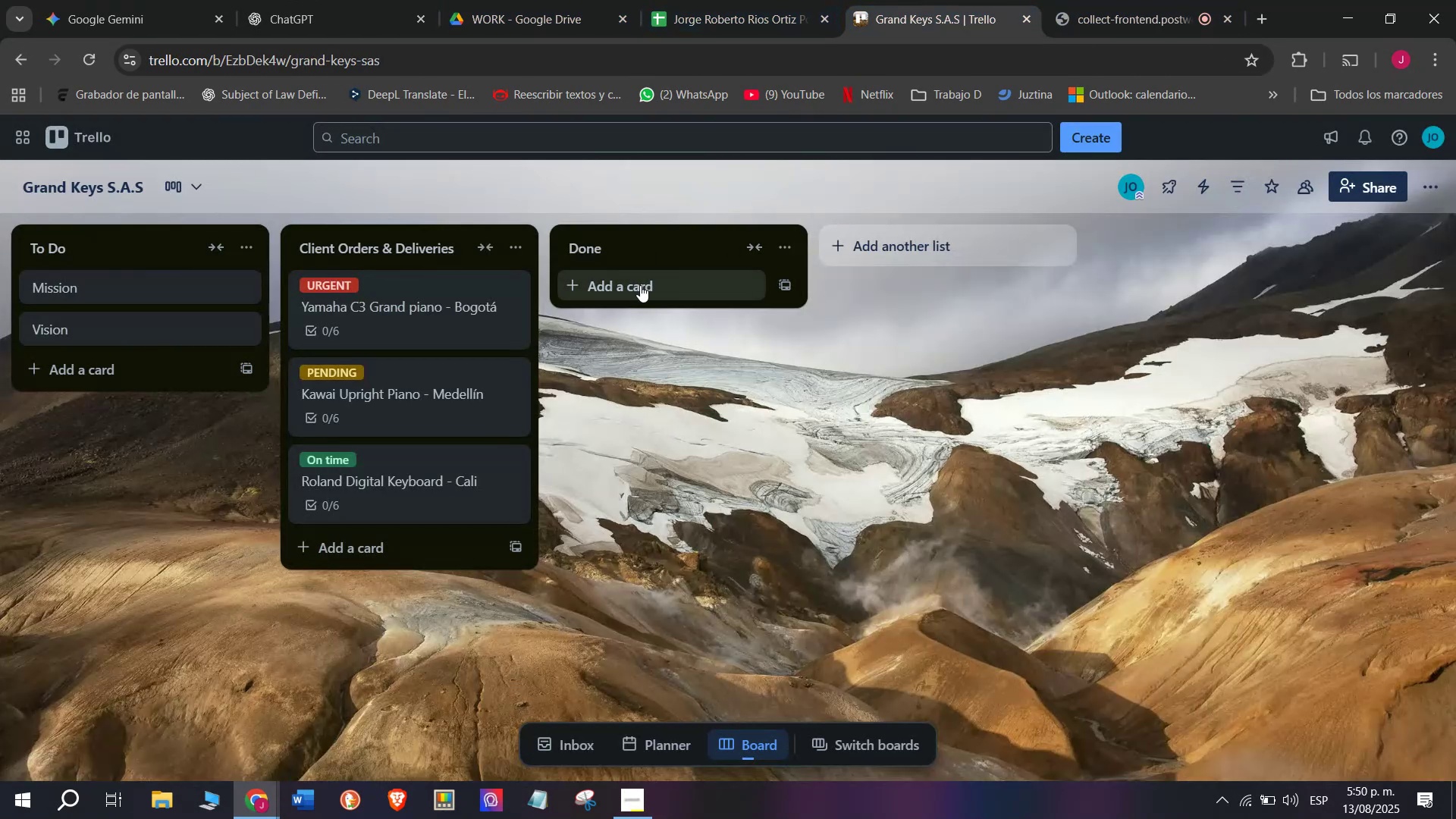 
left_click([613, 253])
 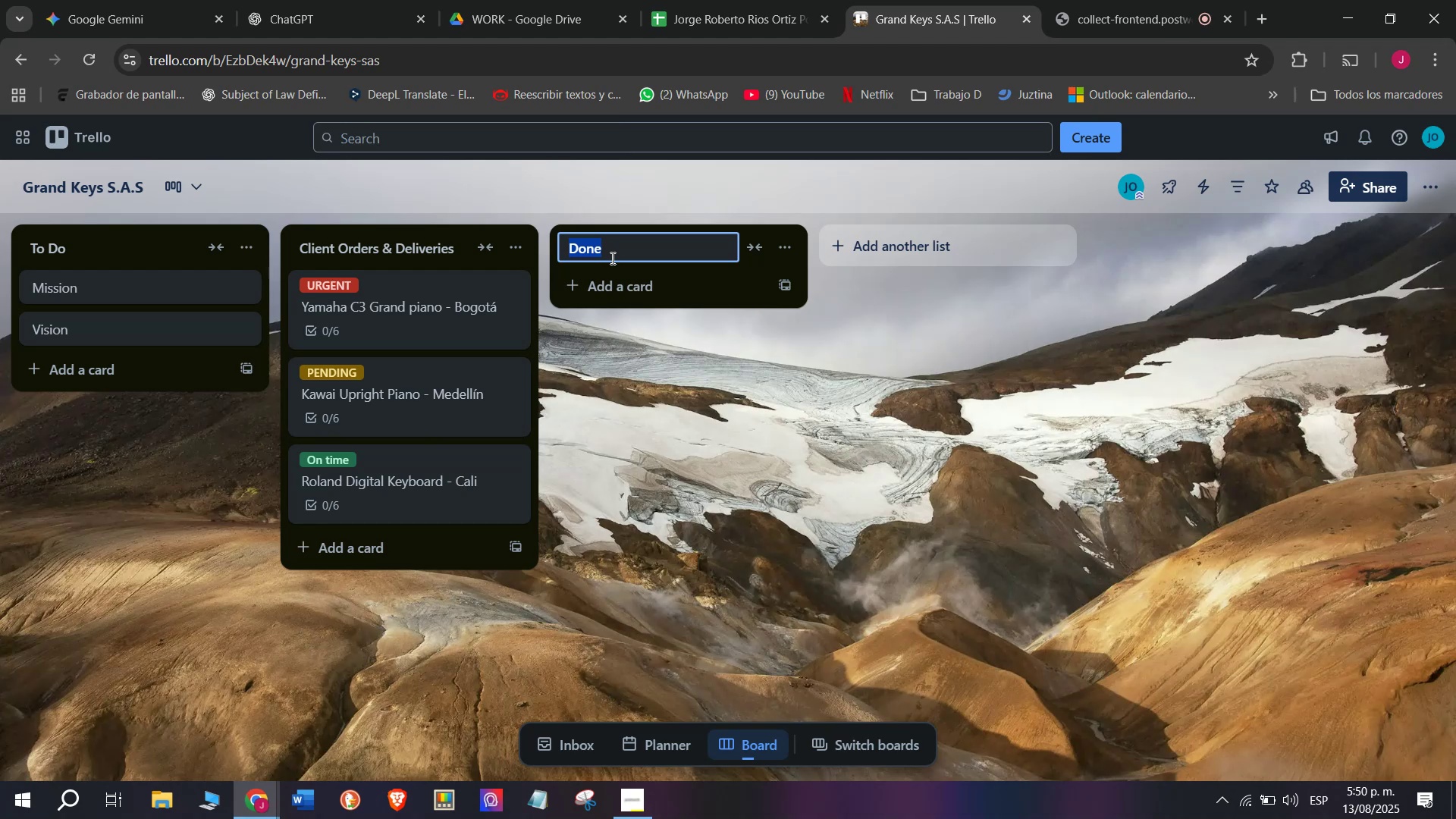 
wait(25.75)
 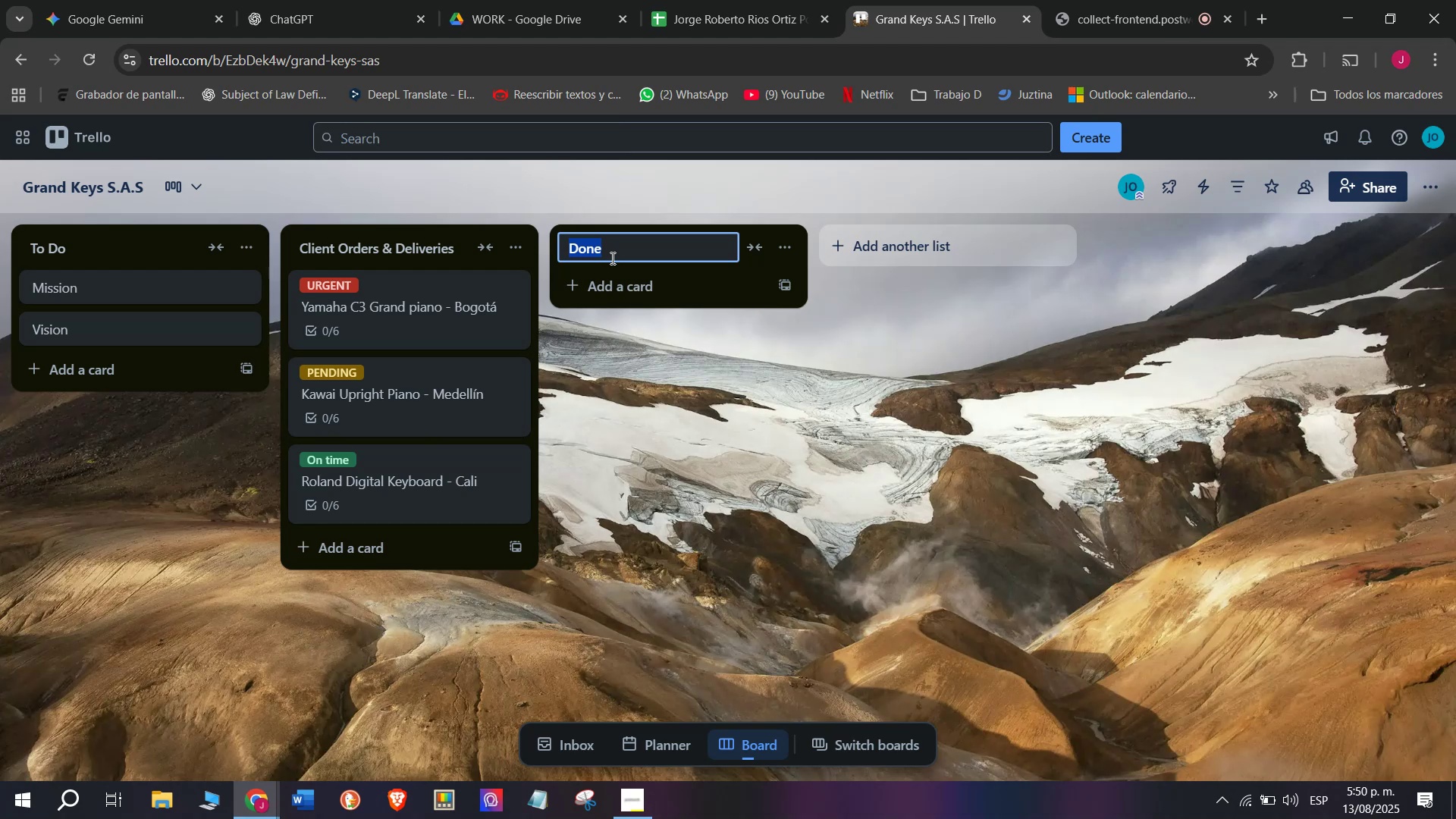 
key(C)
 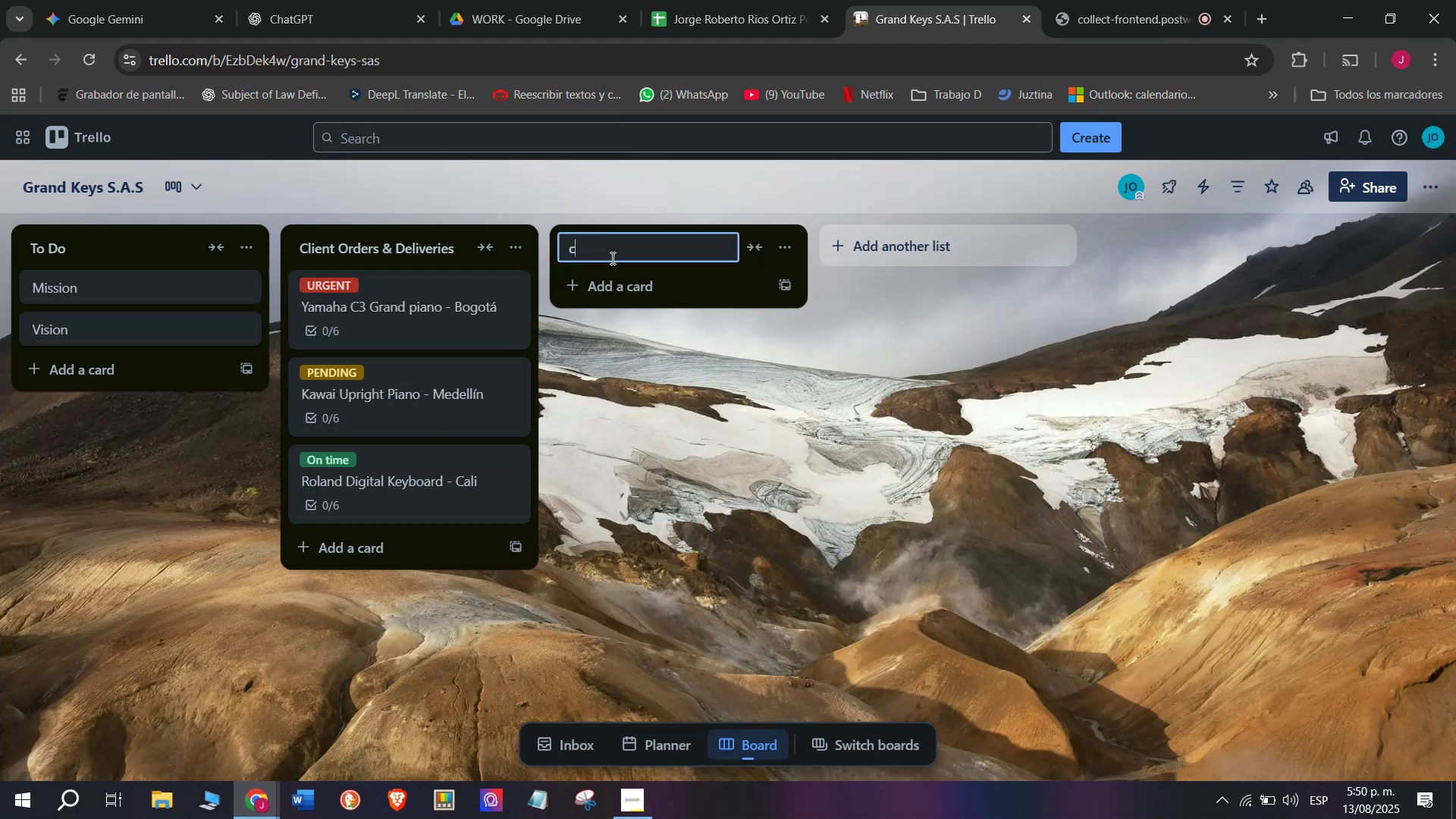 
key(Backspace)
type(Custon)
key(Backspace)
type(m order)
 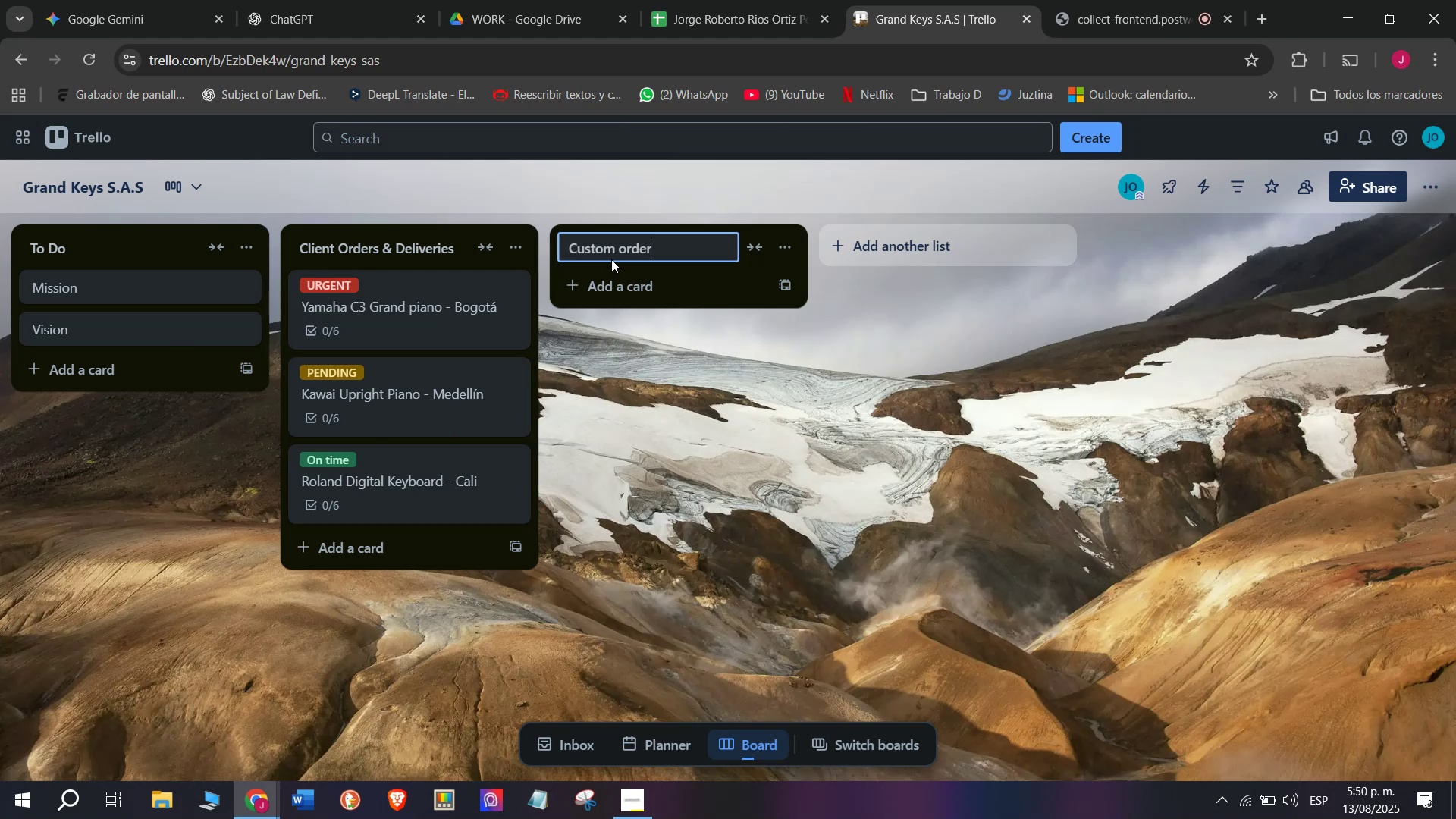 
wait(7.23)
 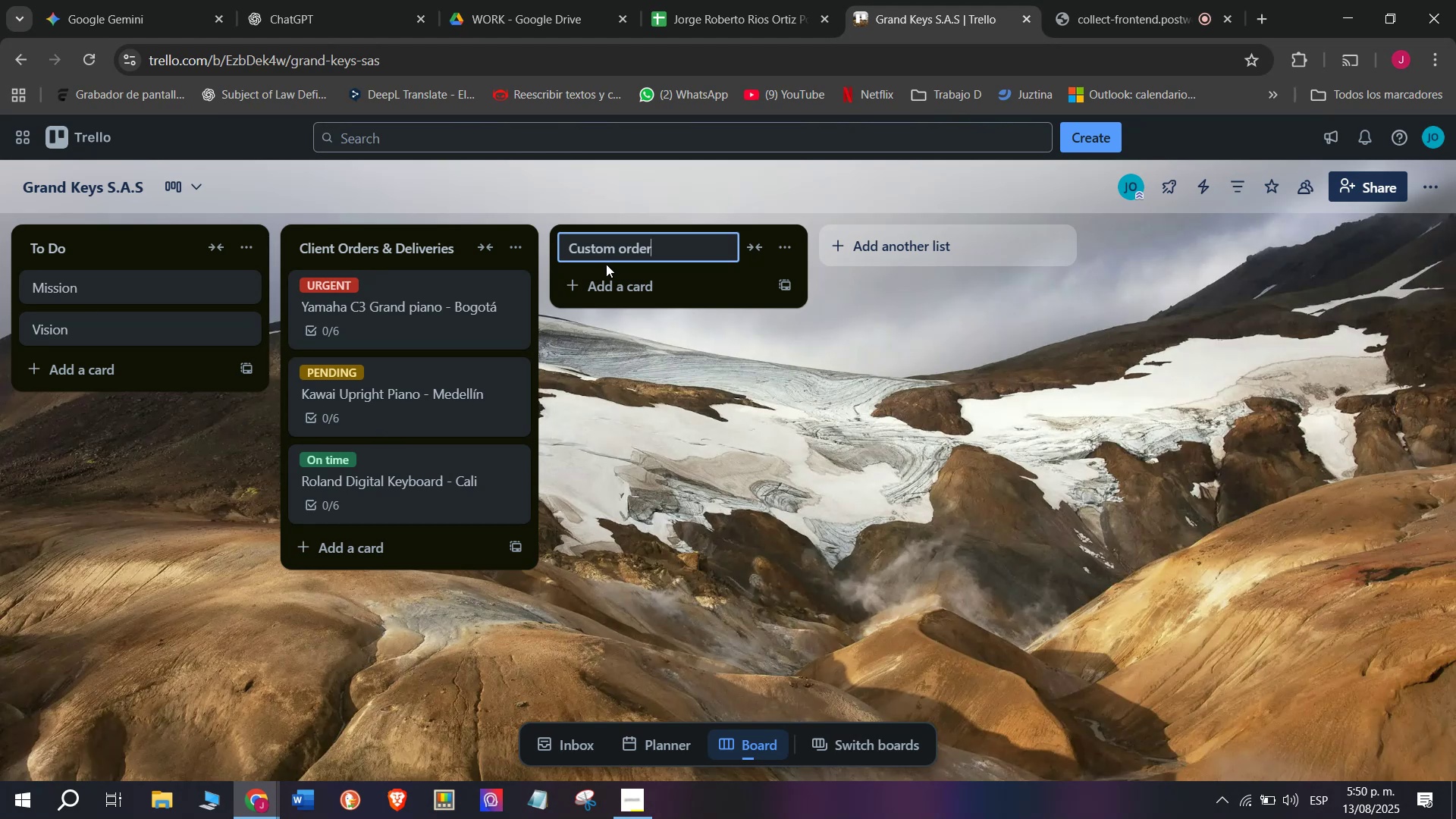 
key(Backspace)
 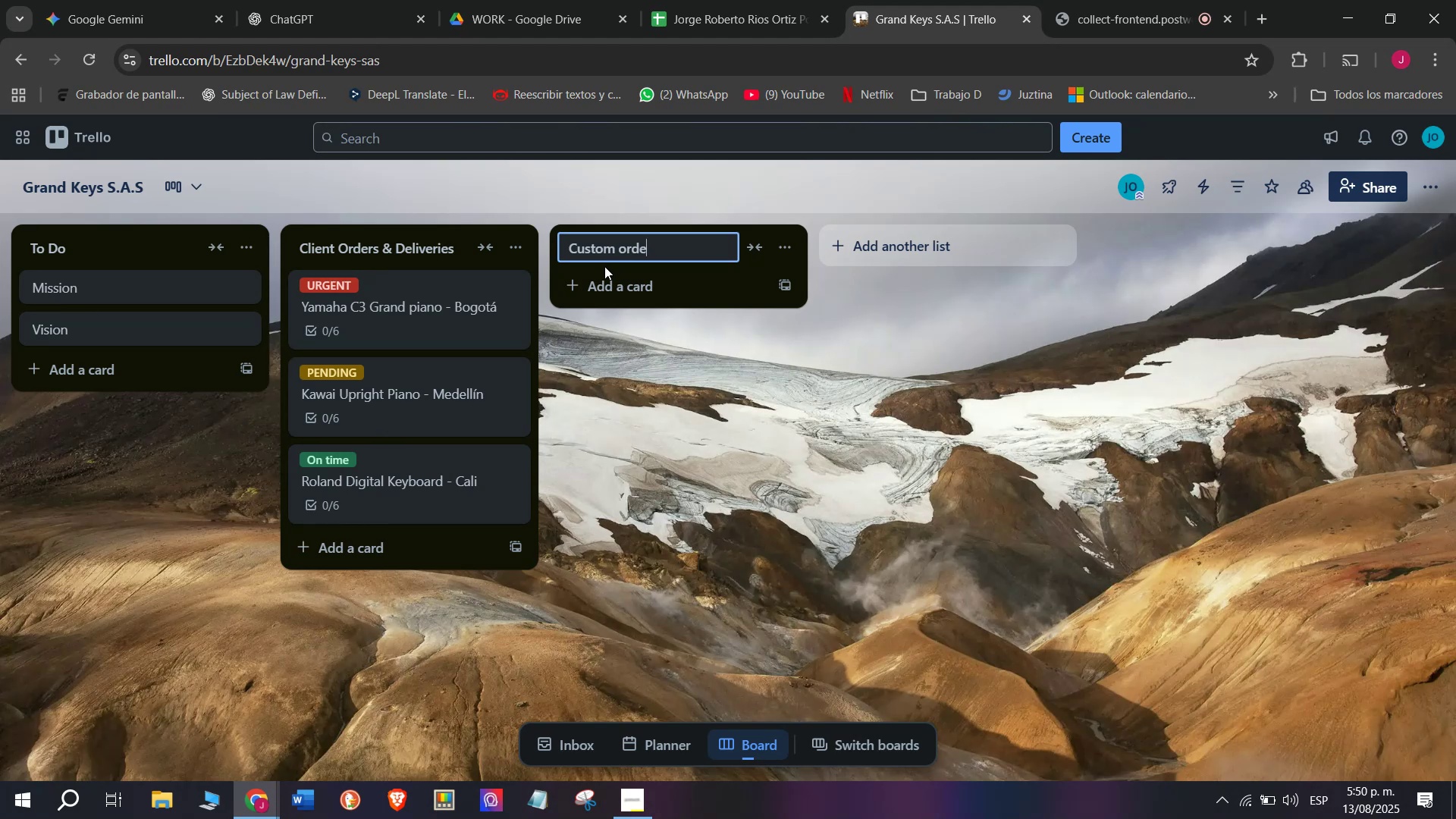 
key(Backspace)
 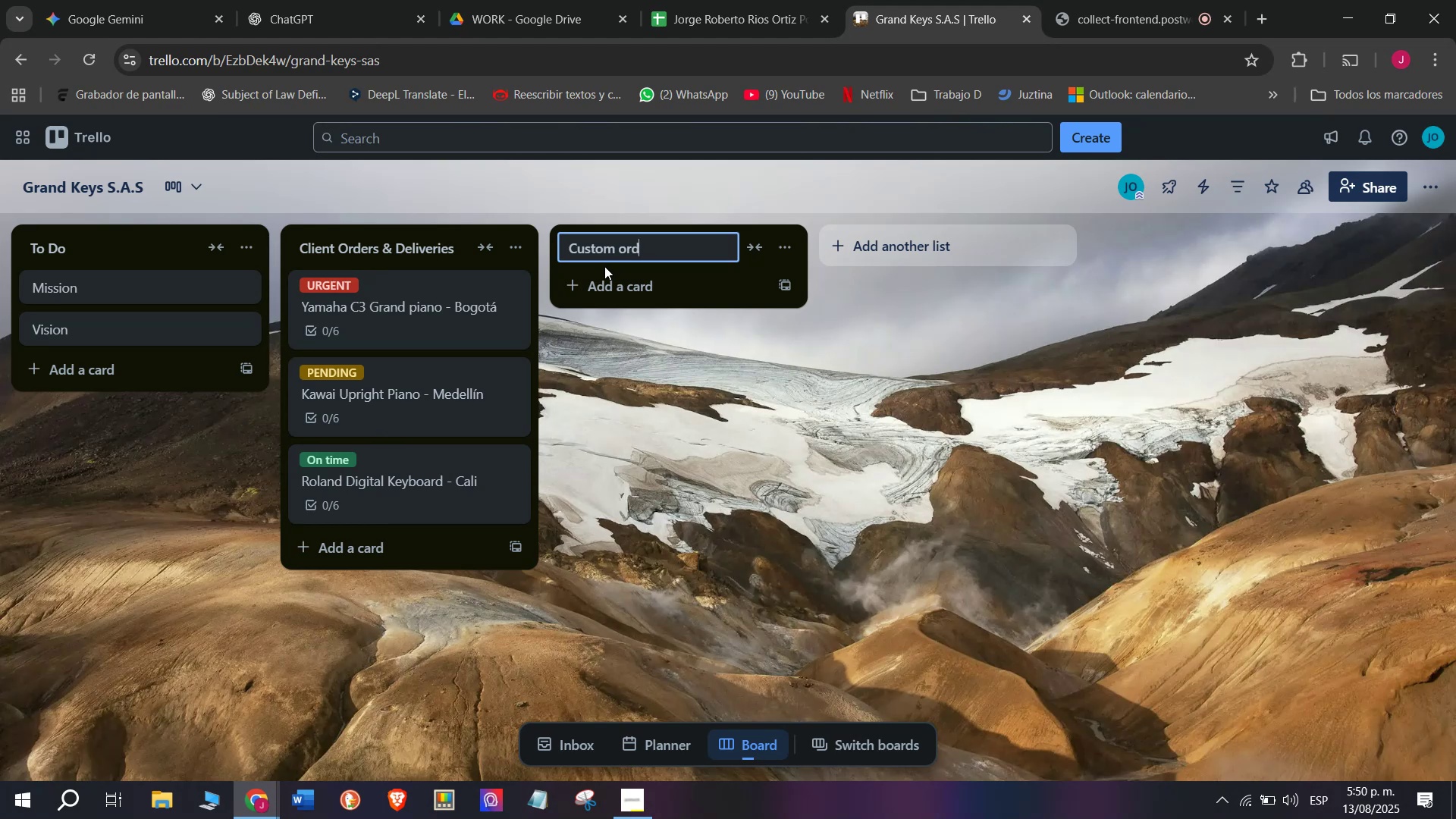 
key(Backspace)
 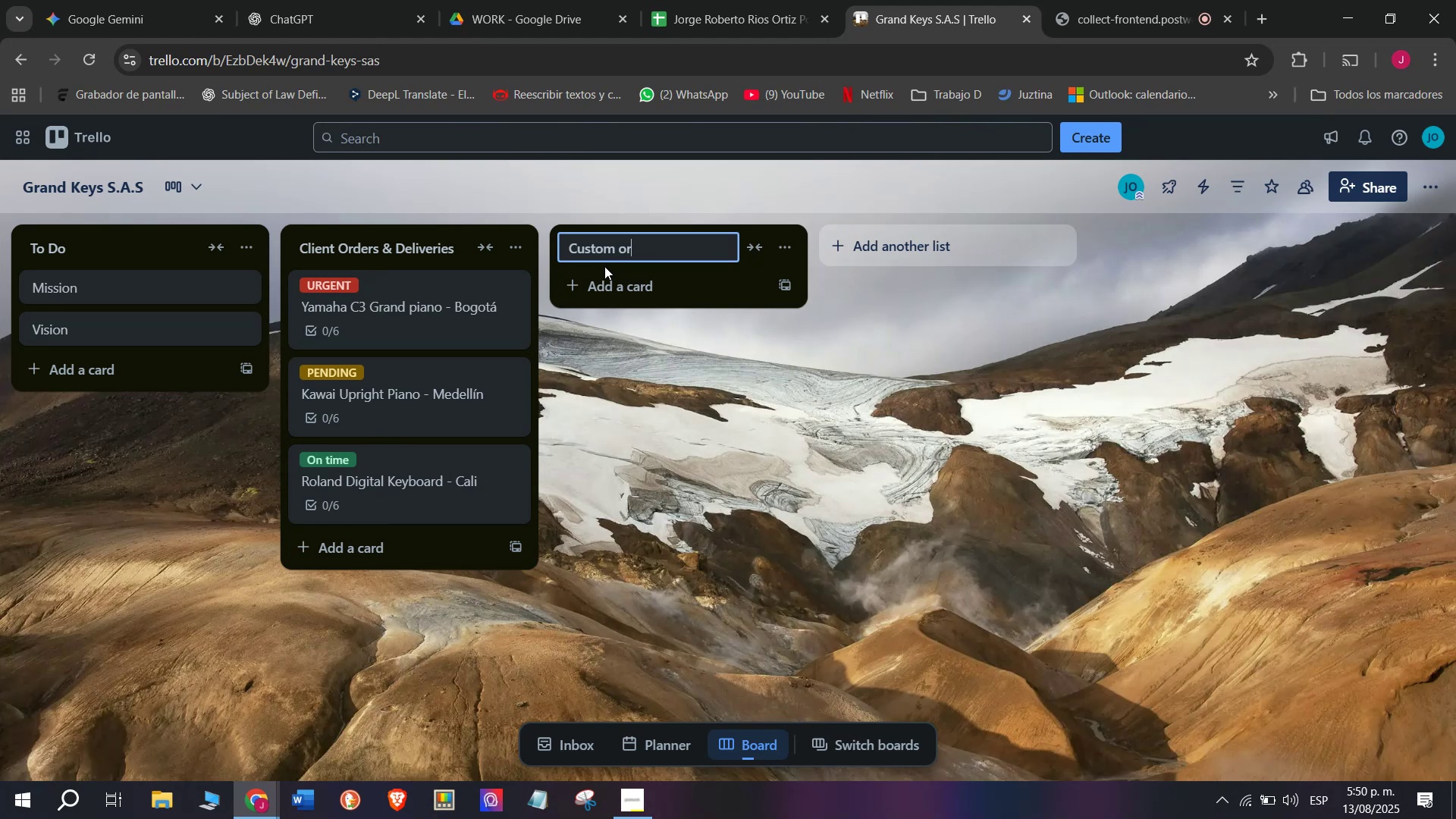 
key(Backspace)
 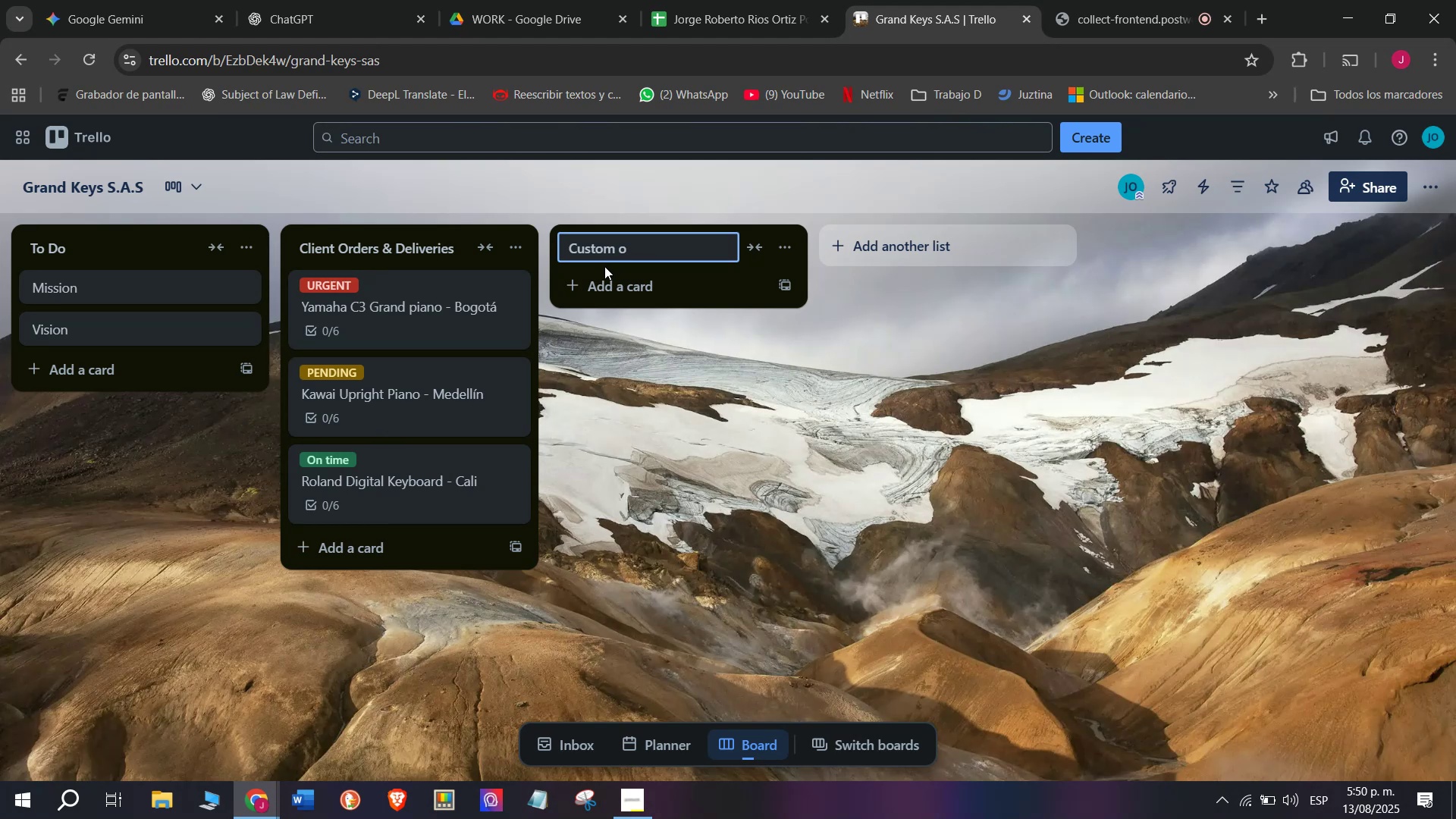 
key(Backspace)
 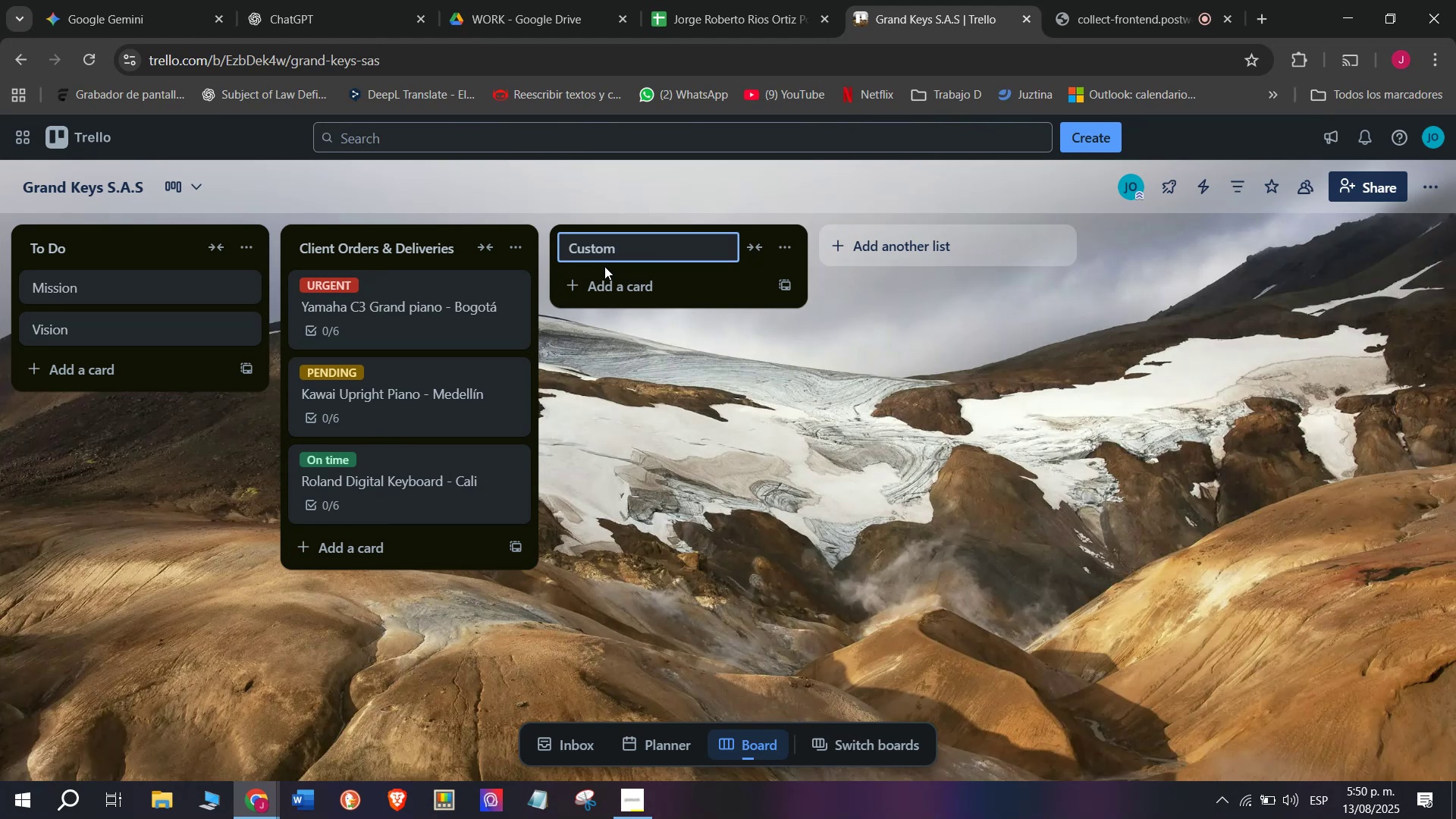 
type(Finish )
 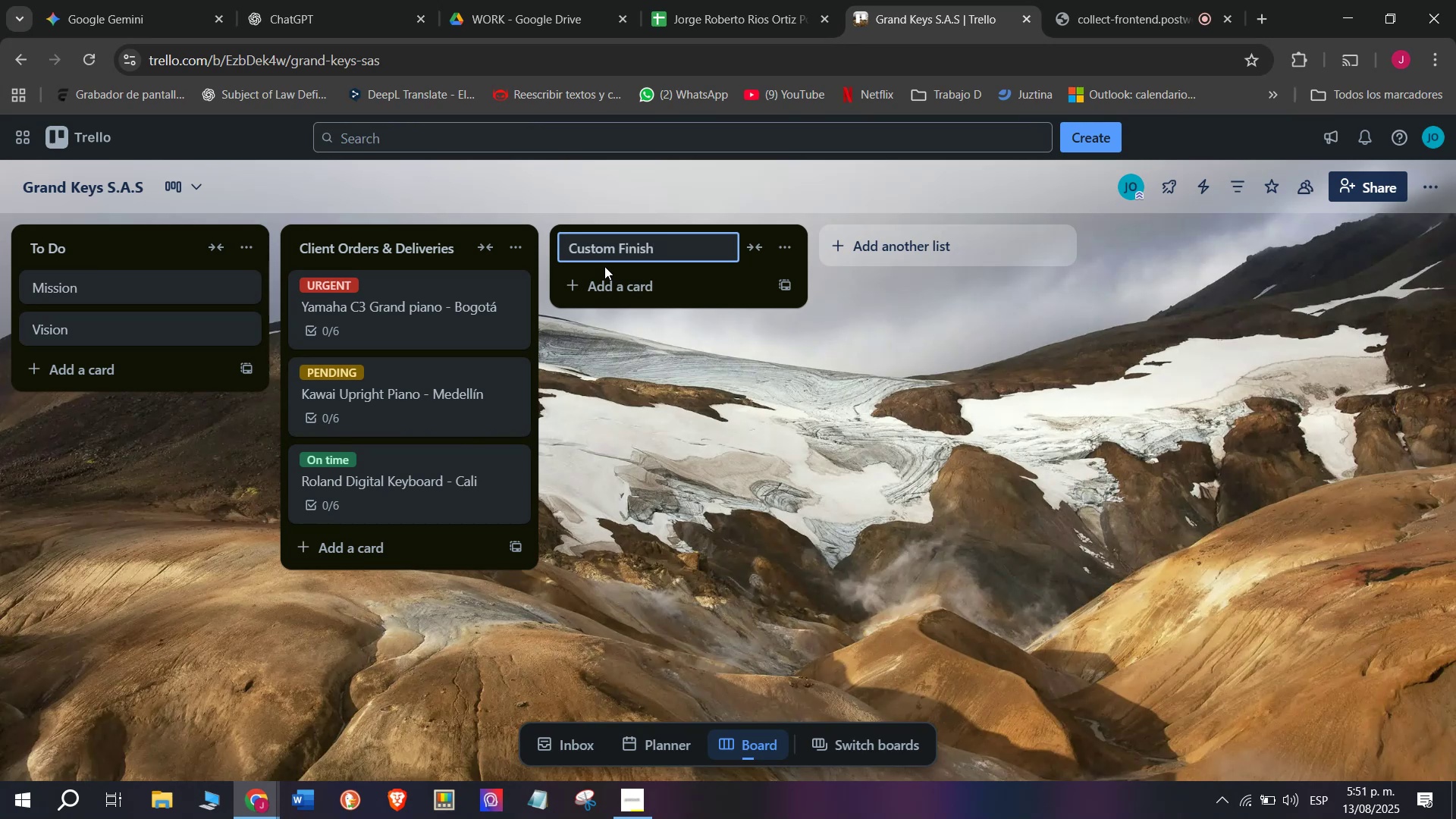 
key(Minus)
 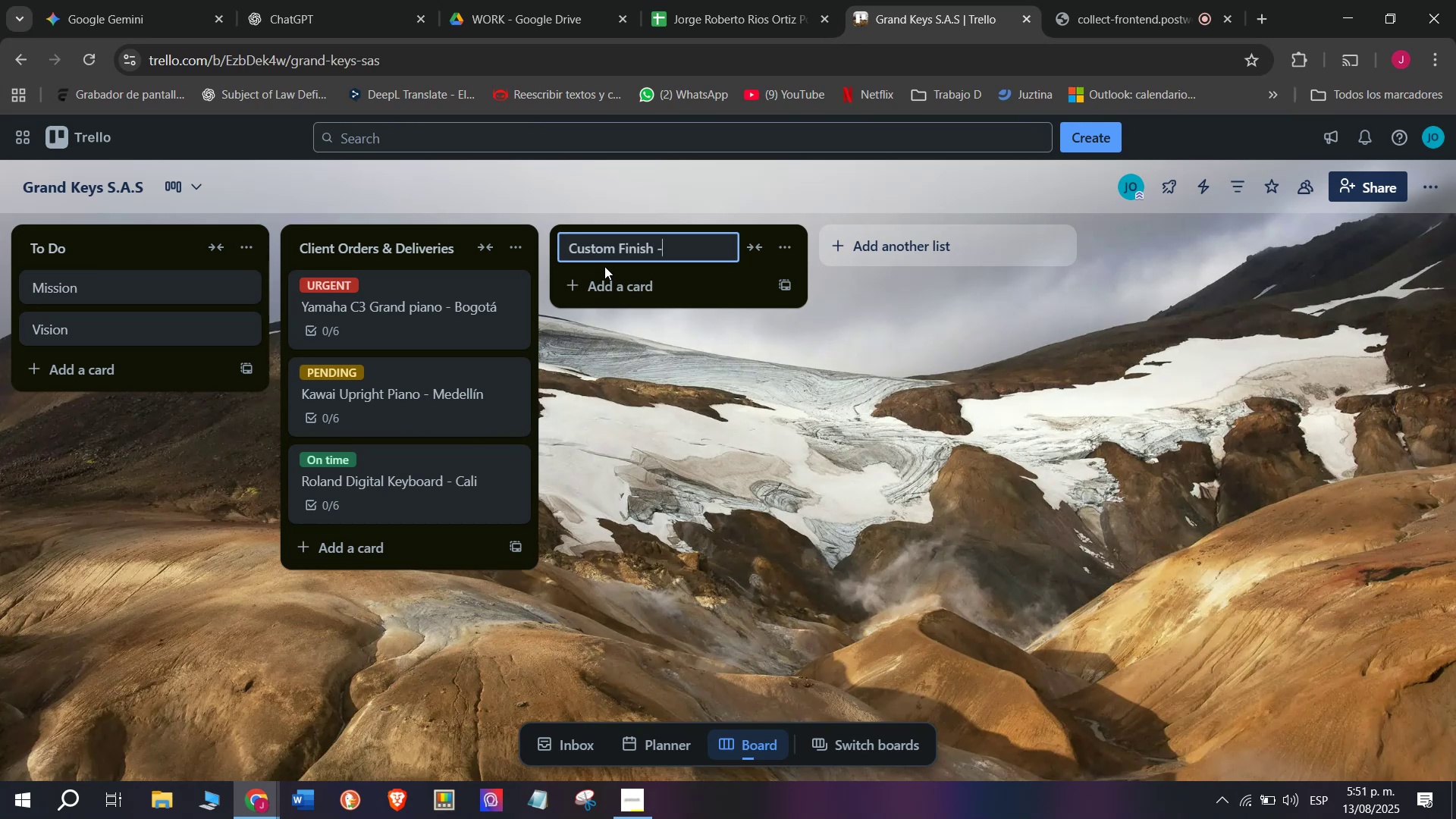 
key(Space)
 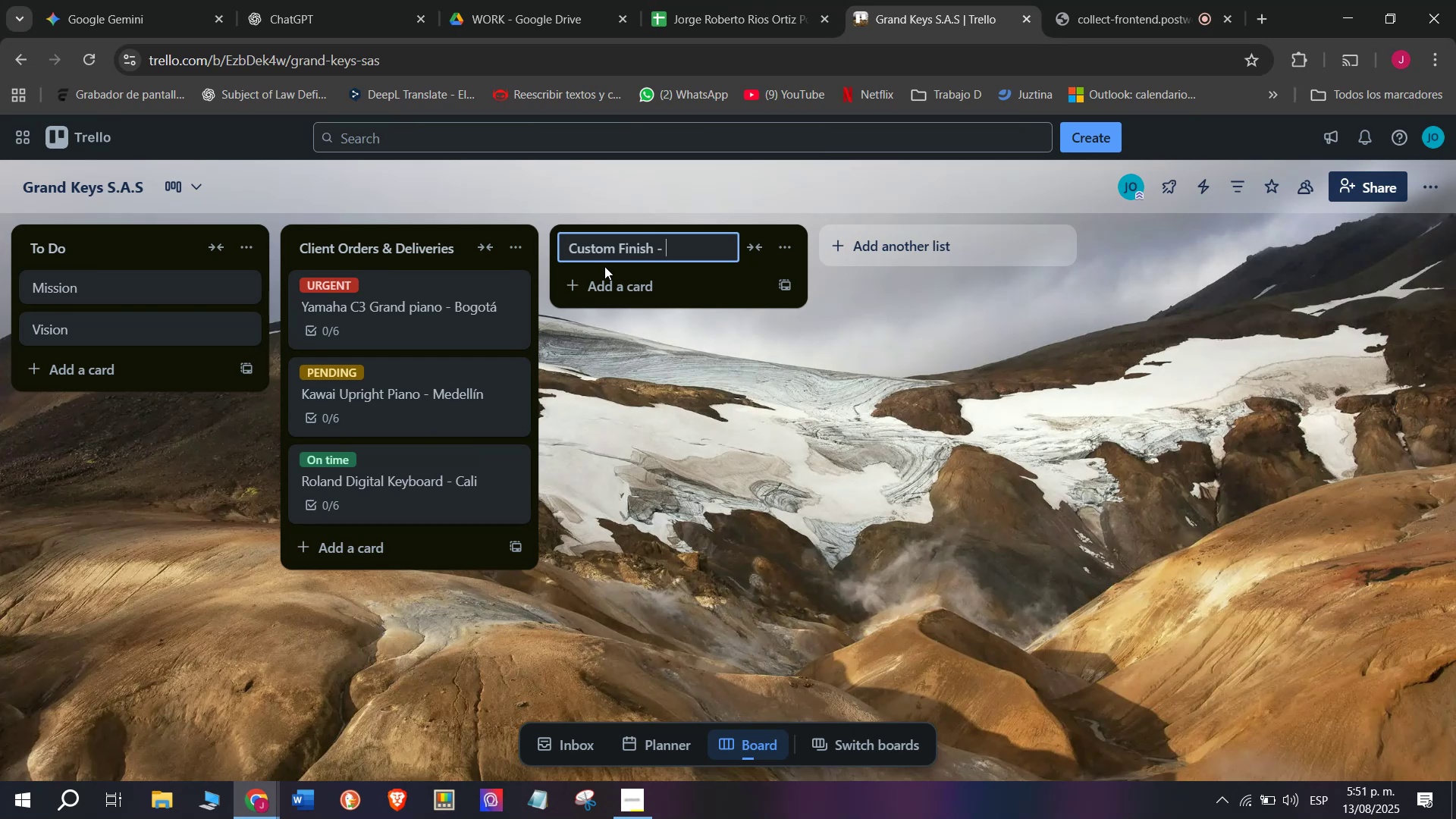 
wait(6.2)
 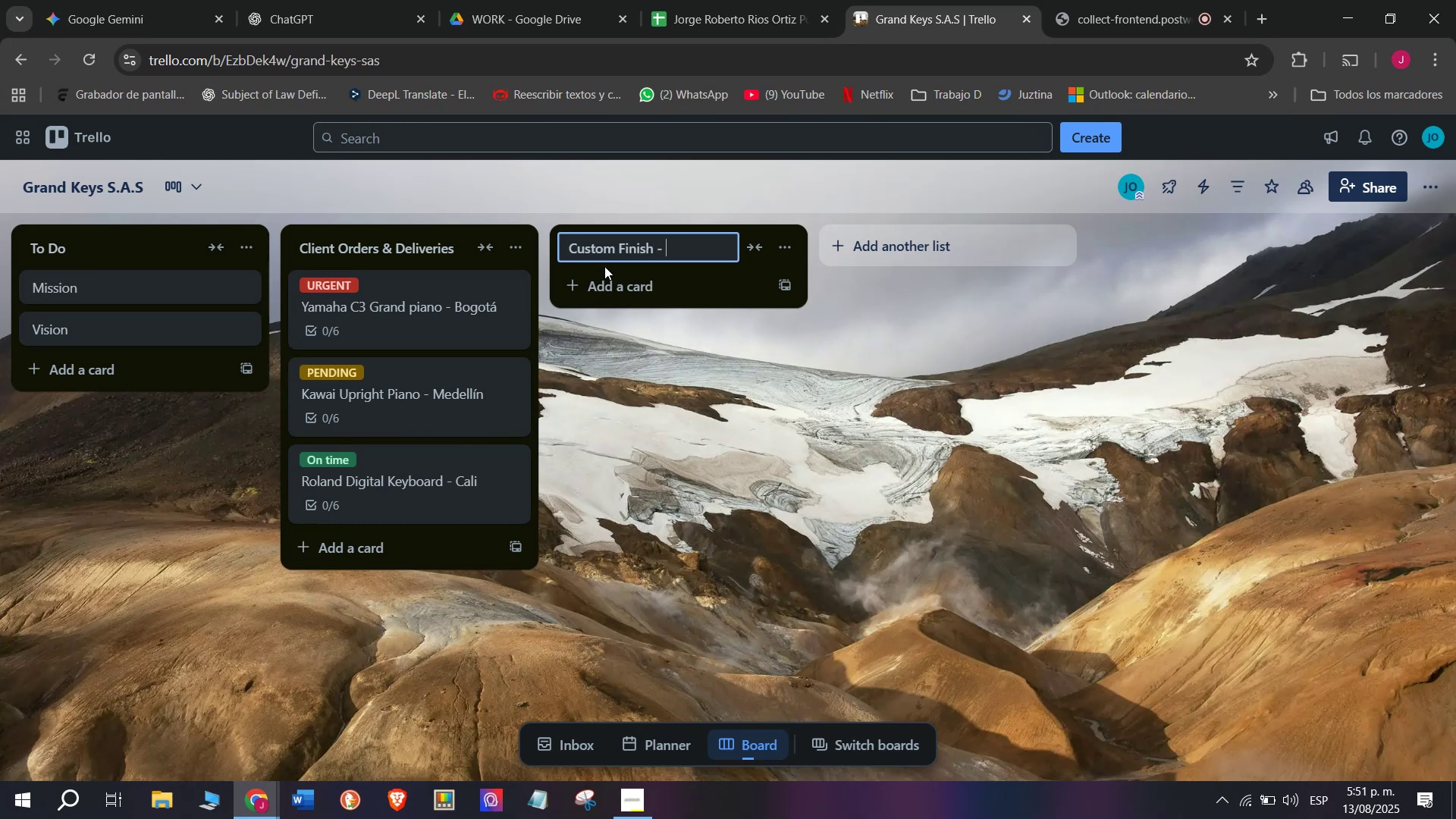 
type(Upright Piano)
 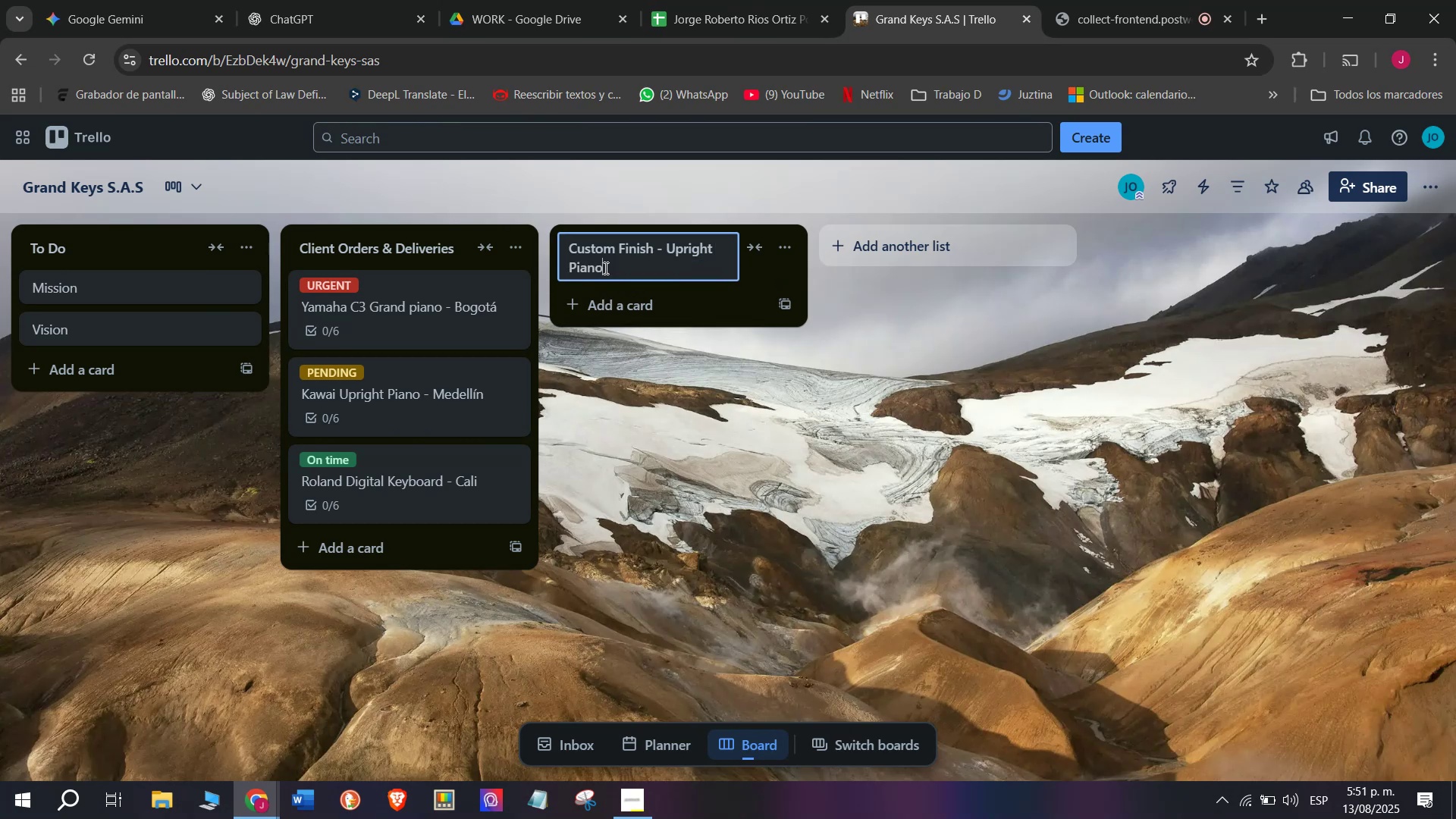 
key(Enter)
 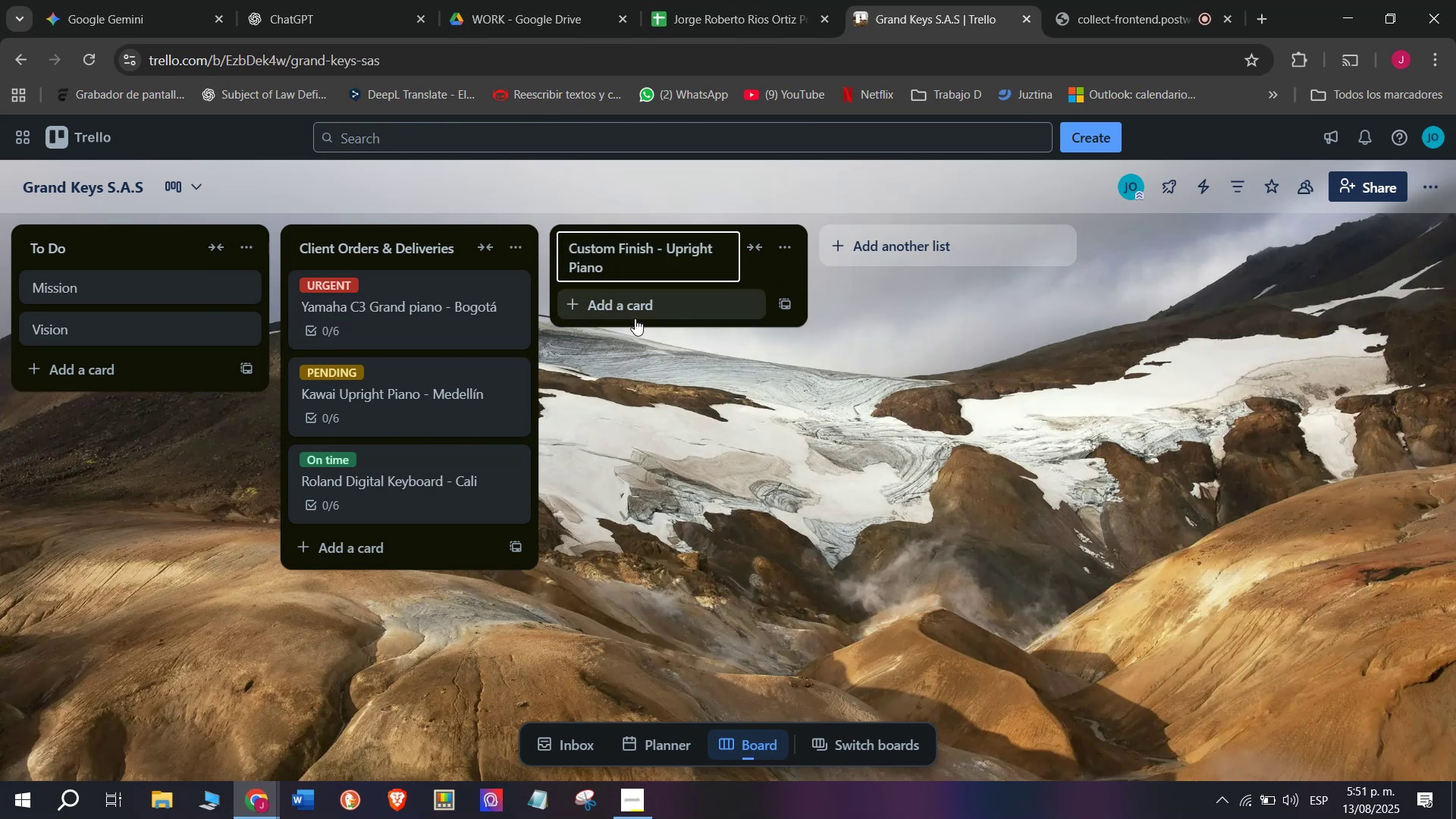 
left_click([635, 318])
 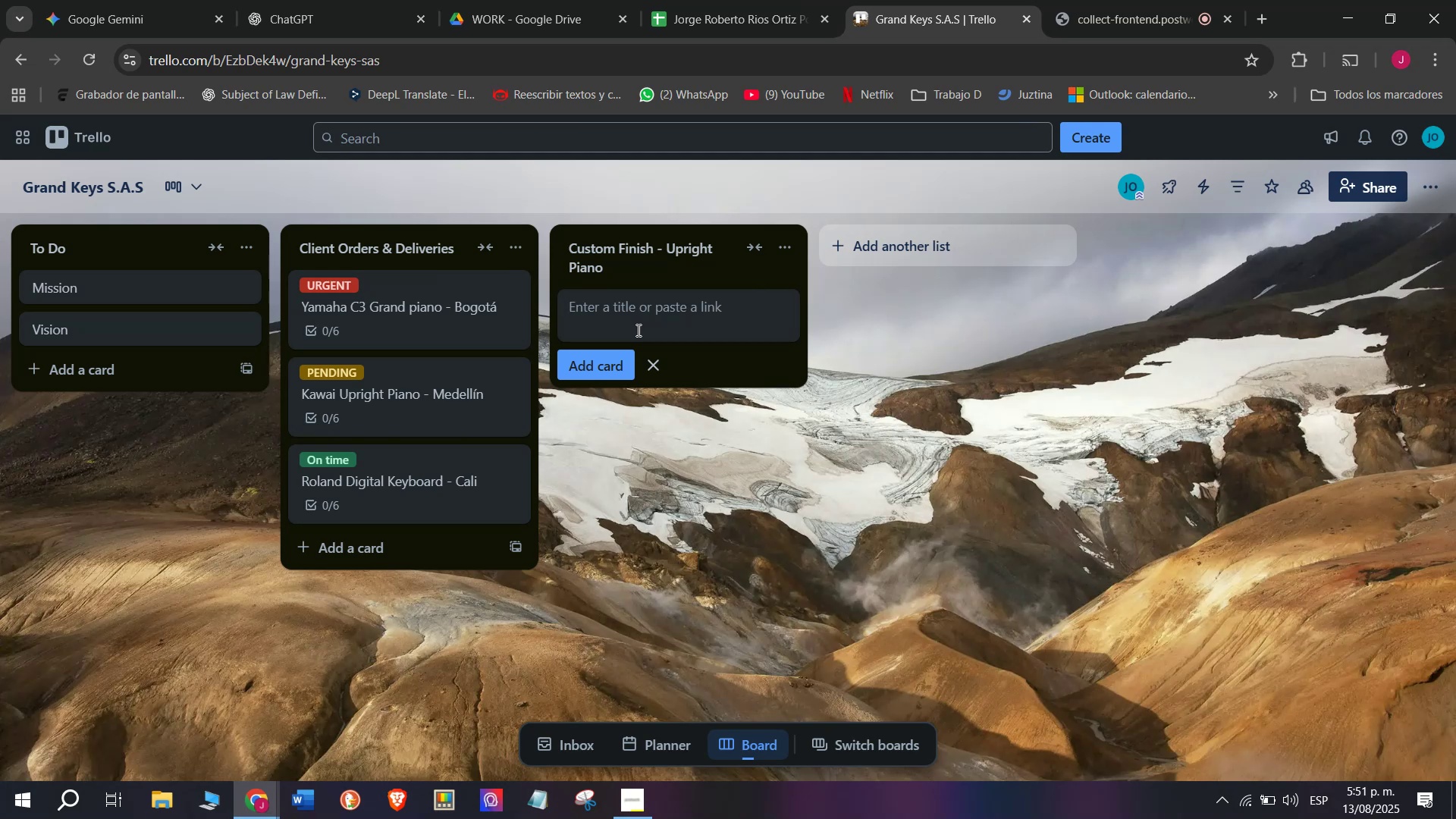 
wait(14.68)
 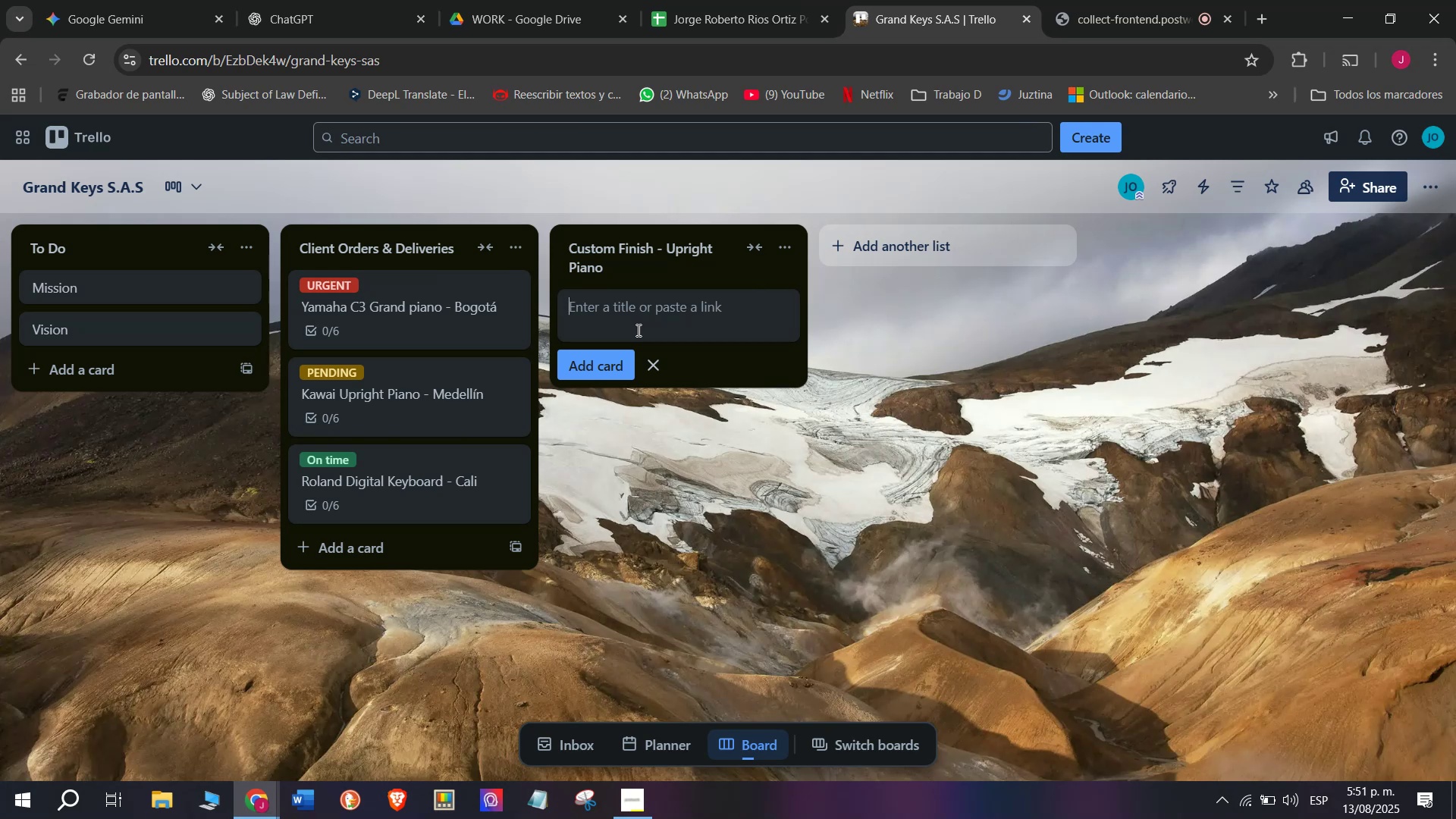 
key(Control+C)
 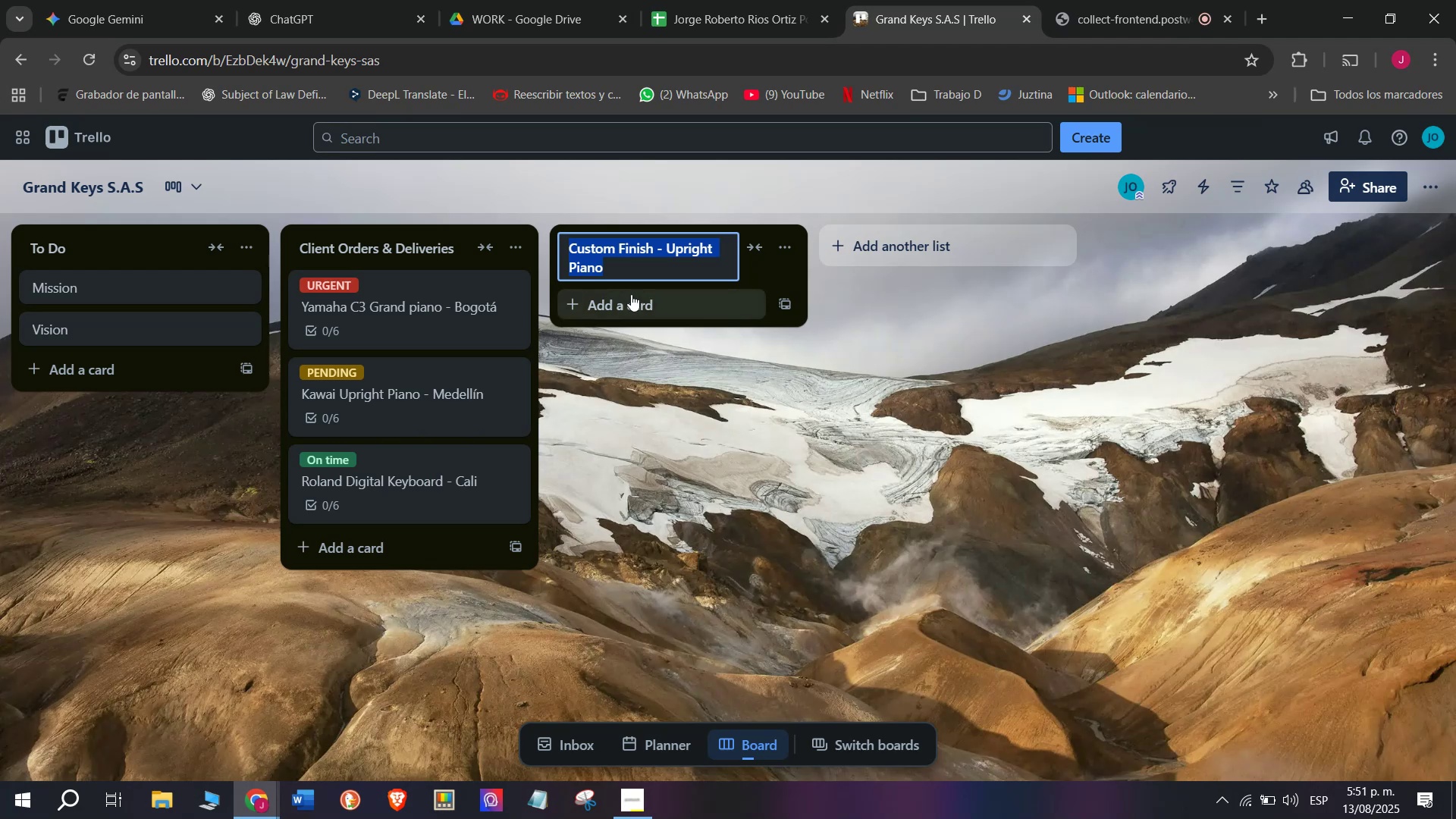 
left_click([632, 293])
 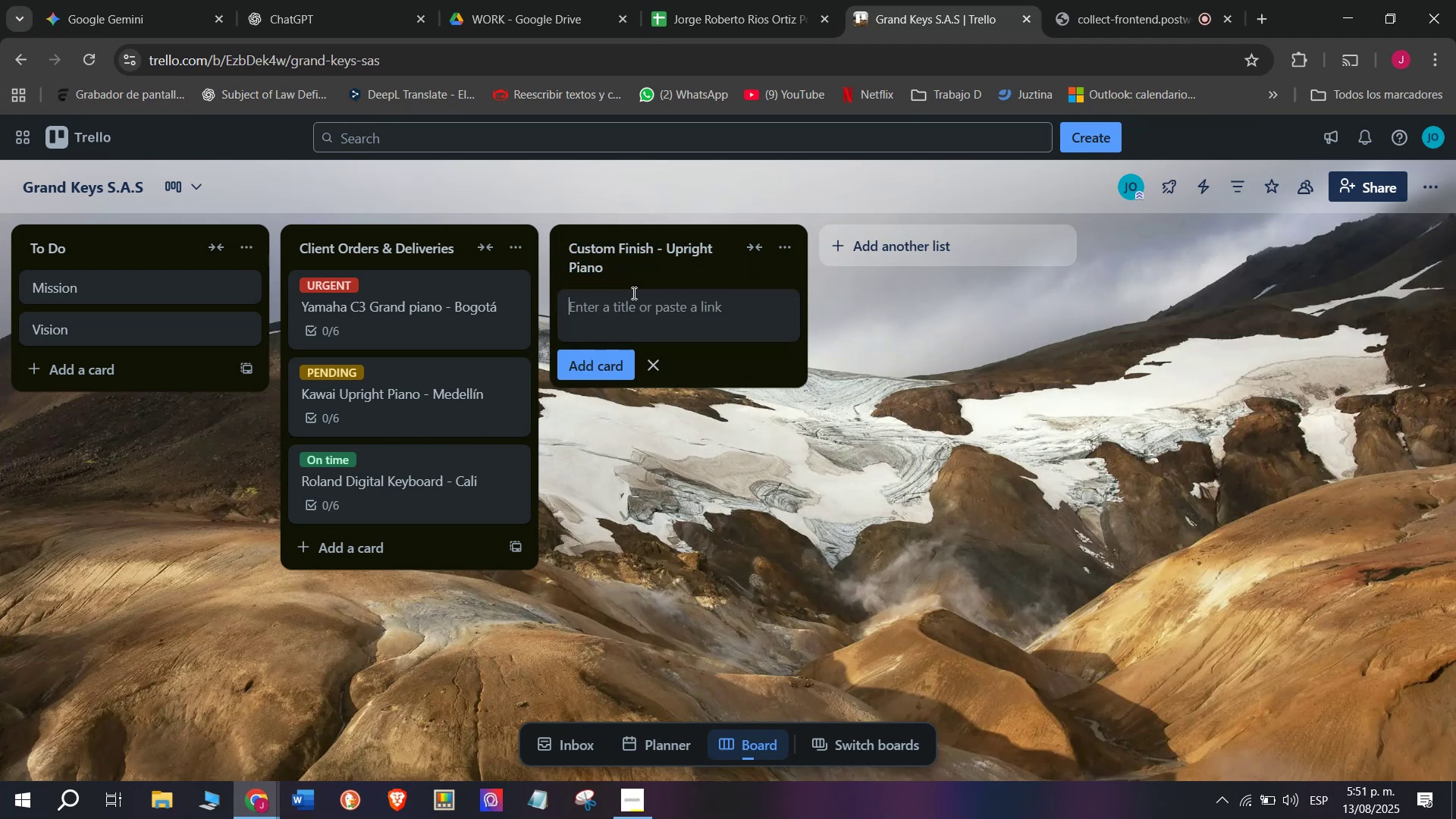 
key(Control+V)
 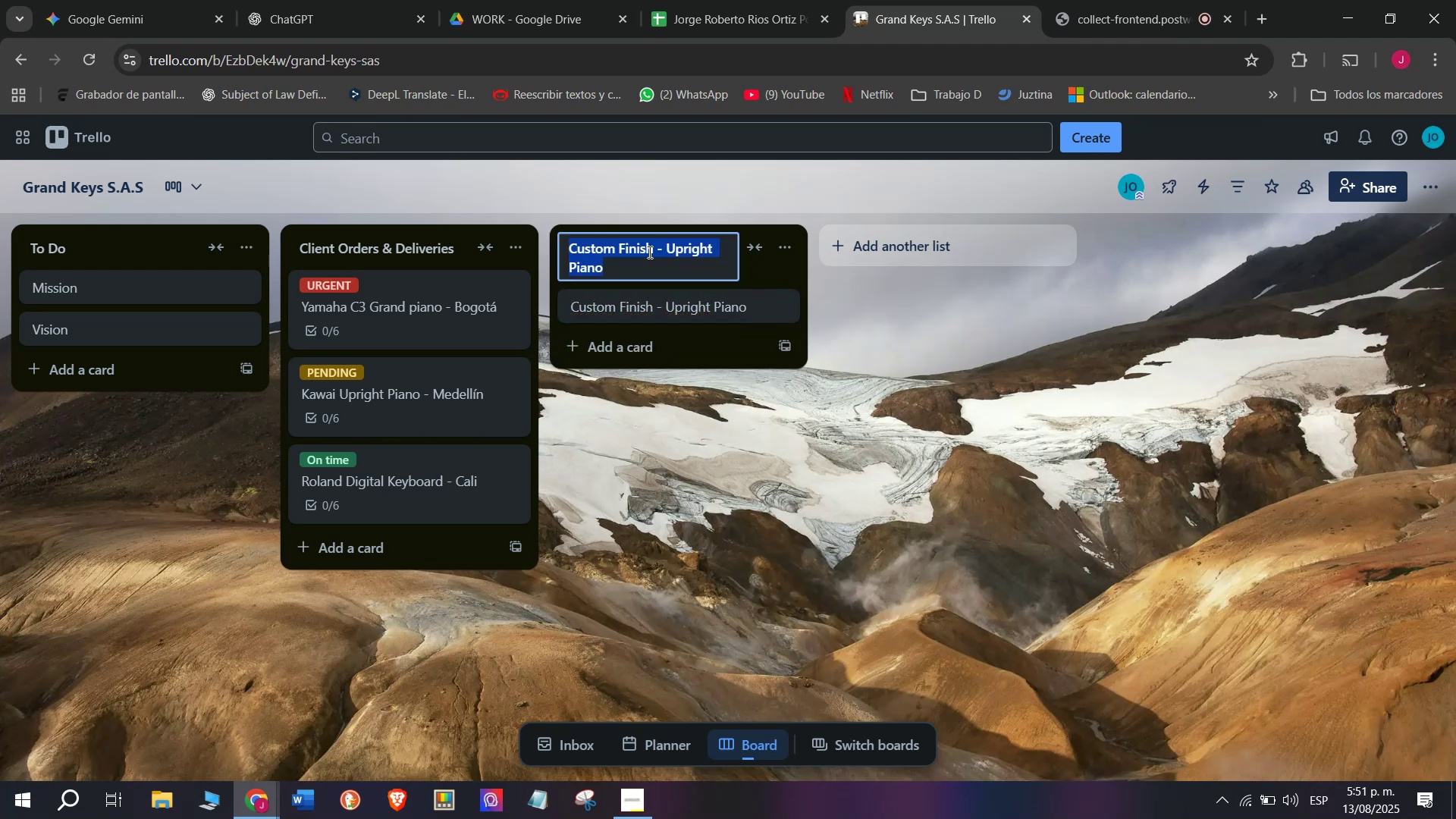 
left_click([622, 257])
 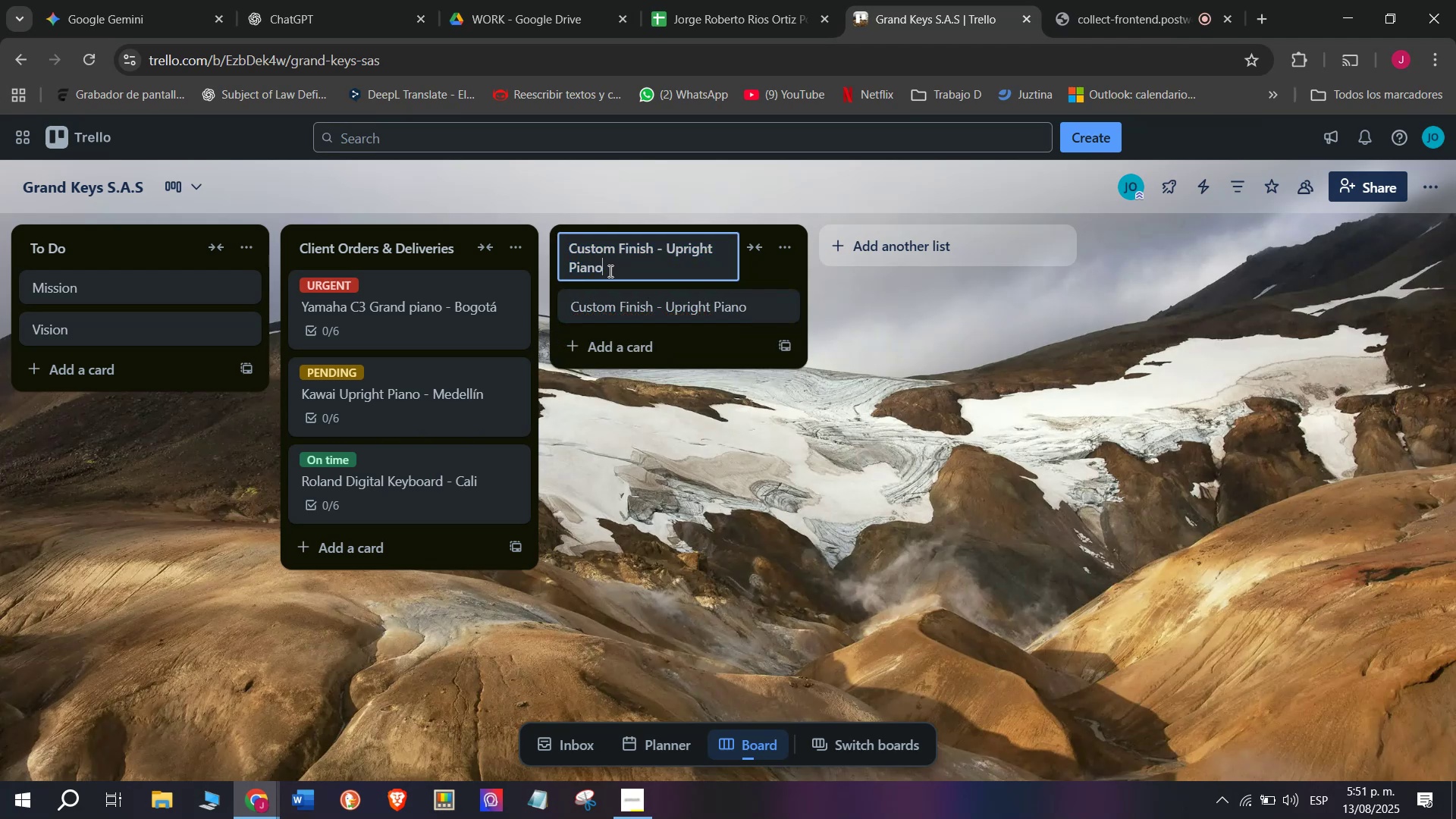 
left_click_drag(start_coordinate=[608, 269], to_coordinate=[621, 254])
 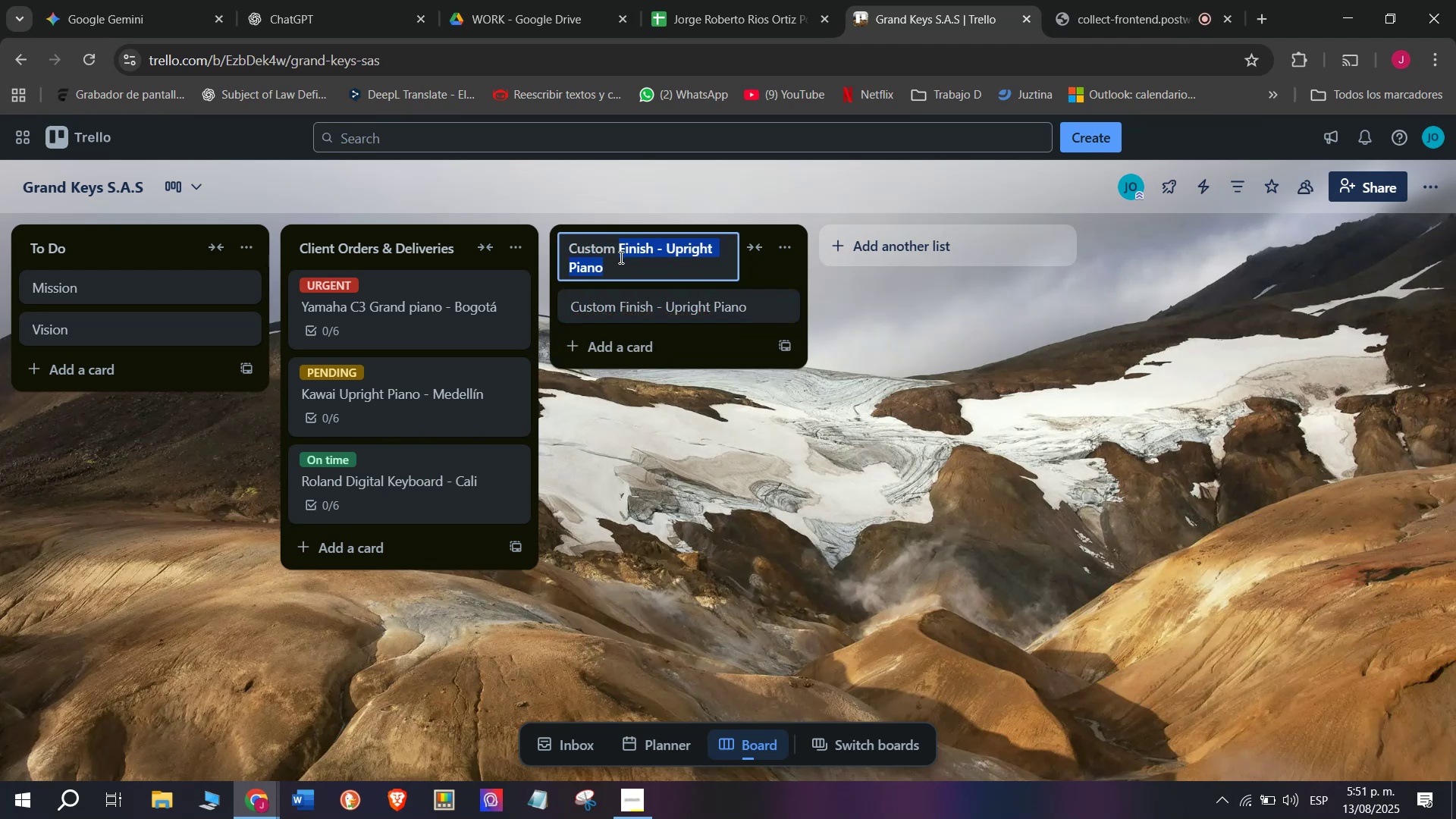 
type(Orders )
 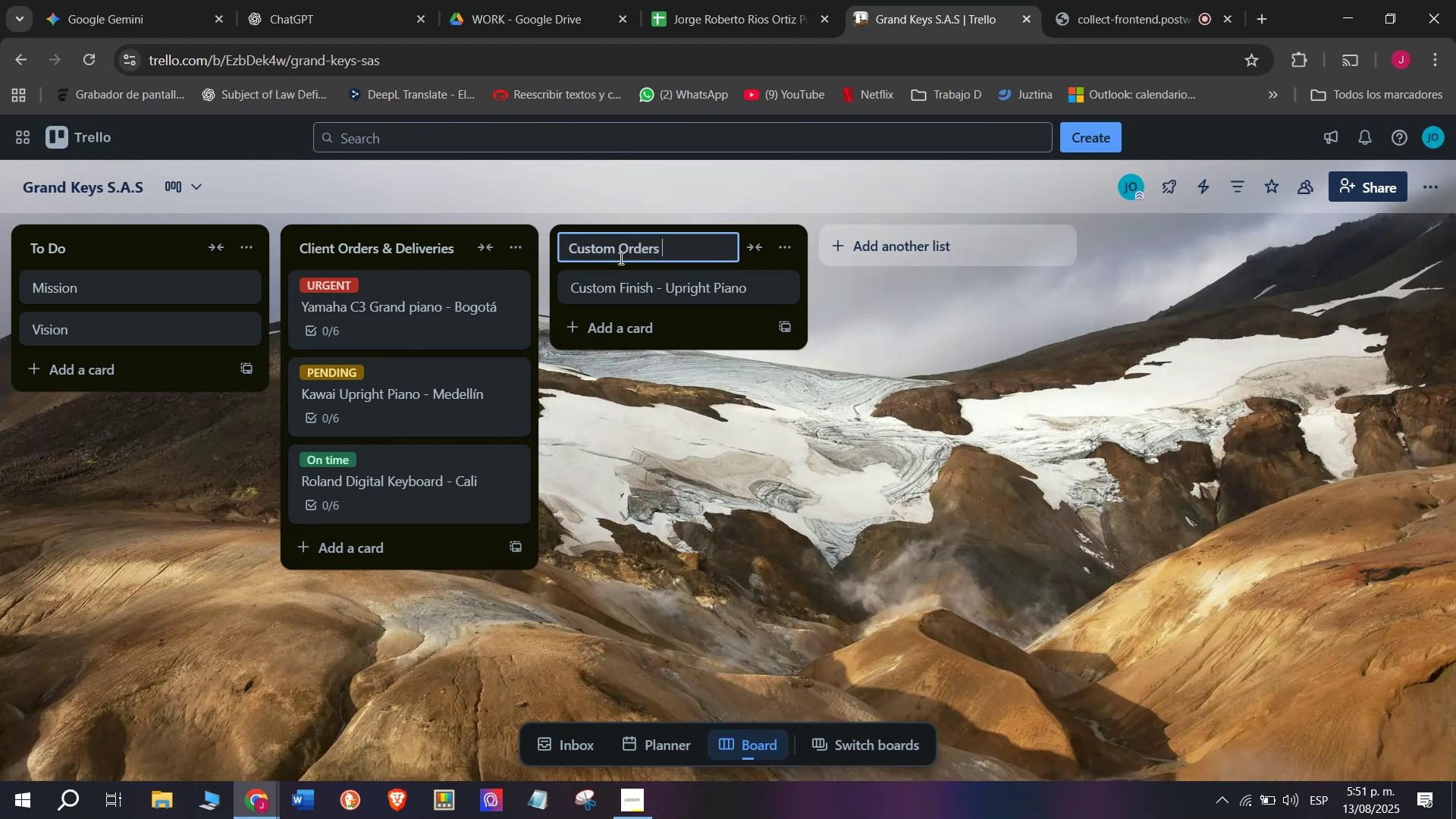 
hold_key(key=ShiftRight, duration=1.52)
 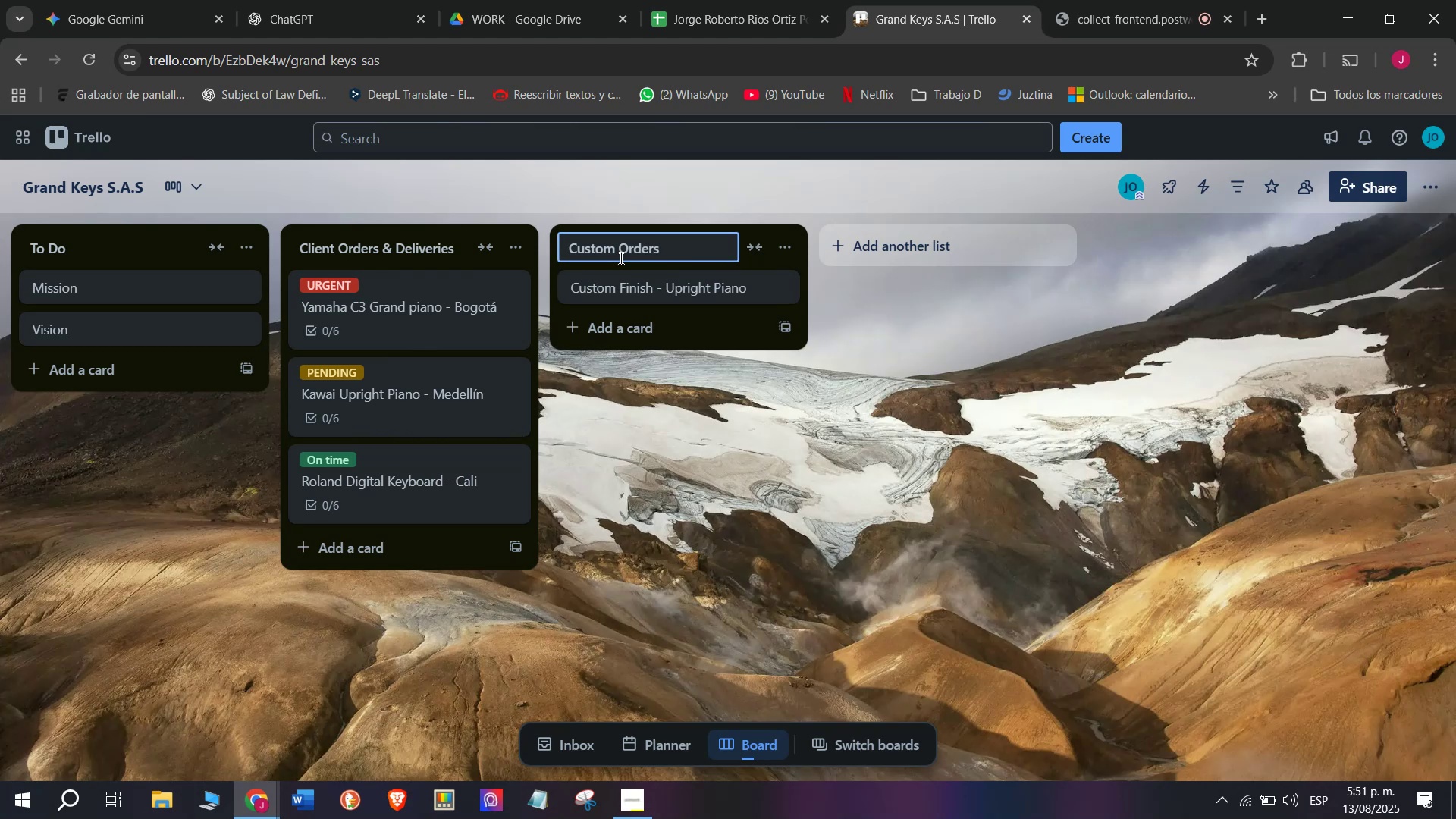 
type(^ Special Services)
 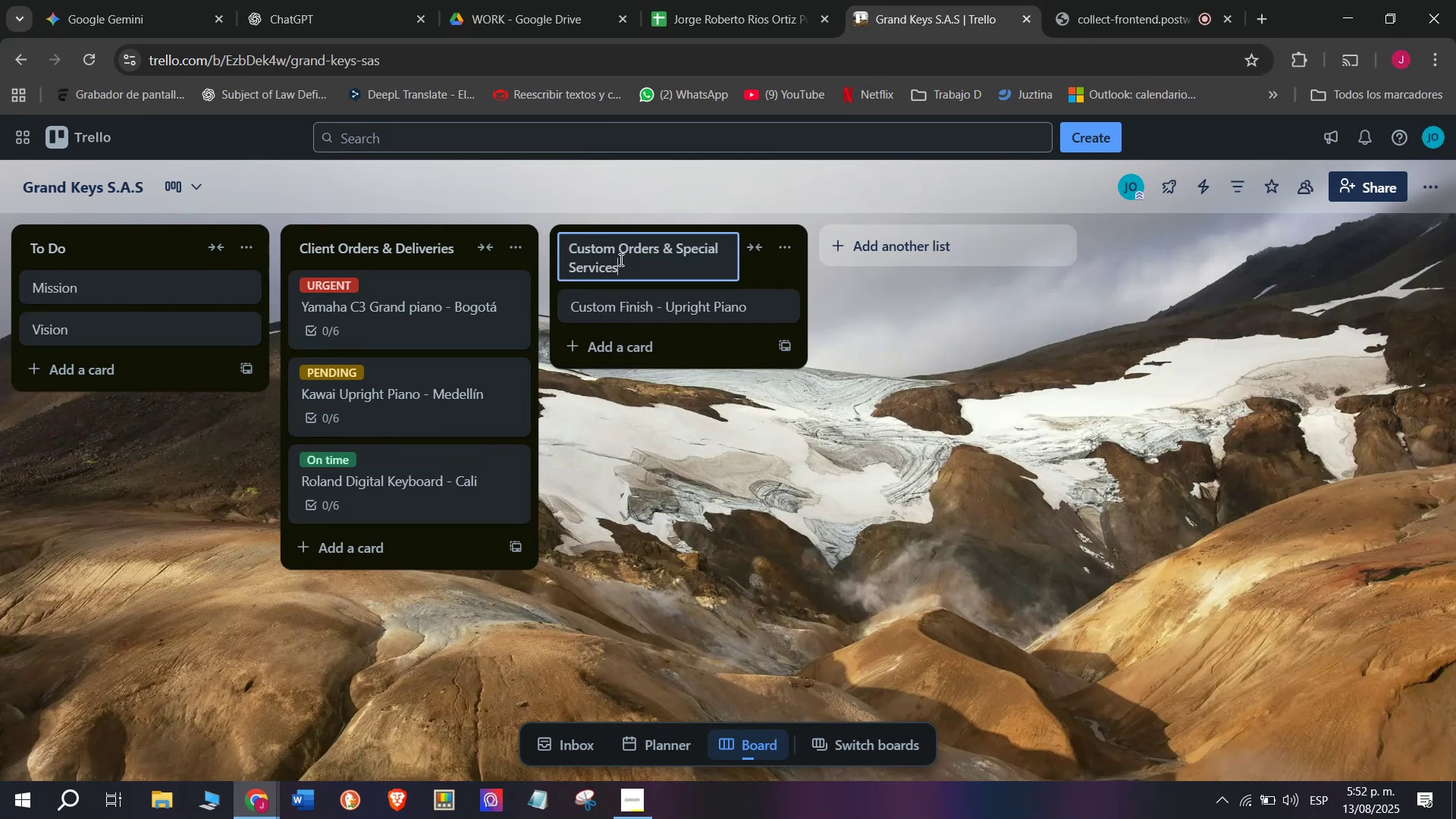 
key(Enter)
 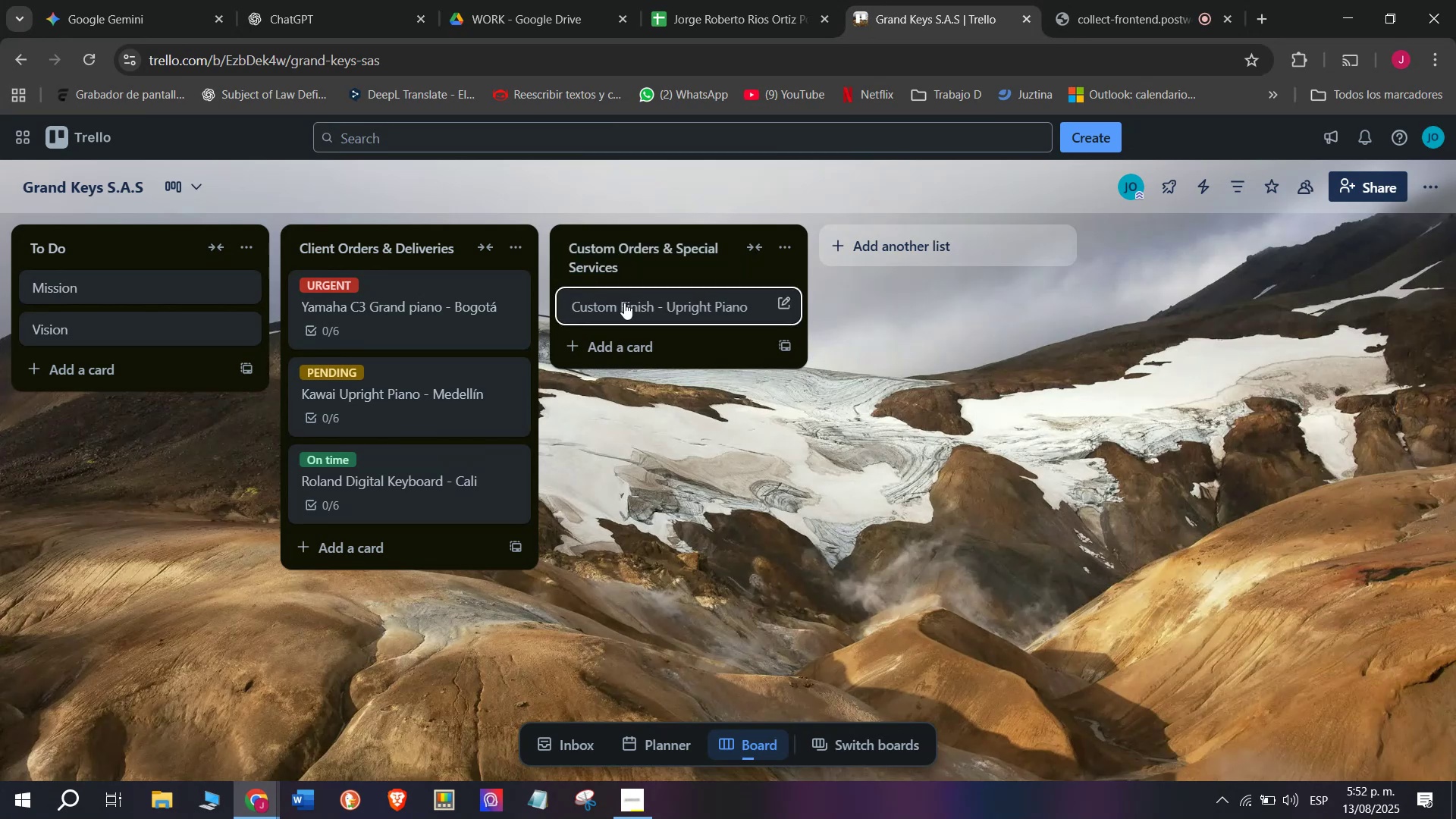 
left_click([624, 303])
 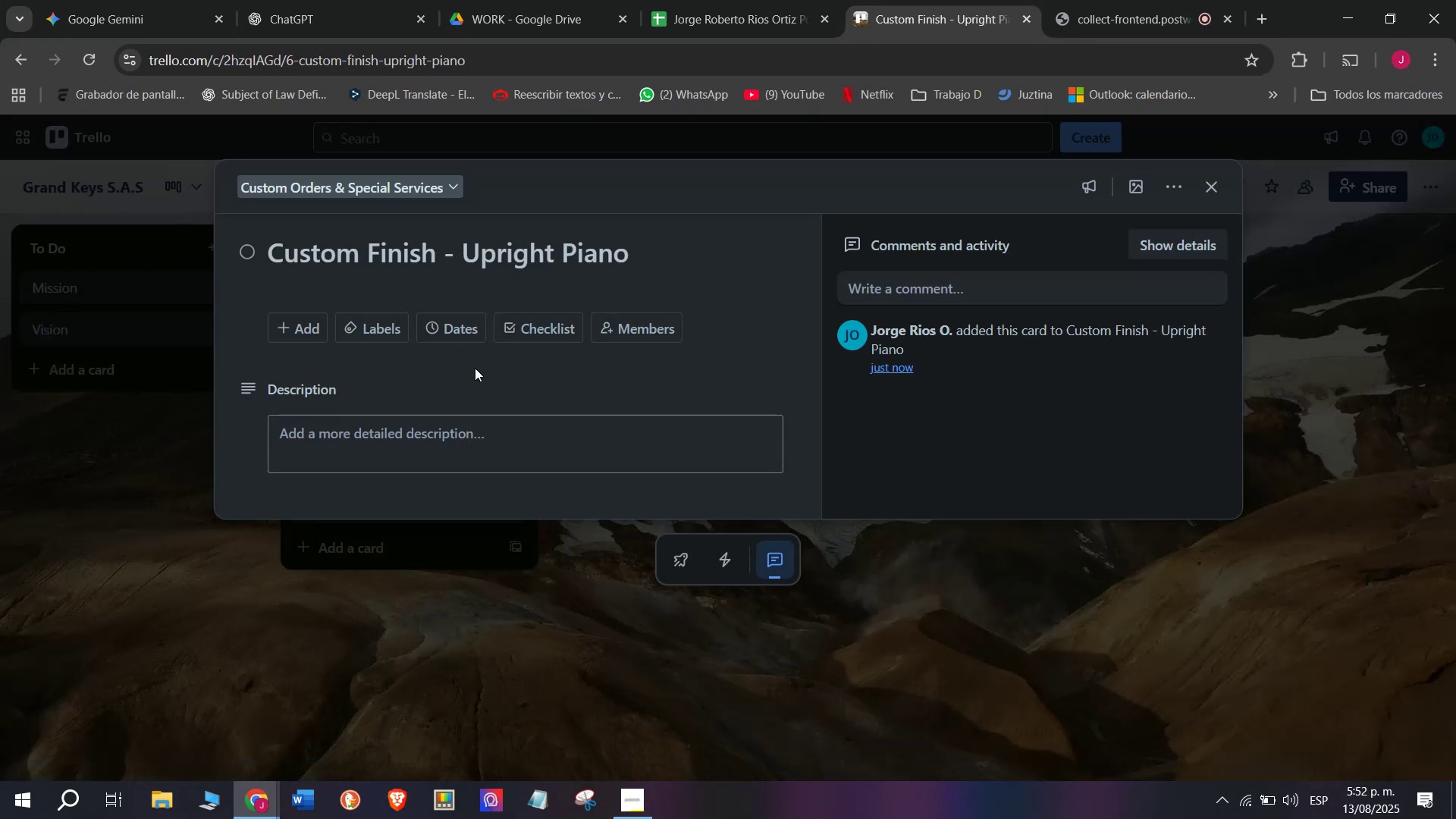 
left_click([513, 324])
 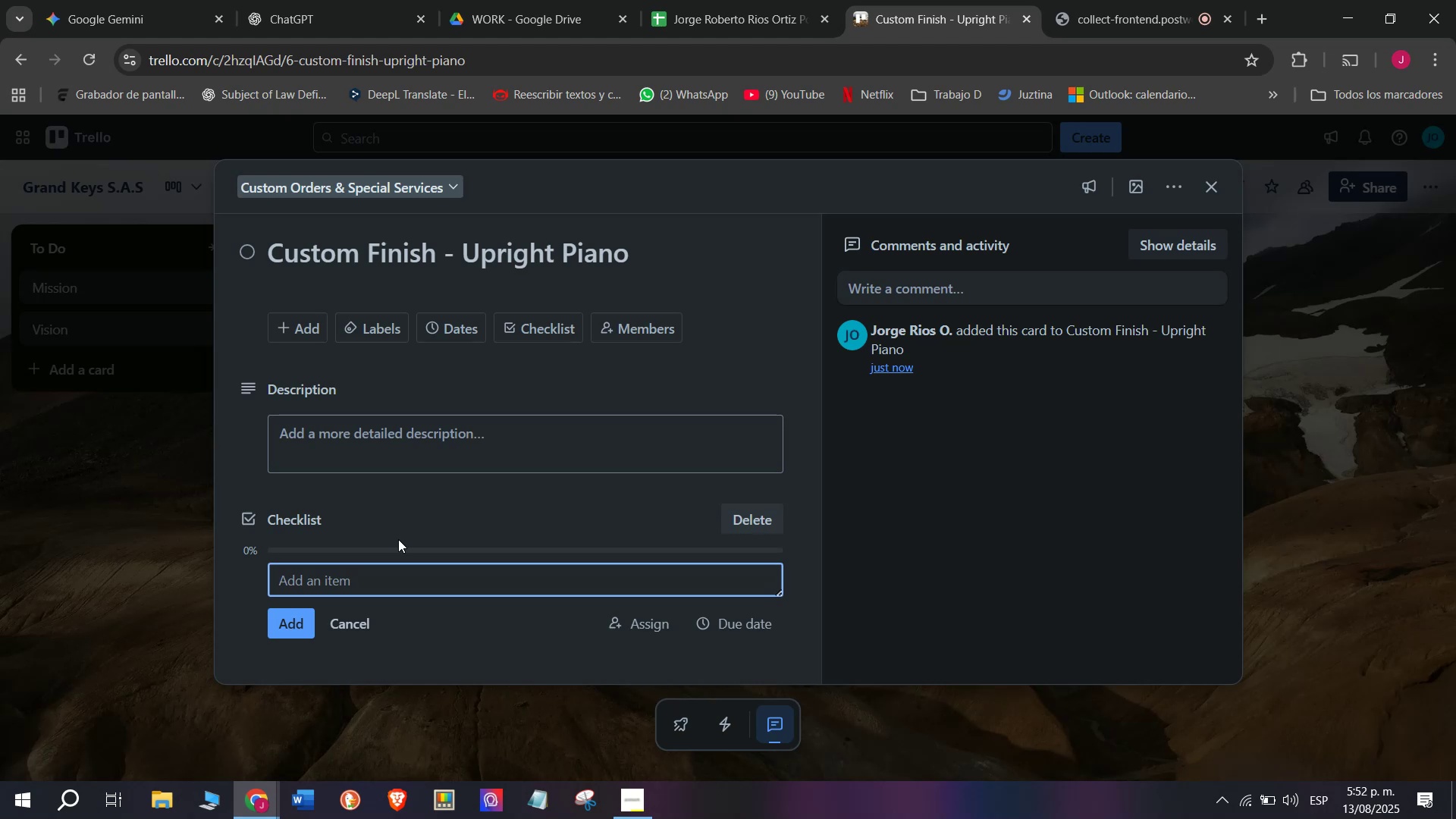 
wait(6.25)
 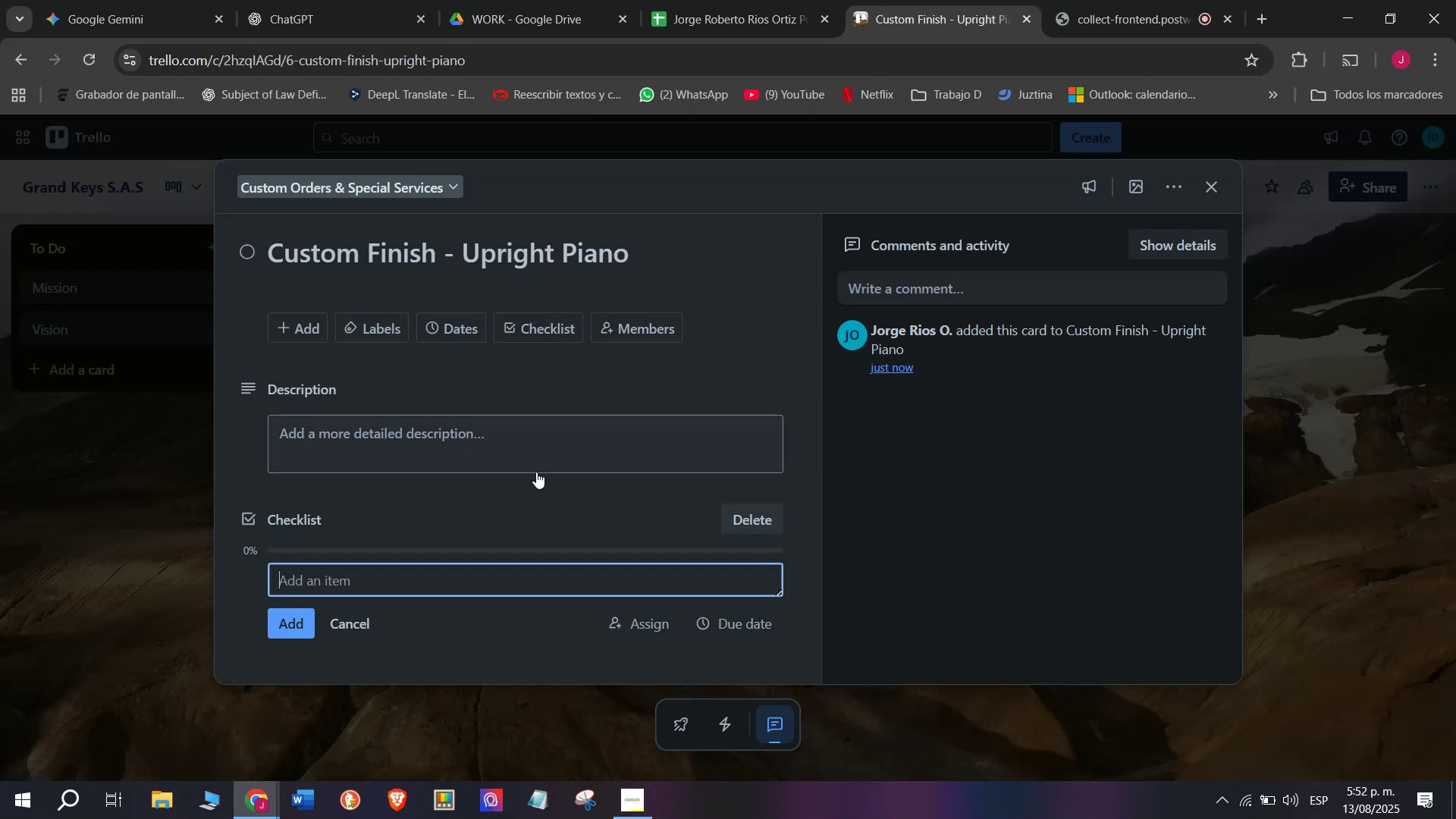 
type(Confirm finish color and material)
 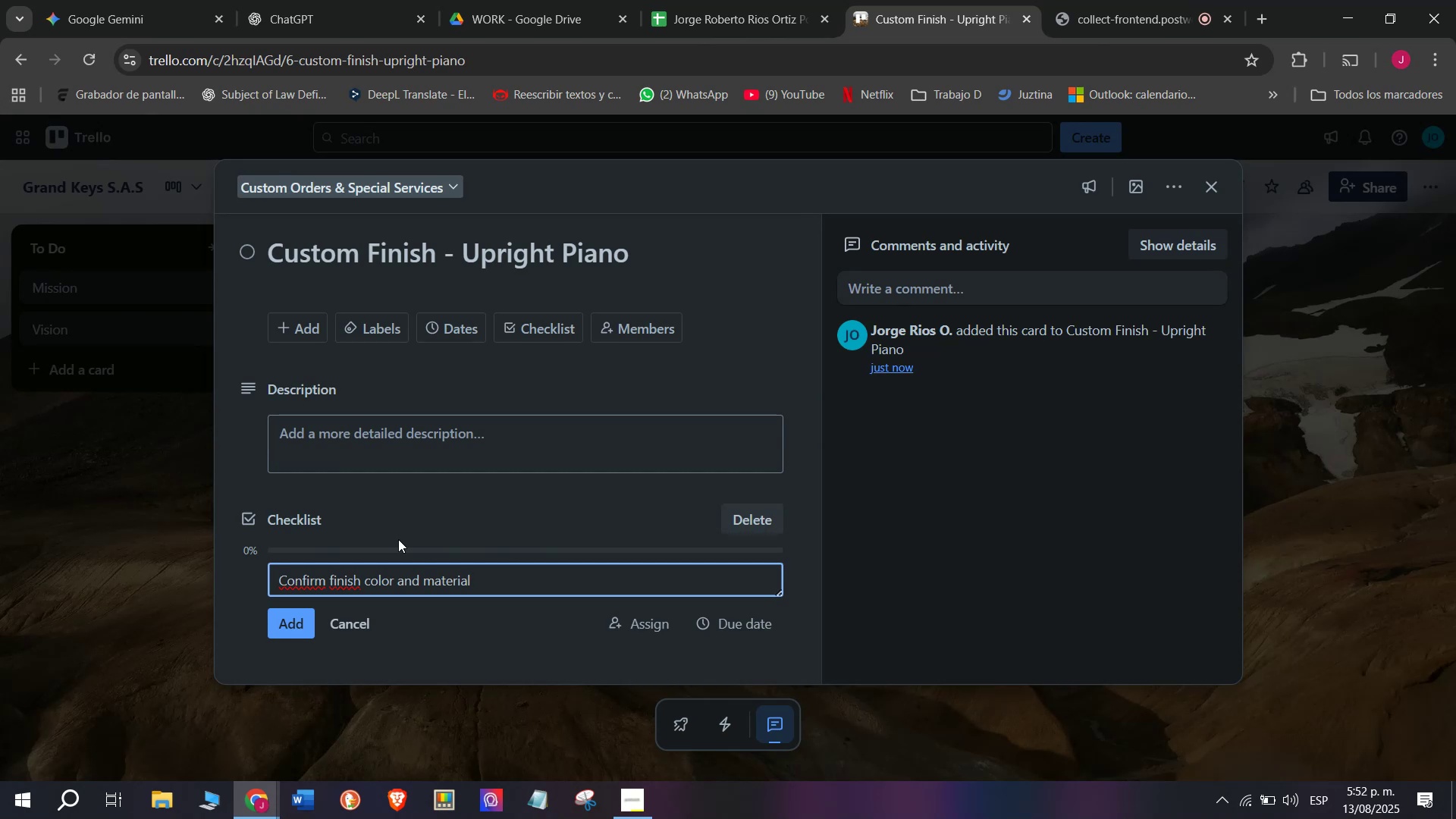 
wait(5.35)
 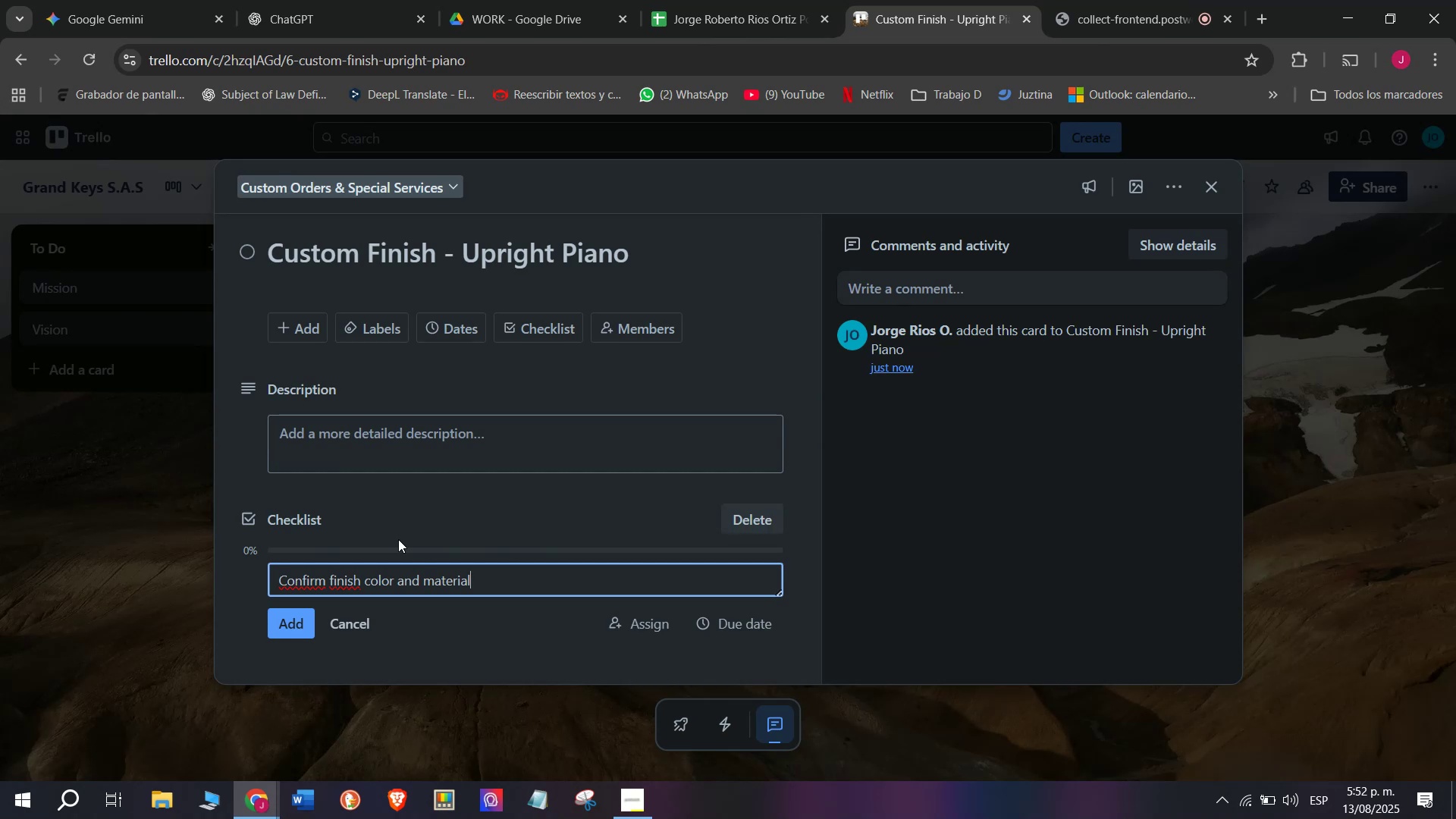 
key(Enter)
 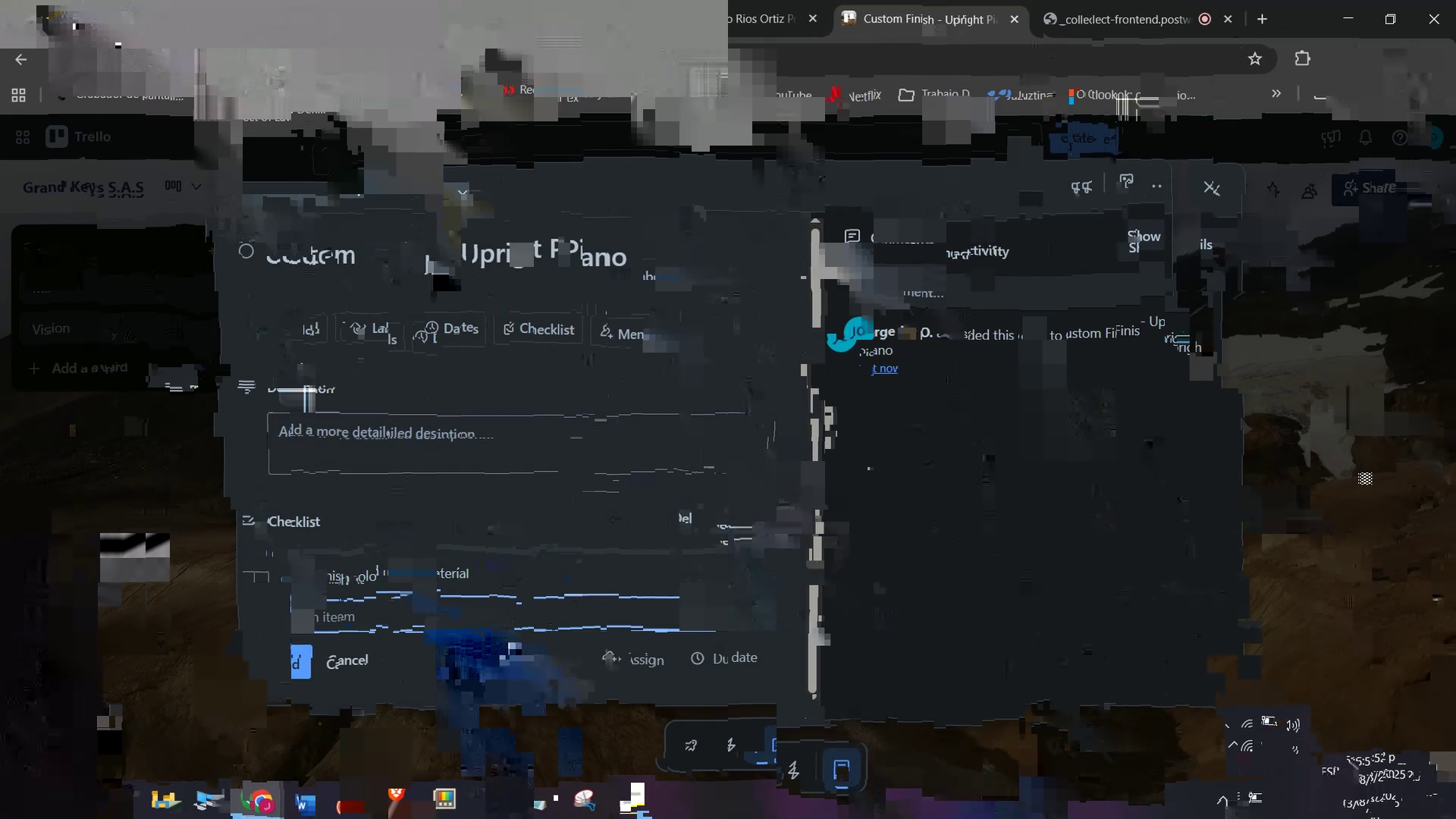 
wait(10.69)
 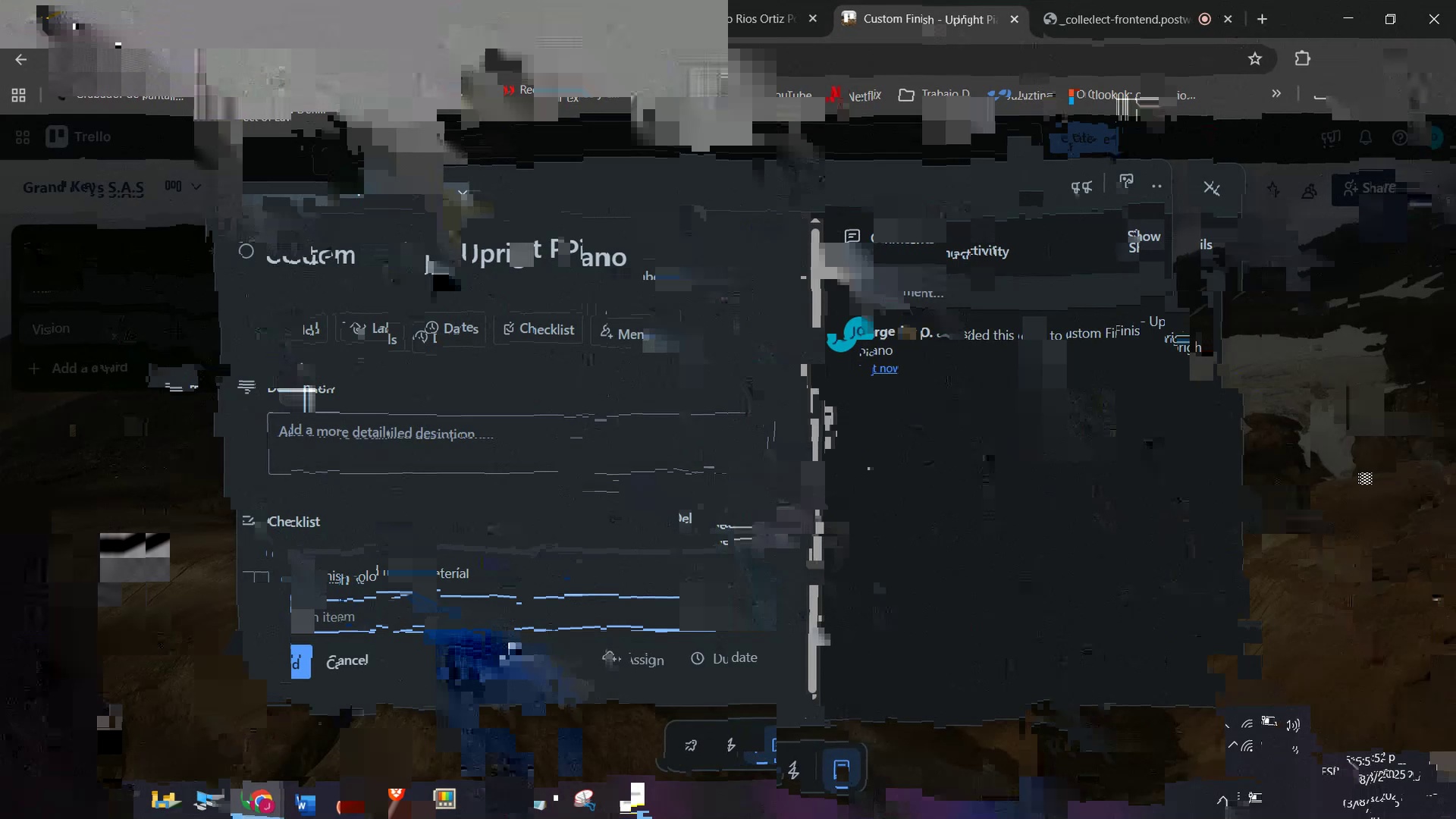 
type(Diss)
key(Backspace)
type(assemble piano panels)
 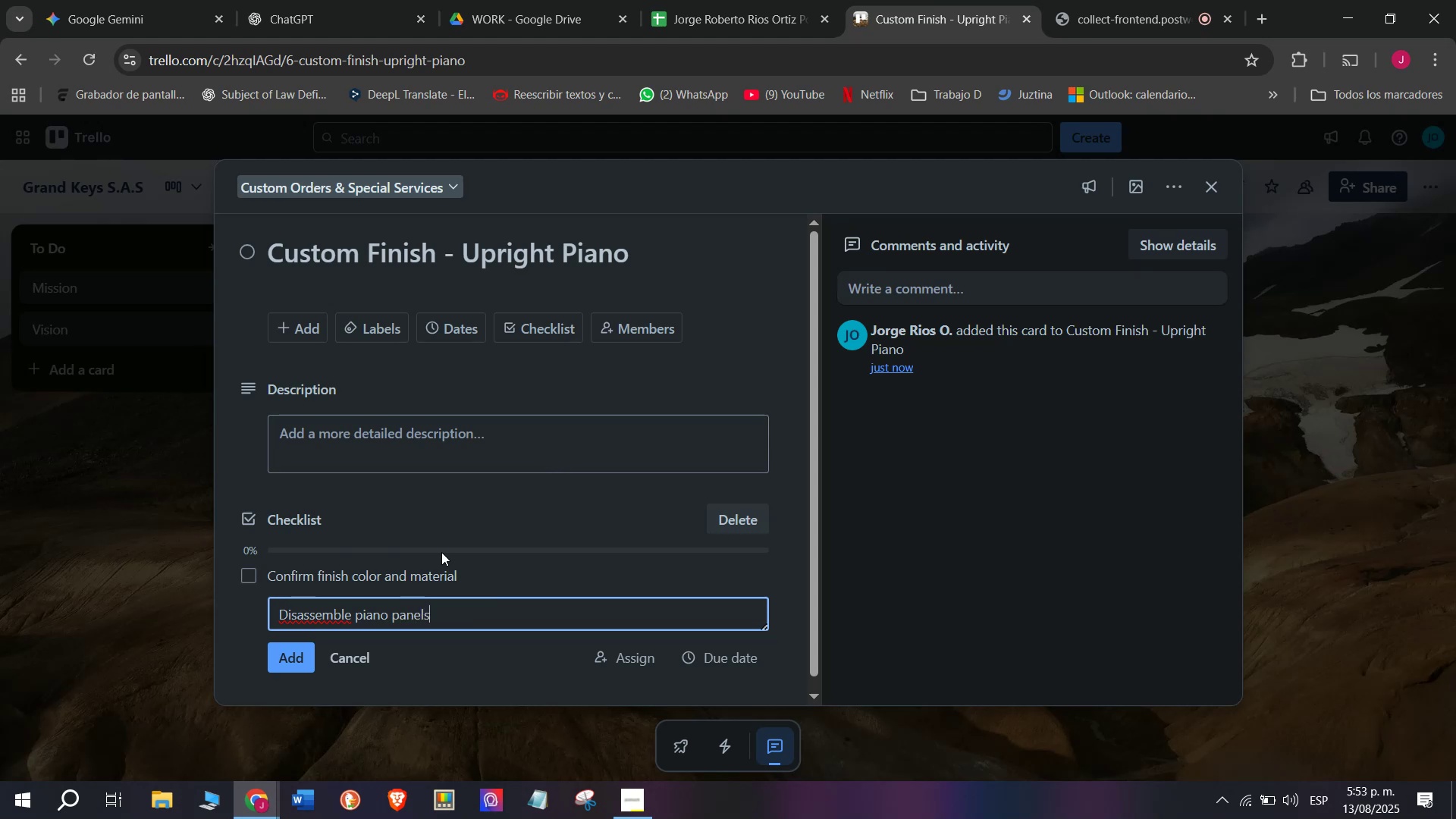 
key(Enter)
 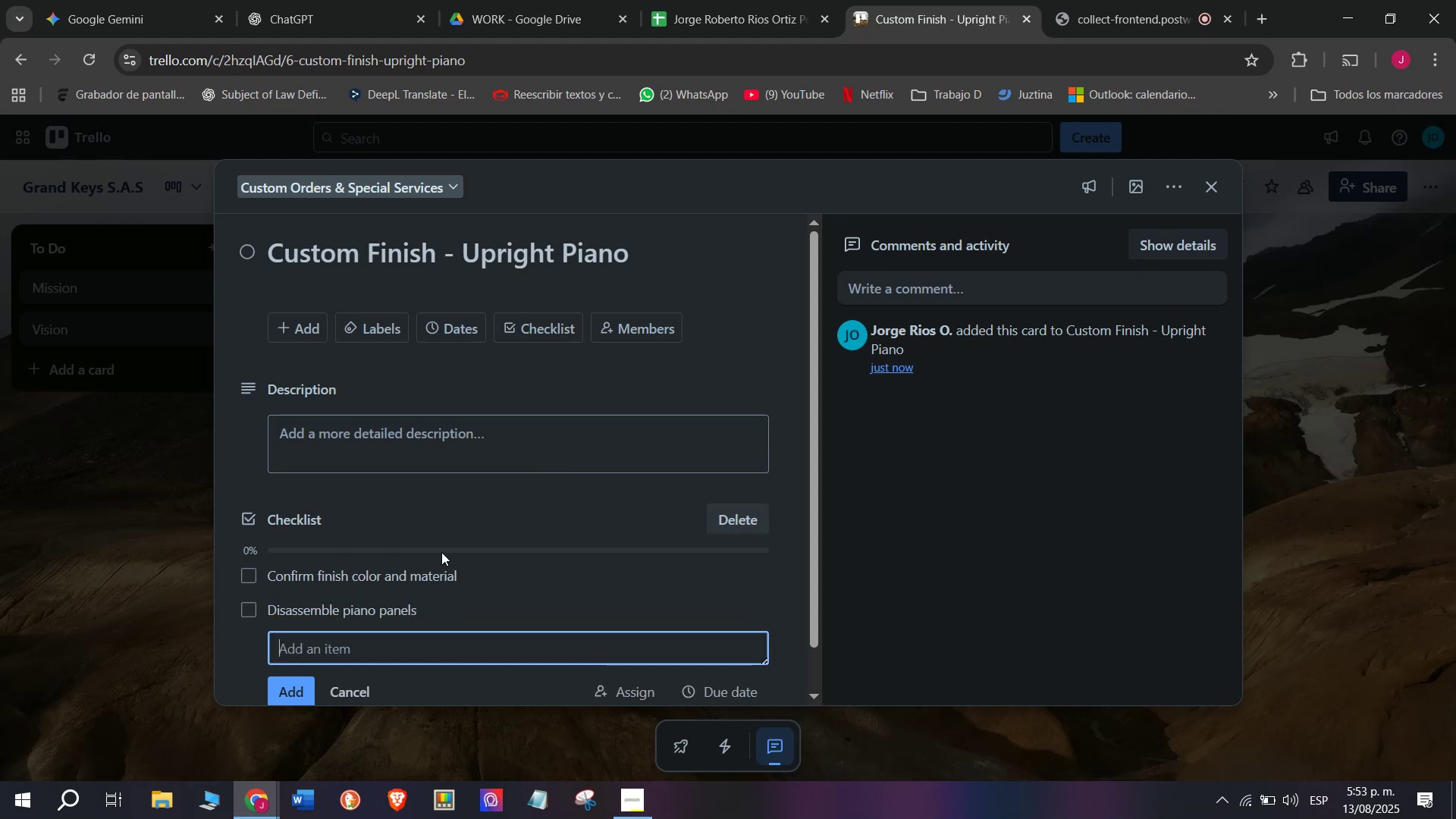 
type(Apply custon )
key(Backspace)
key(Backspace)
type(m )
 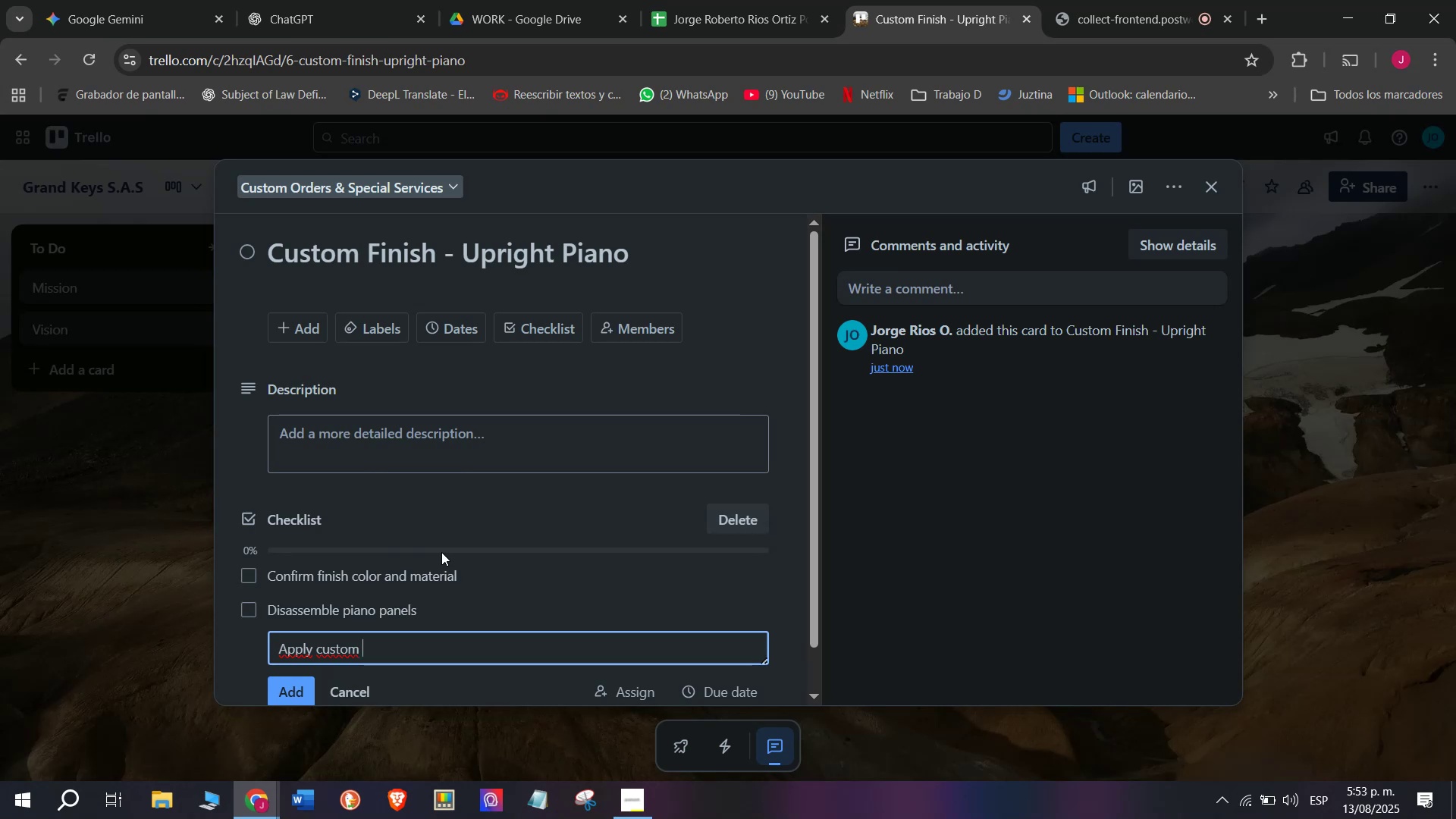 
wait(6.07)
 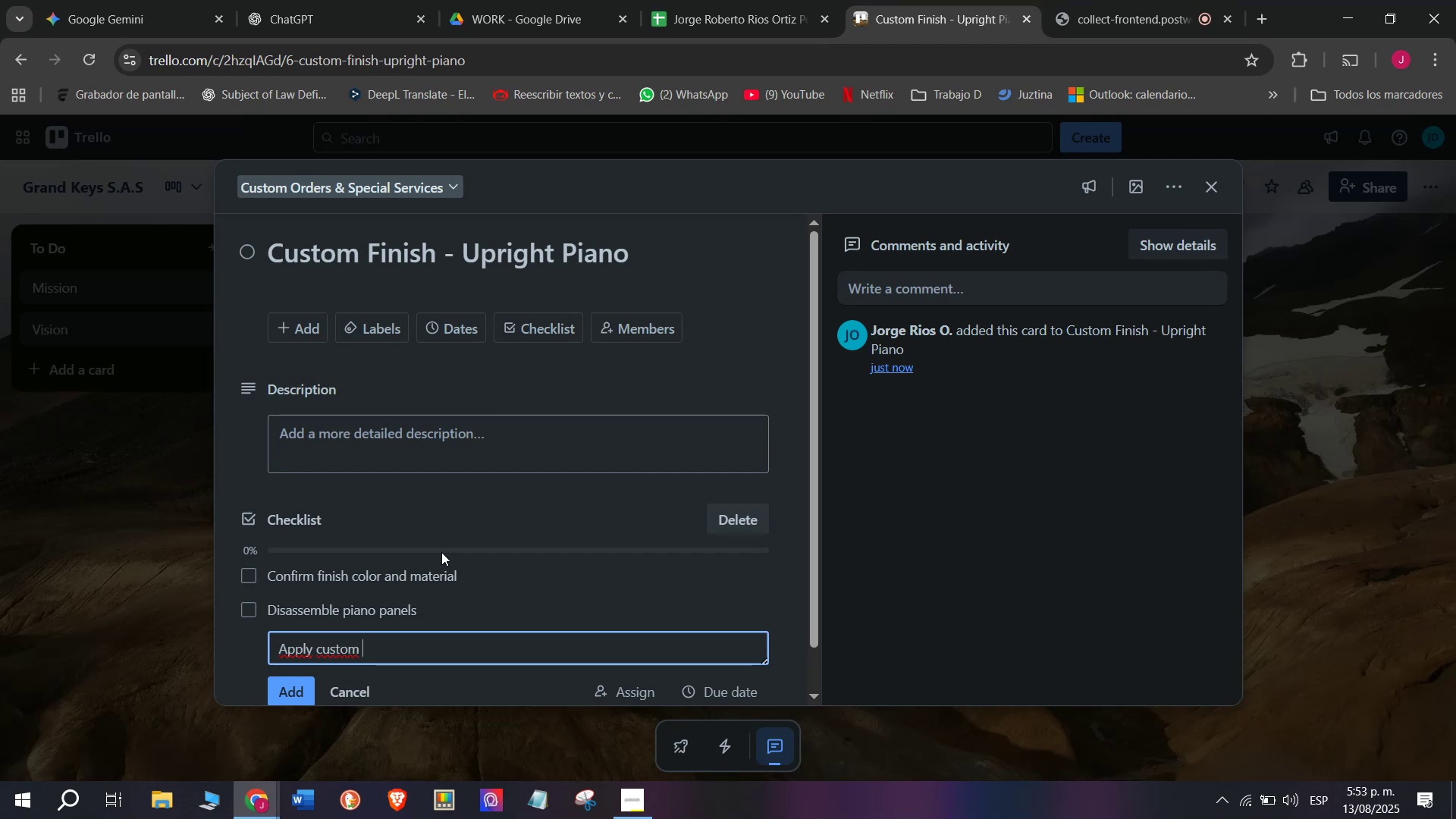 
type(finish)
 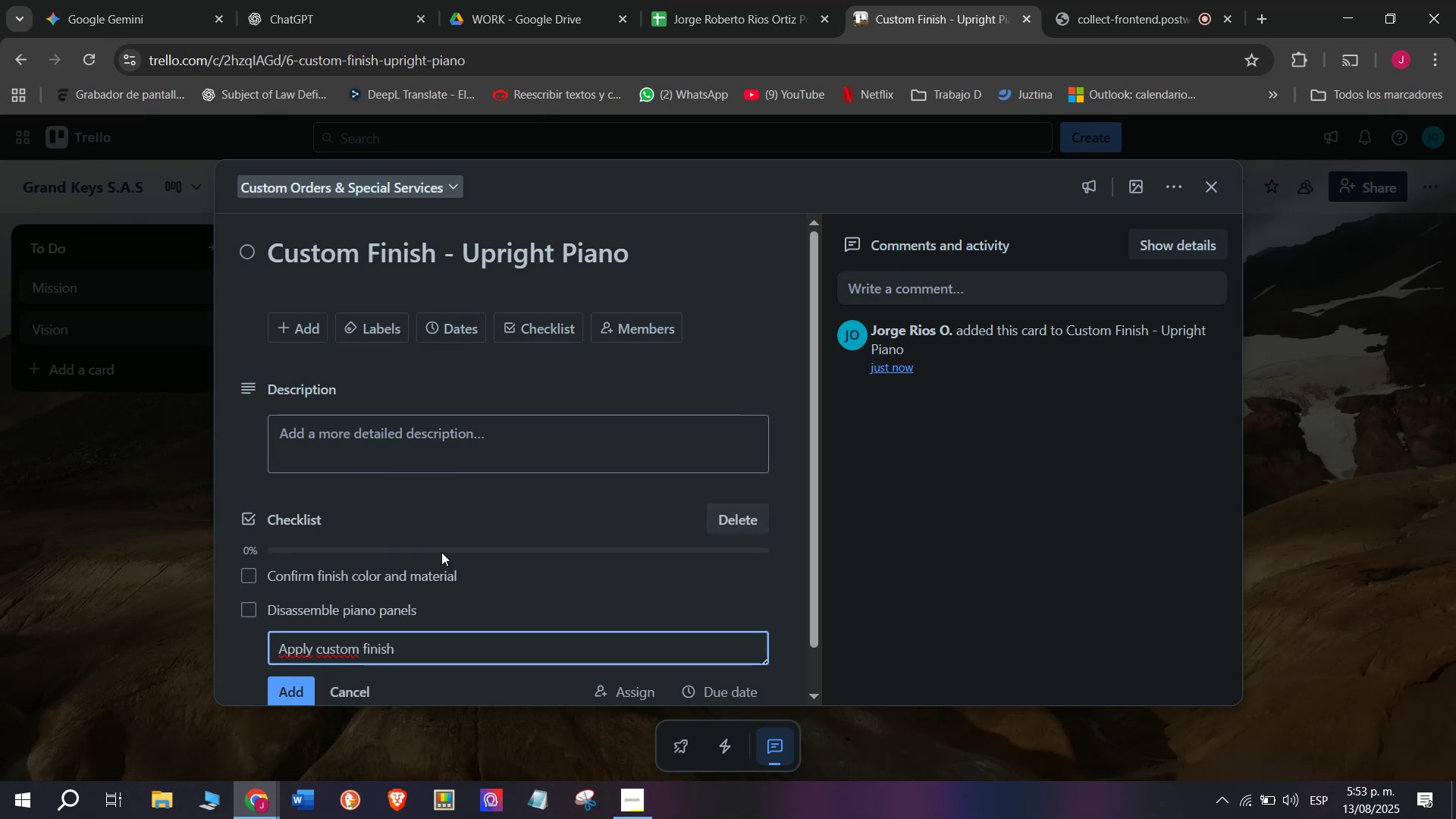 
key(Enter)
 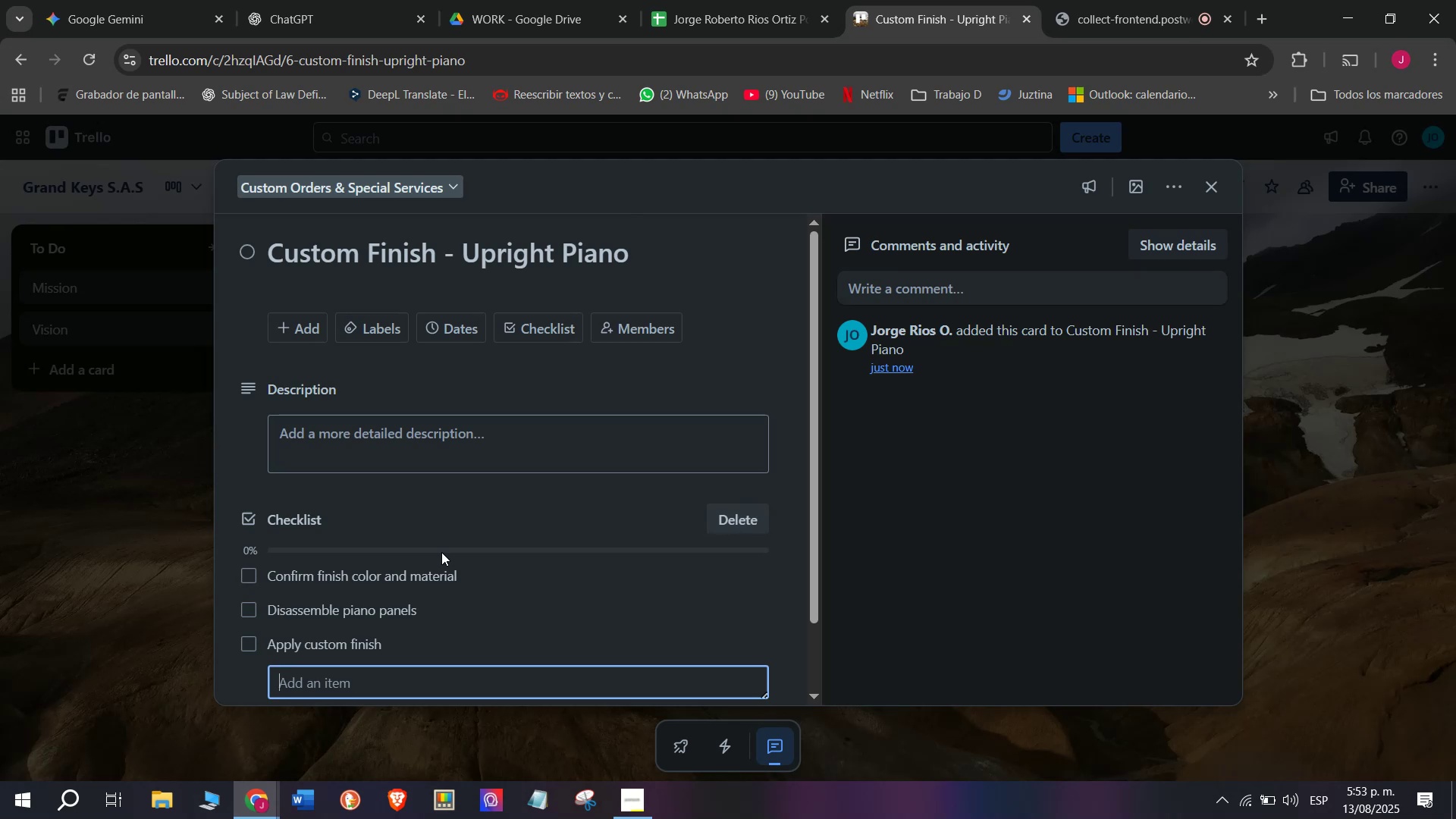 
wait(5.83)
 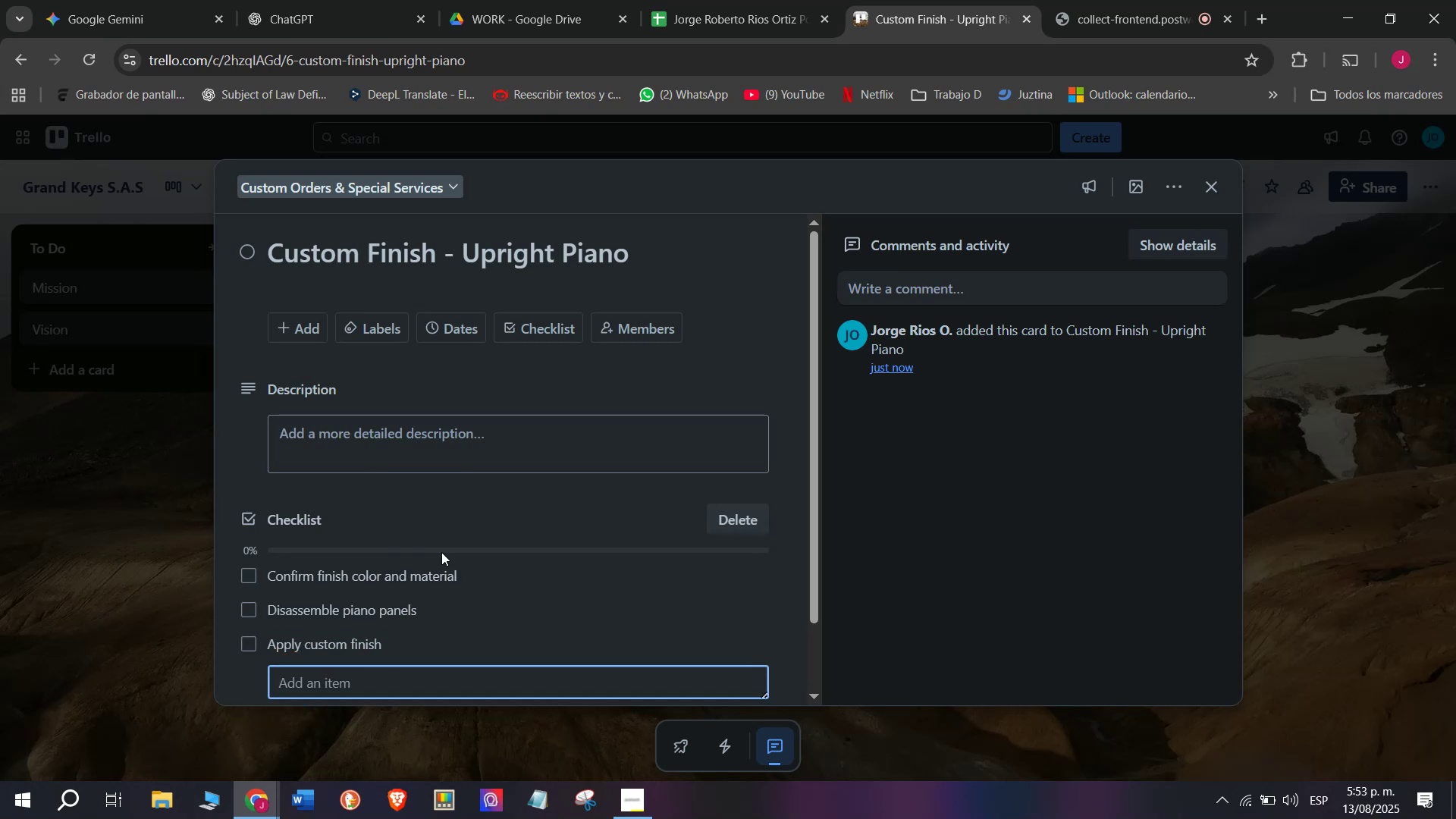 
type(Ras)
key(Backspace)
key(Backspace)
type(eassemble)
 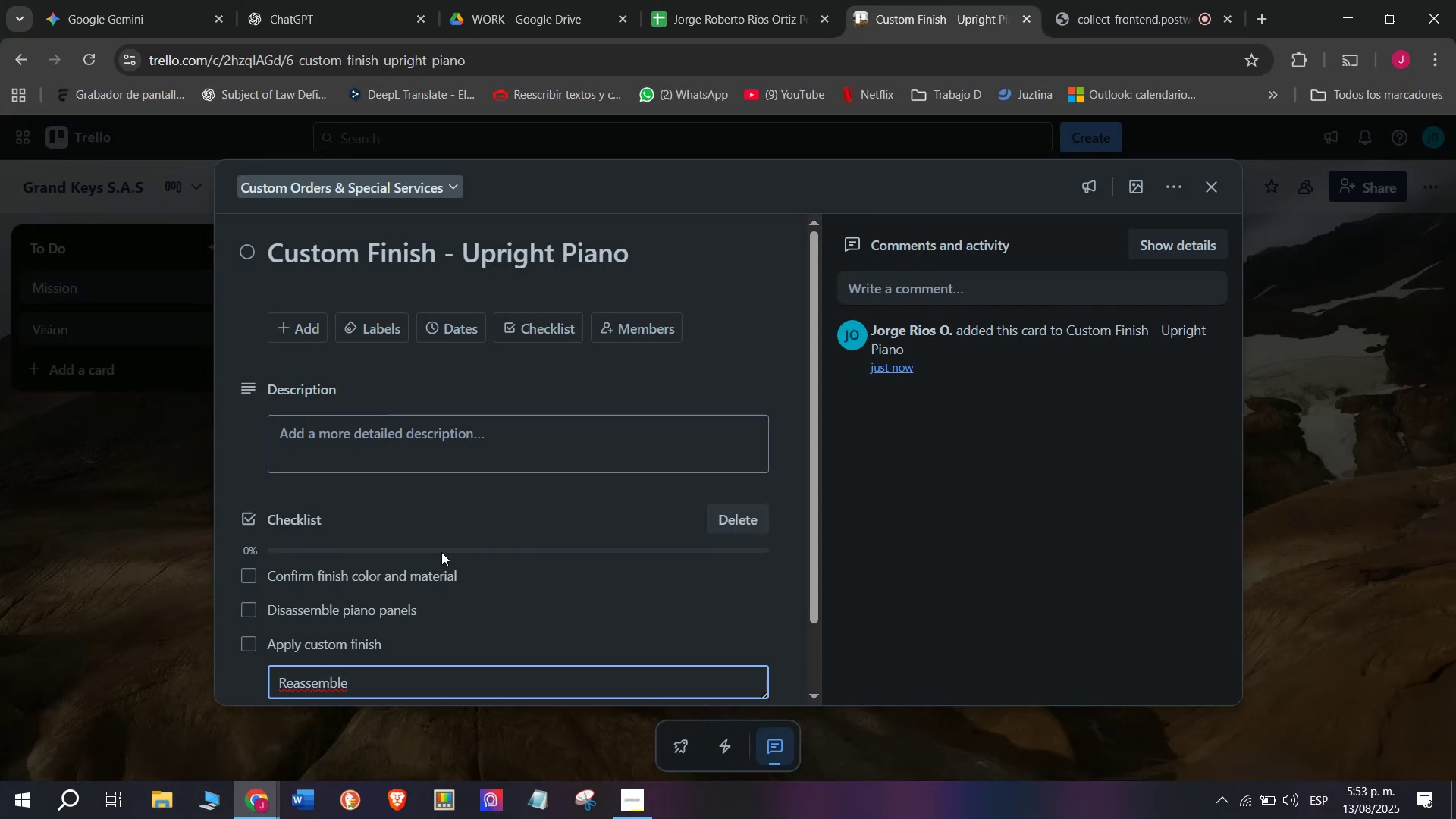 
wait(8.21)
 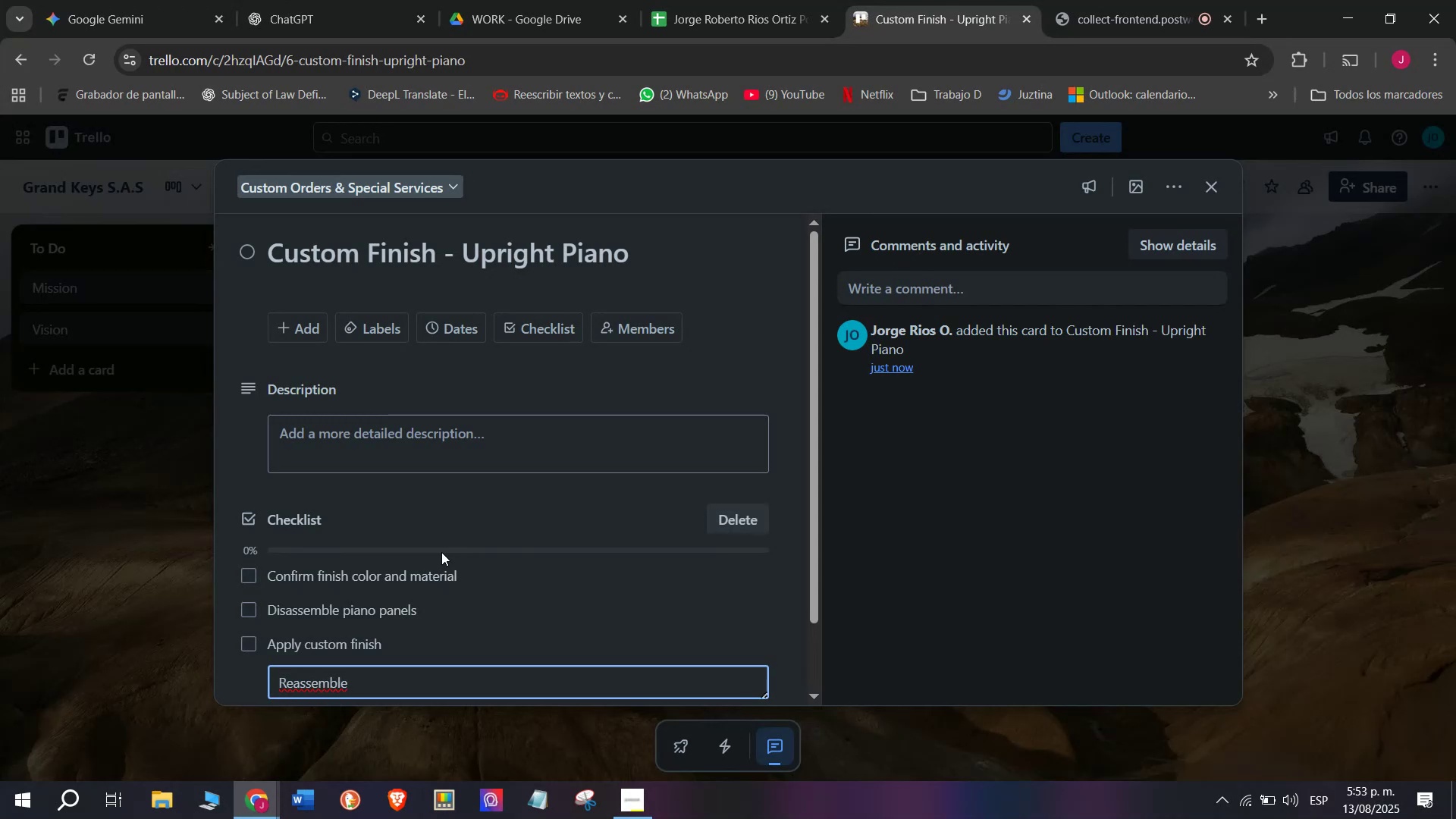 
key(Enter)
 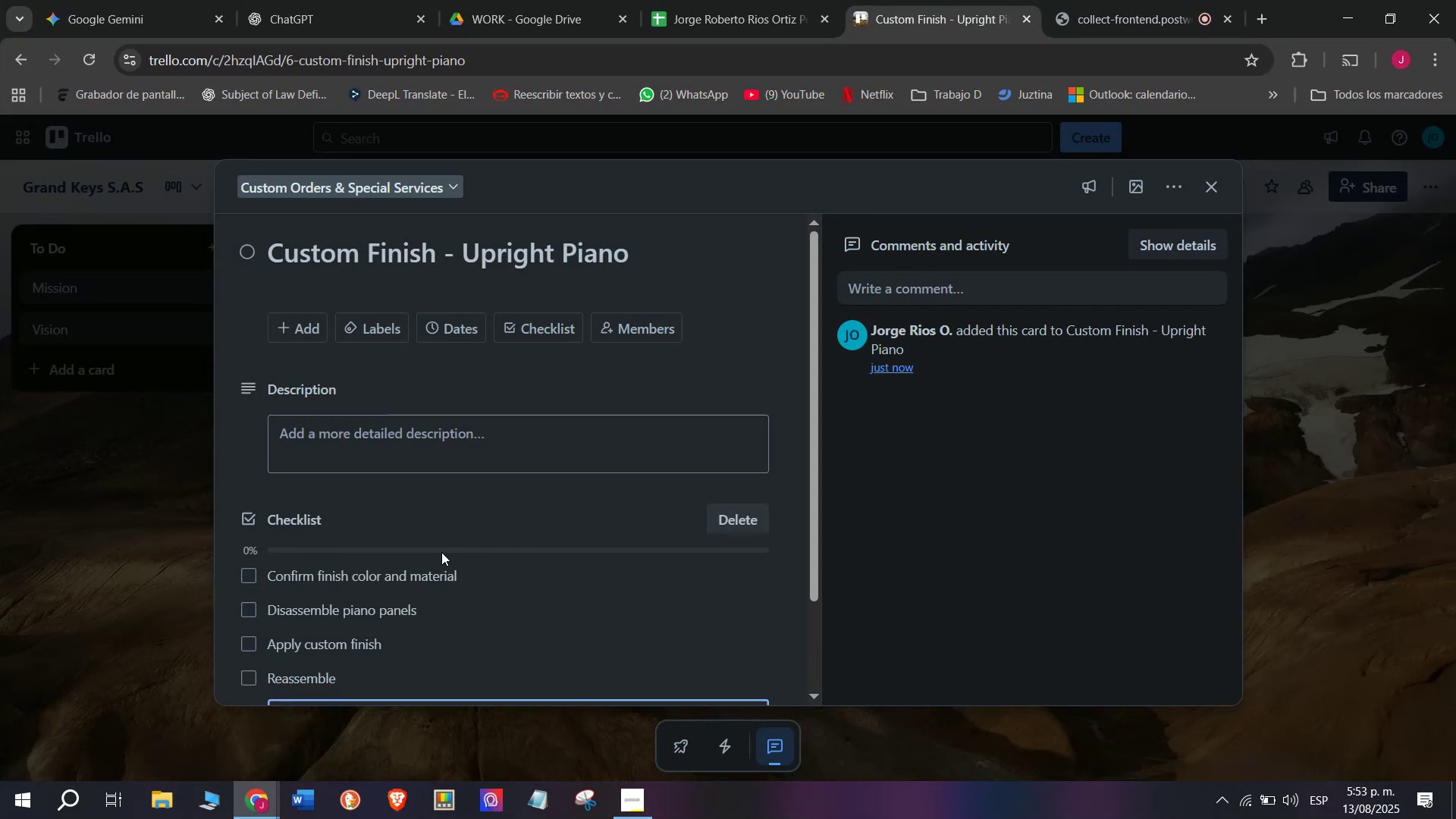 
type(Tune and test)
 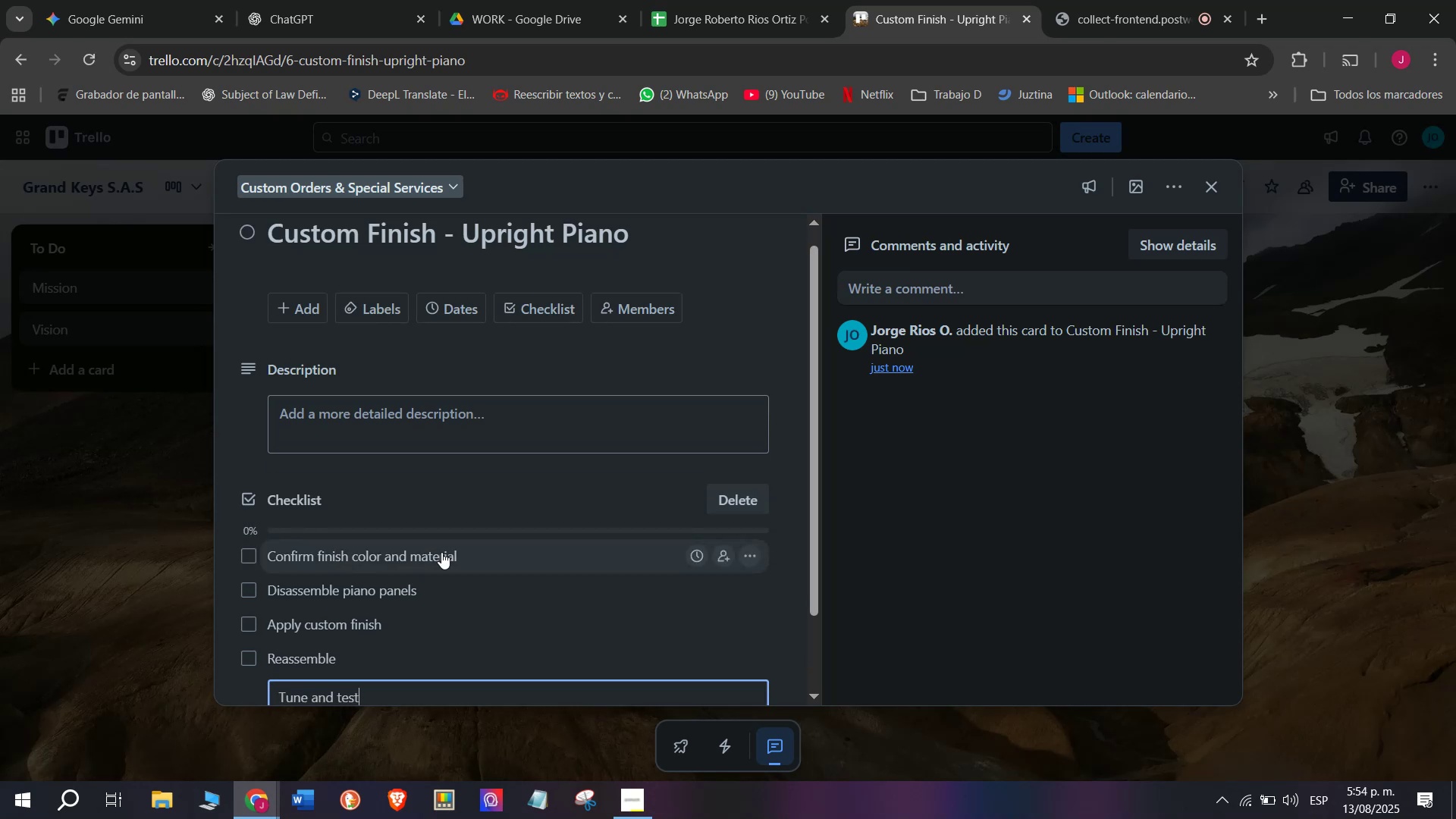 
key(Enter)
 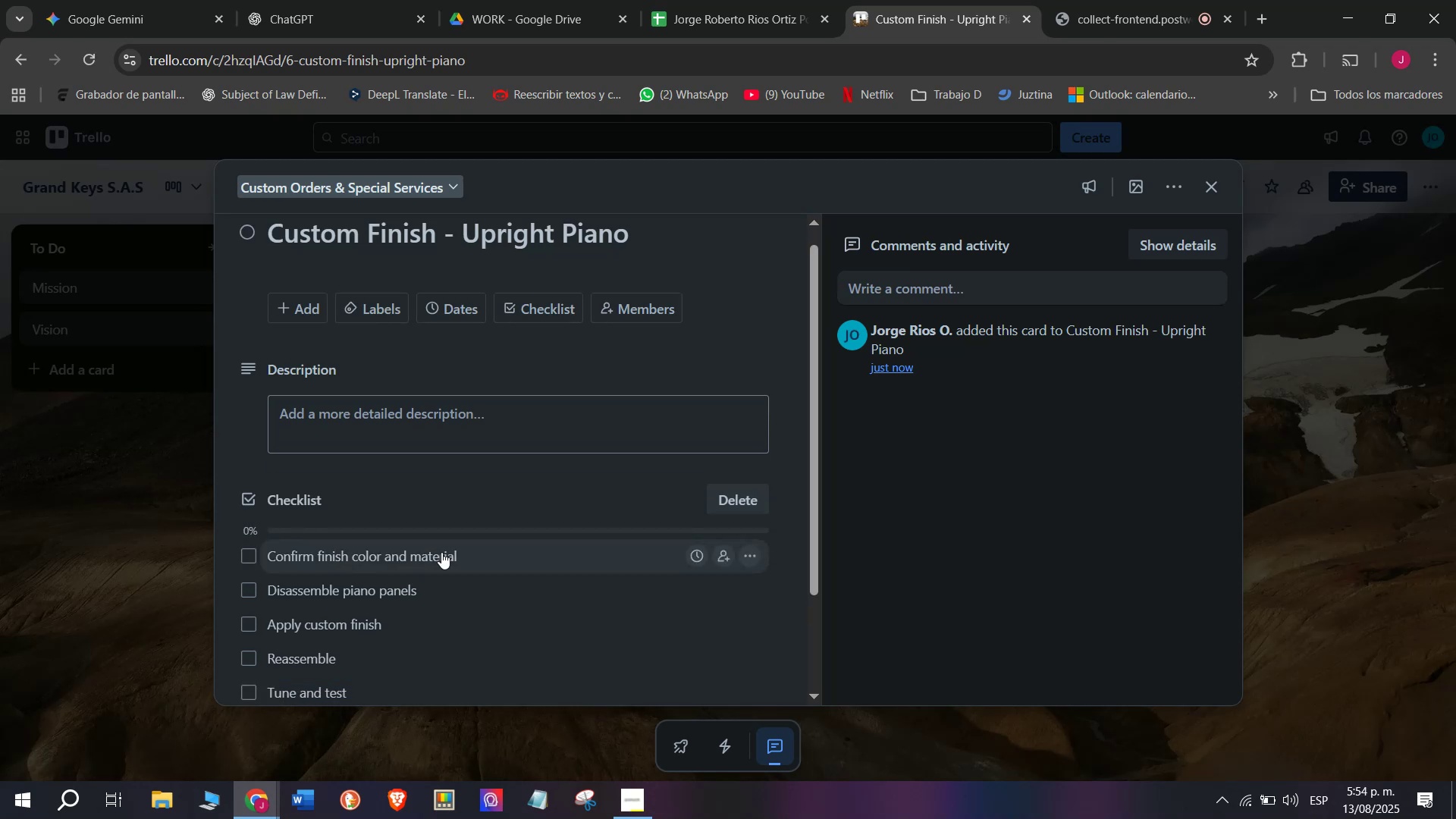 
type(Deliver)
 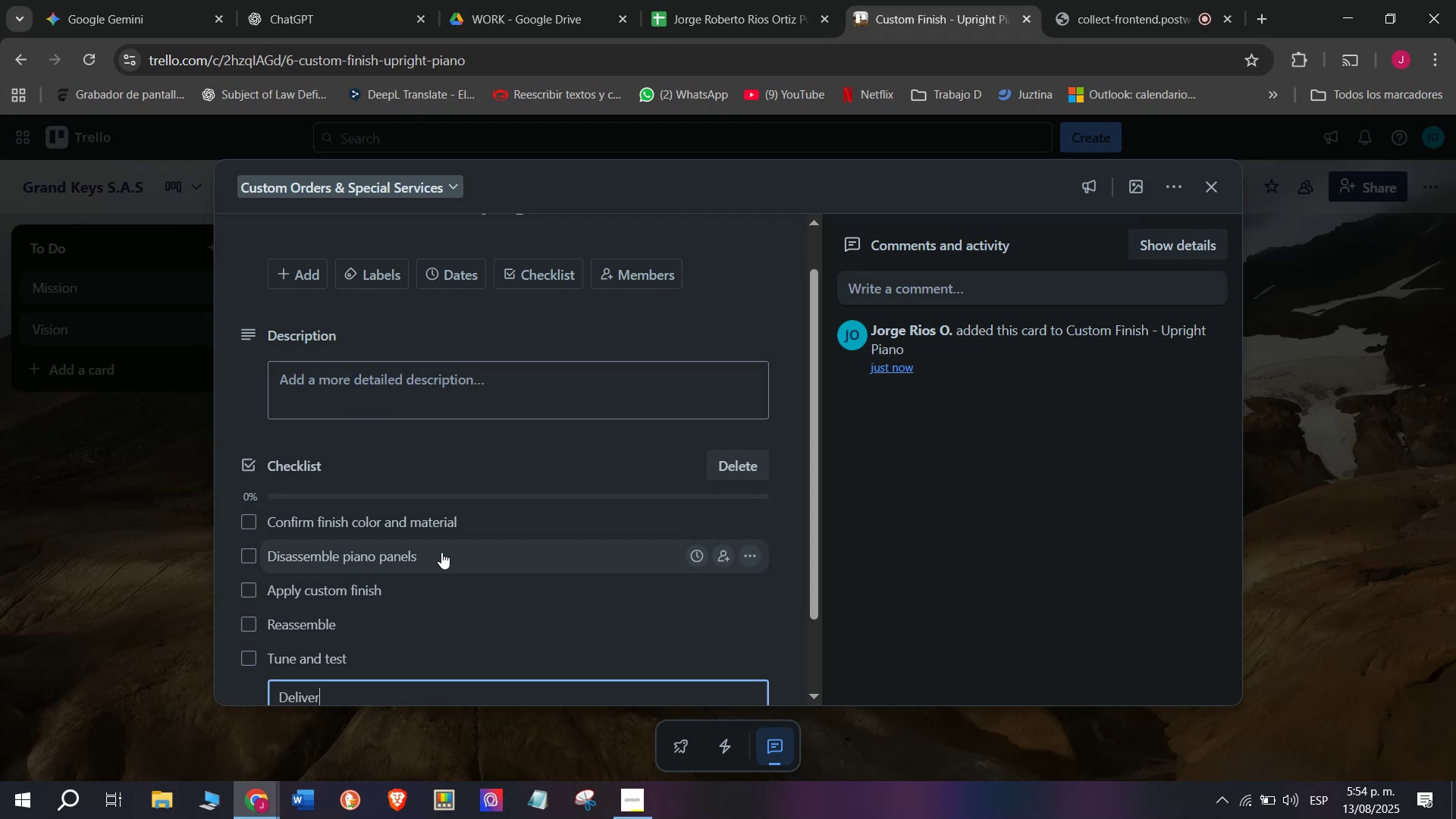 
key(Enter)
 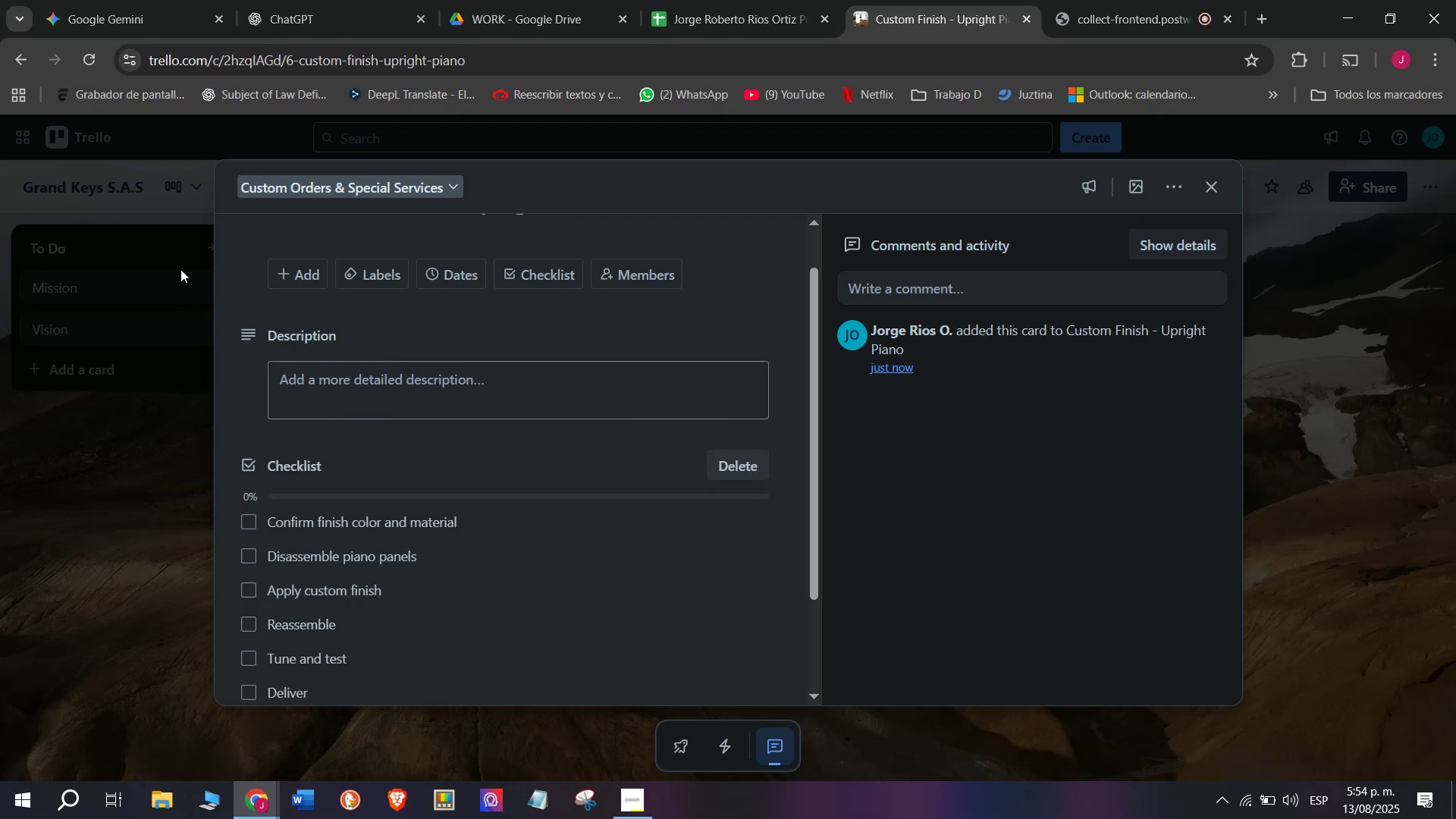 
left_click([385, 278])
 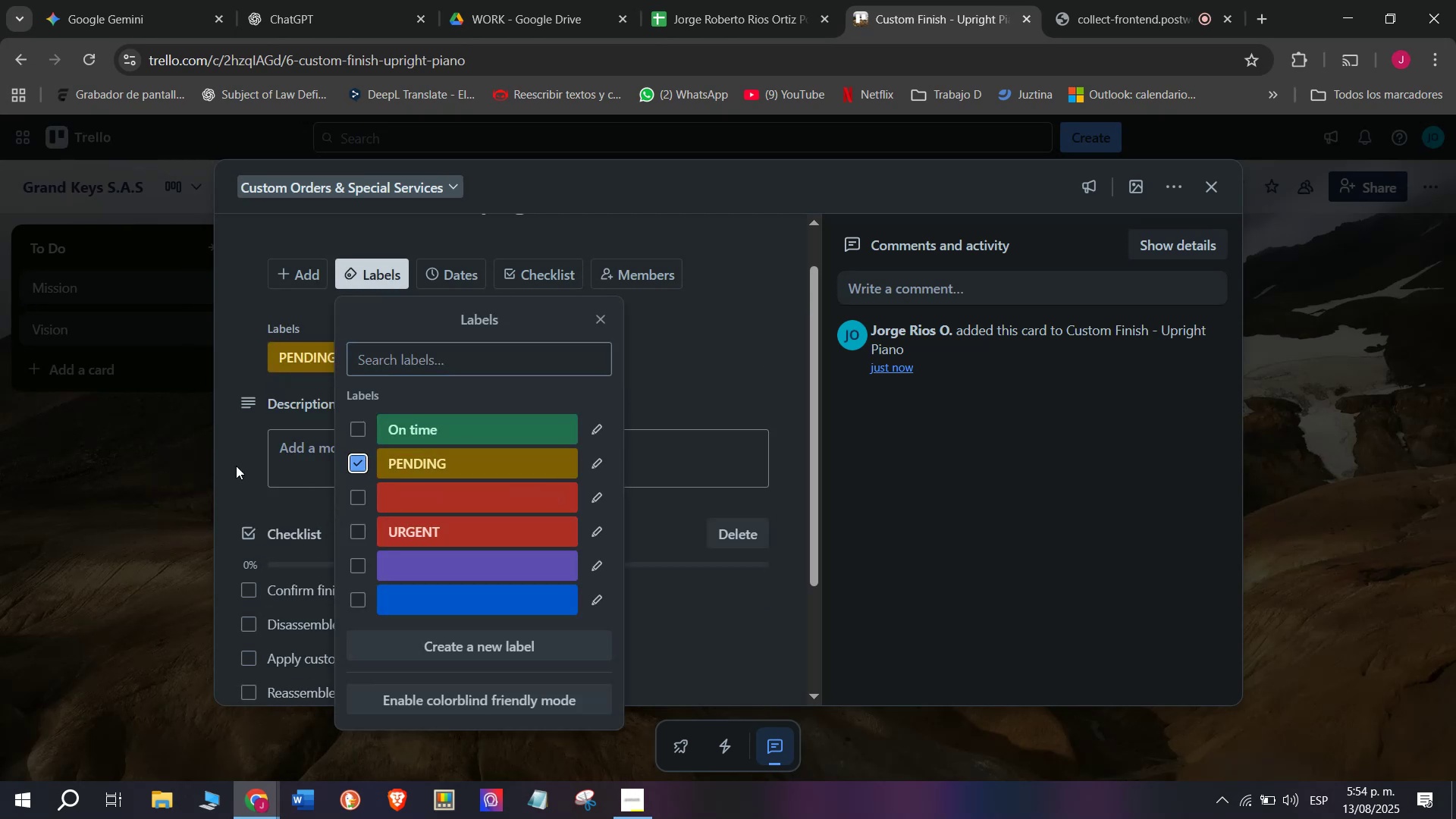 
double_click([149, 466])
 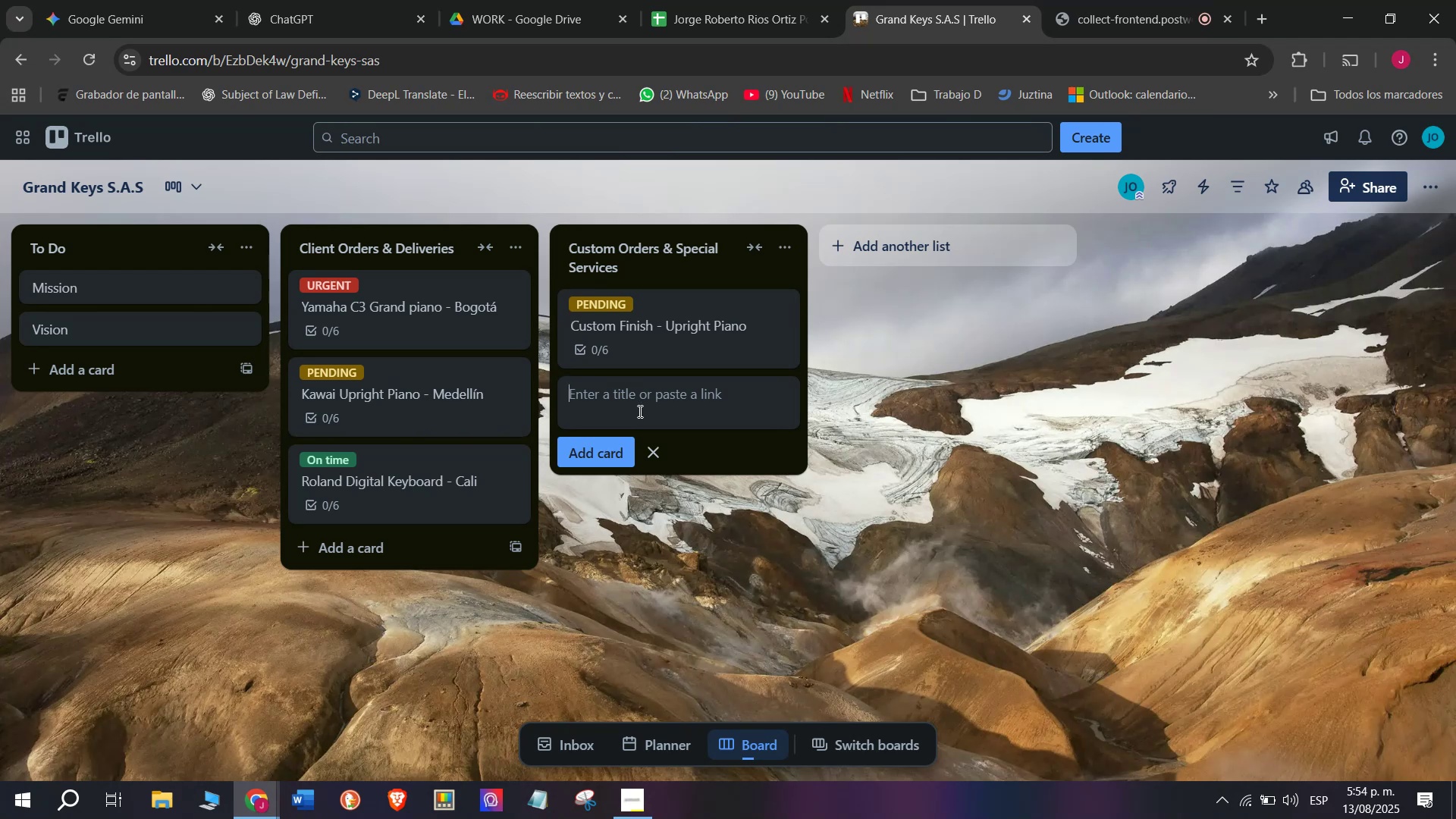 
wait(7.04)
 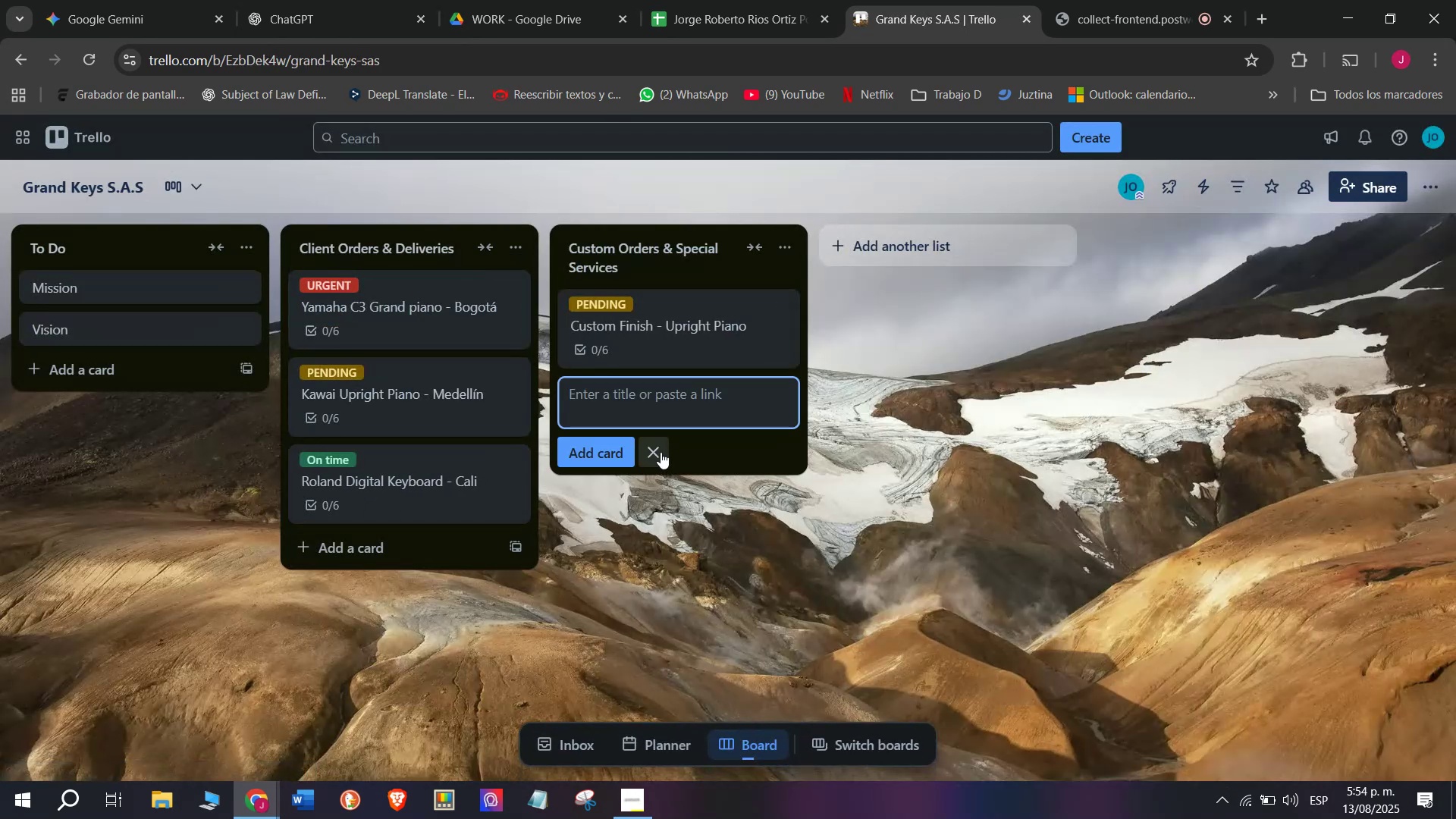 
type(MIDI Upgrade )
 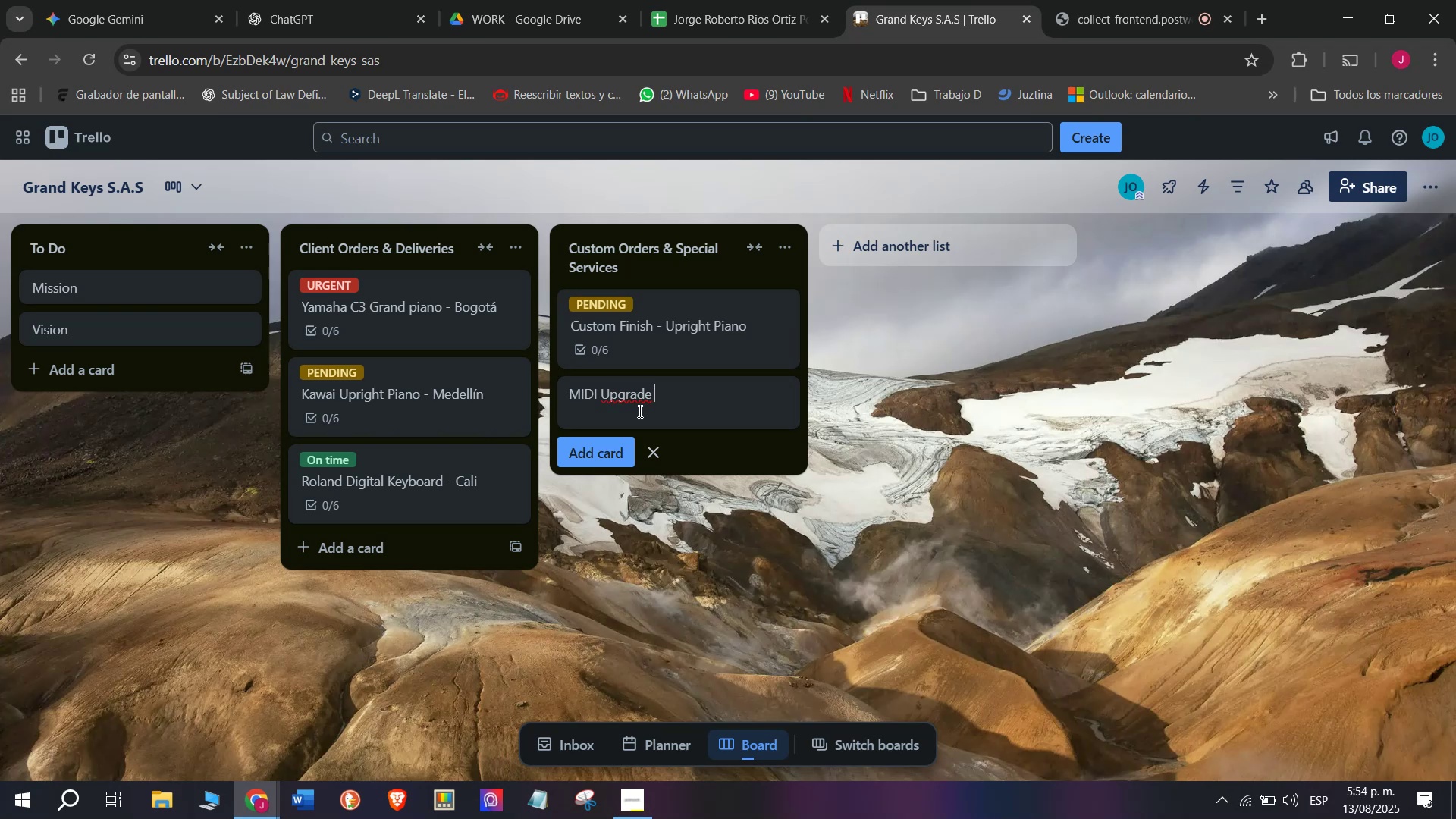 
type(- digital Keyboard )
 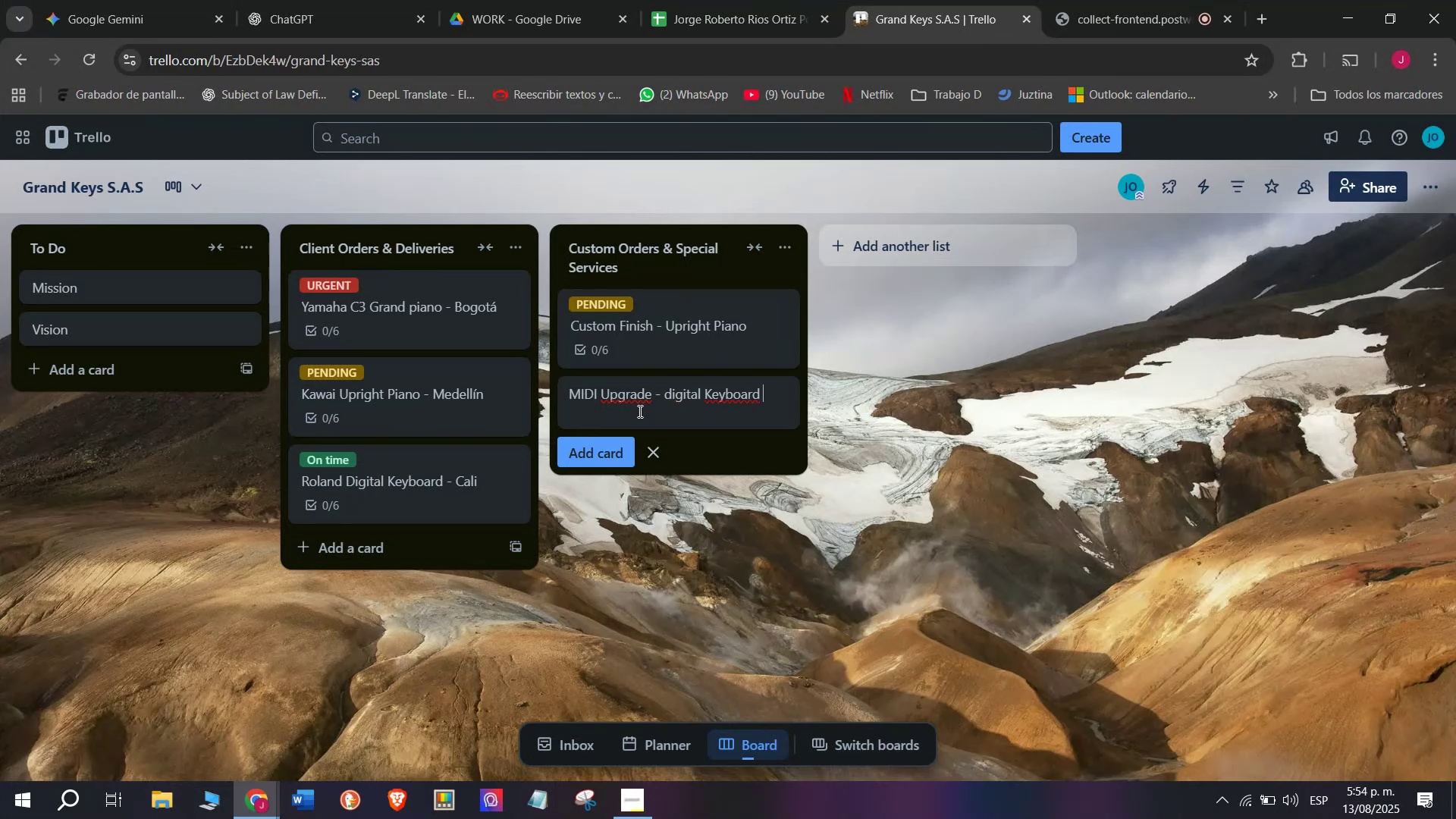 
key(Enter)
 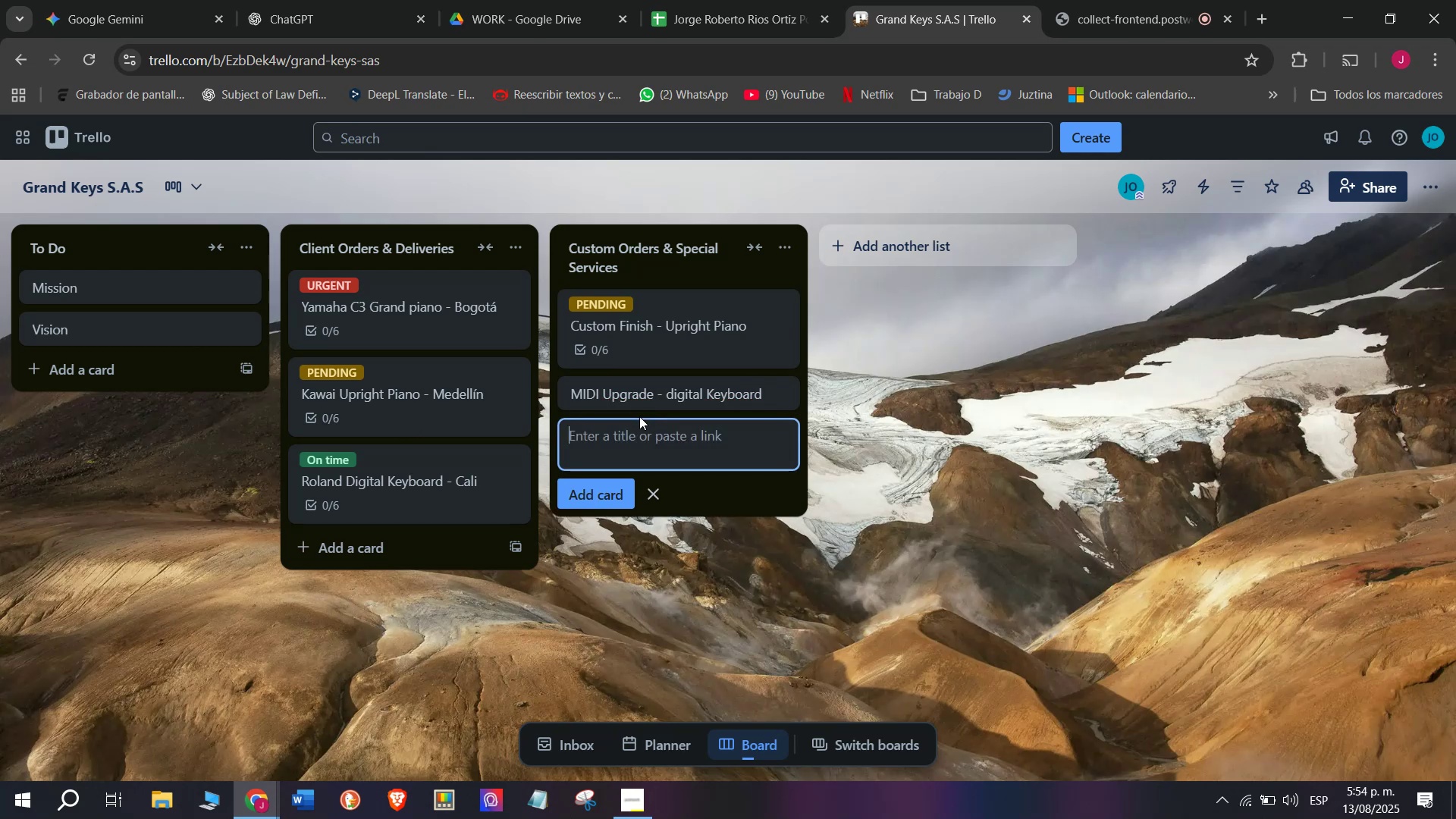 
left_click([643, 398])
 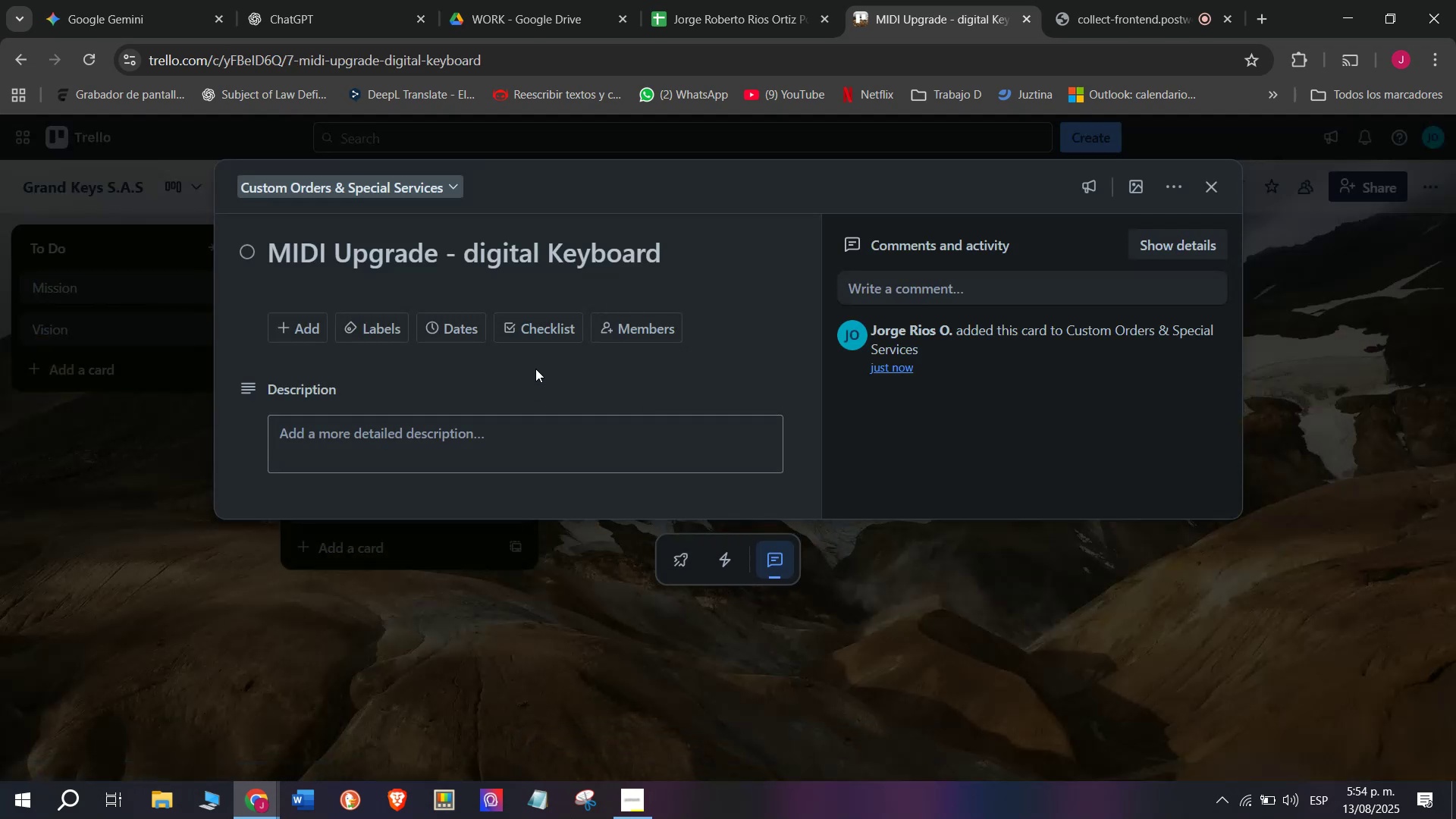 
left_click([535, 332])
 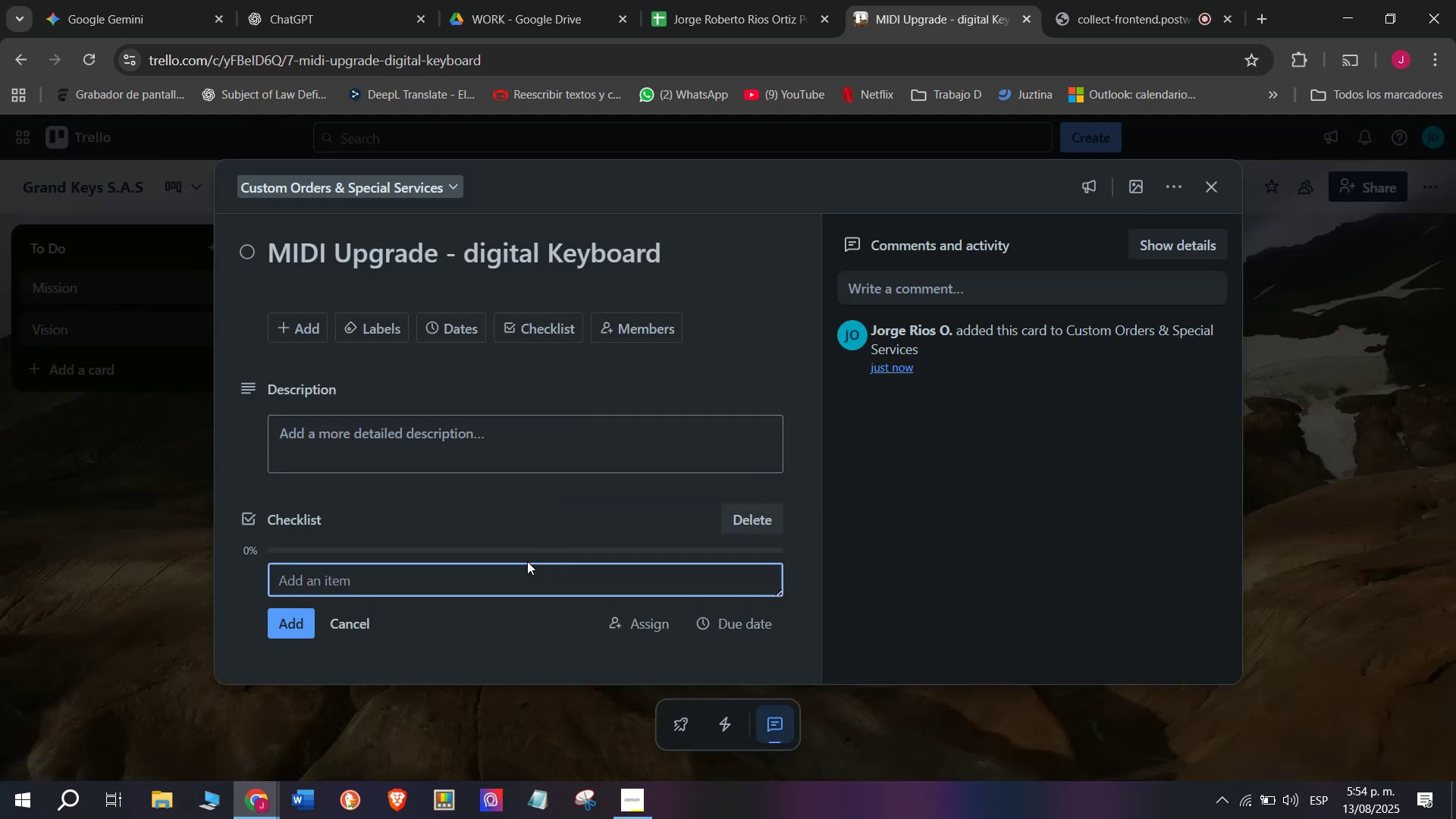 
type(Install MIDI )
 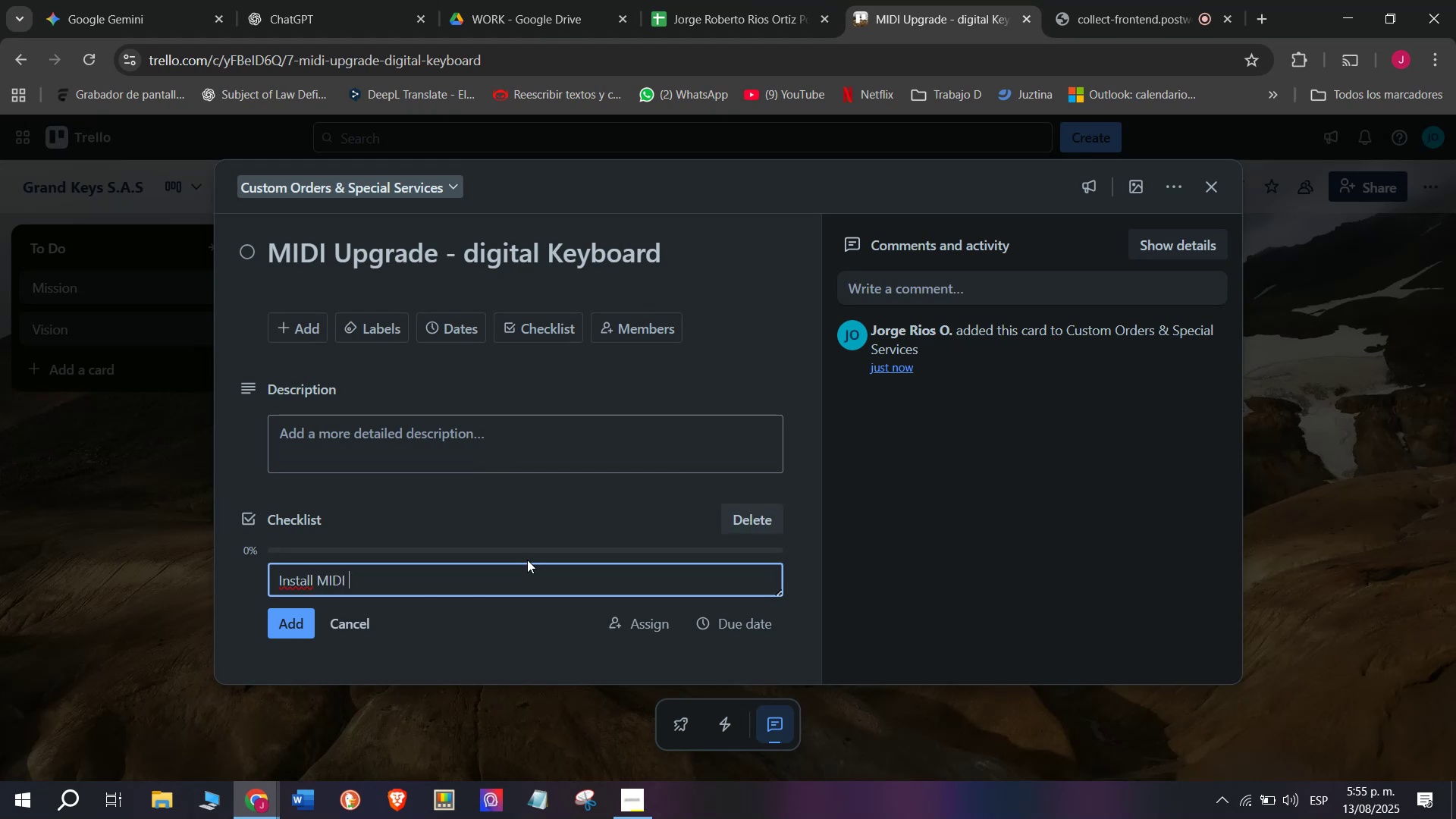 
type(interfa)
 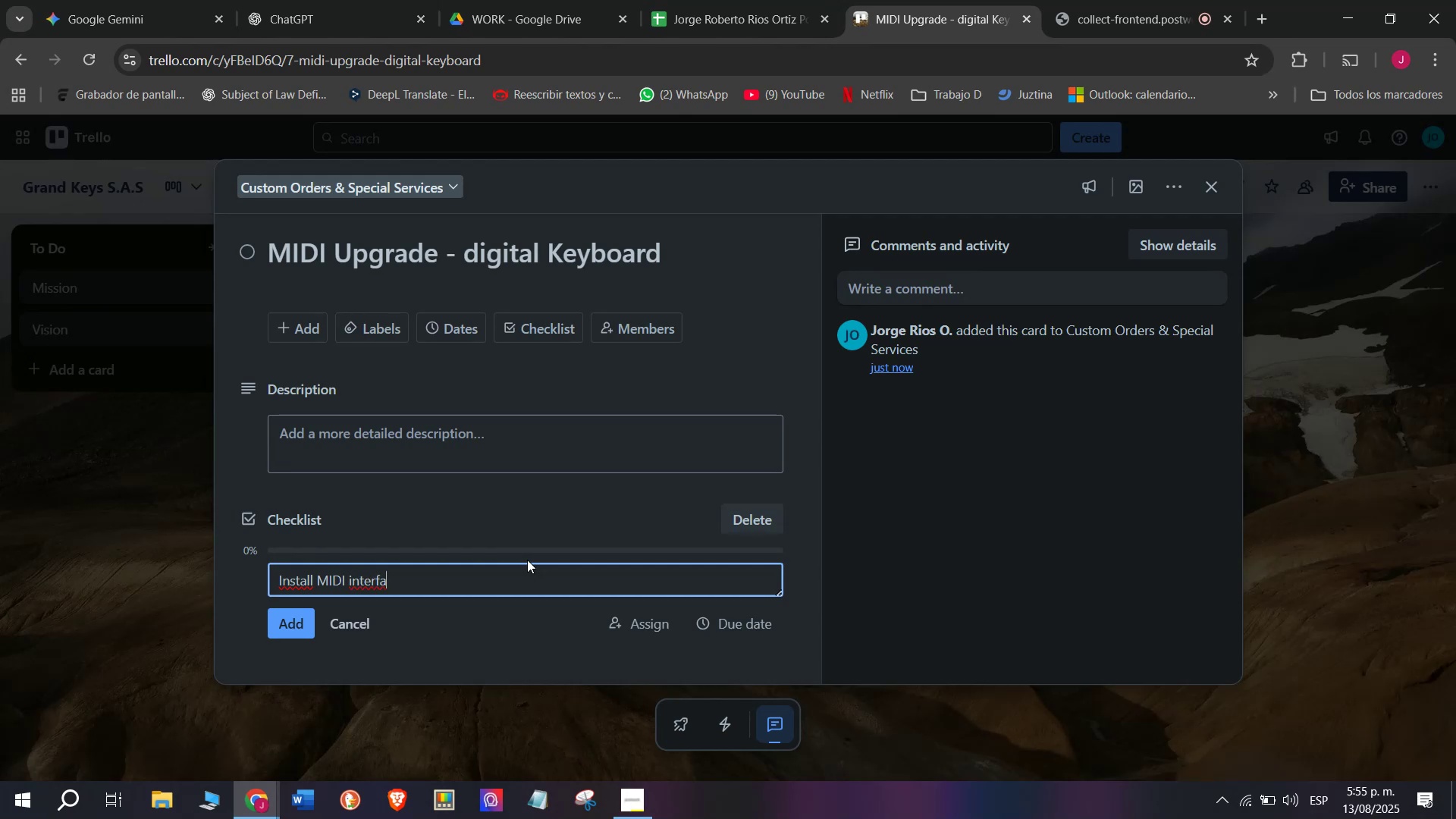 
type(ce)
 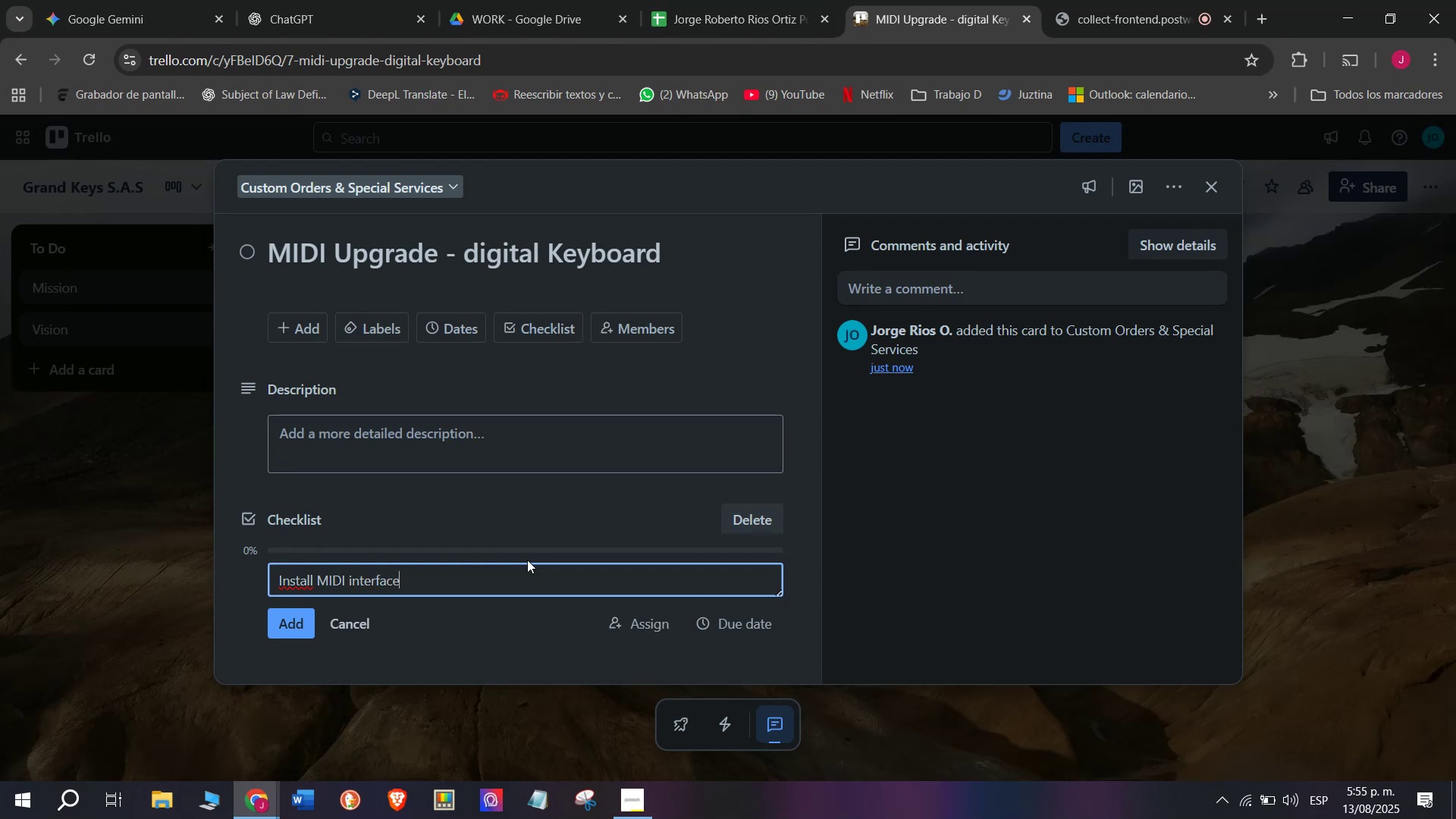 
key(Enter)
 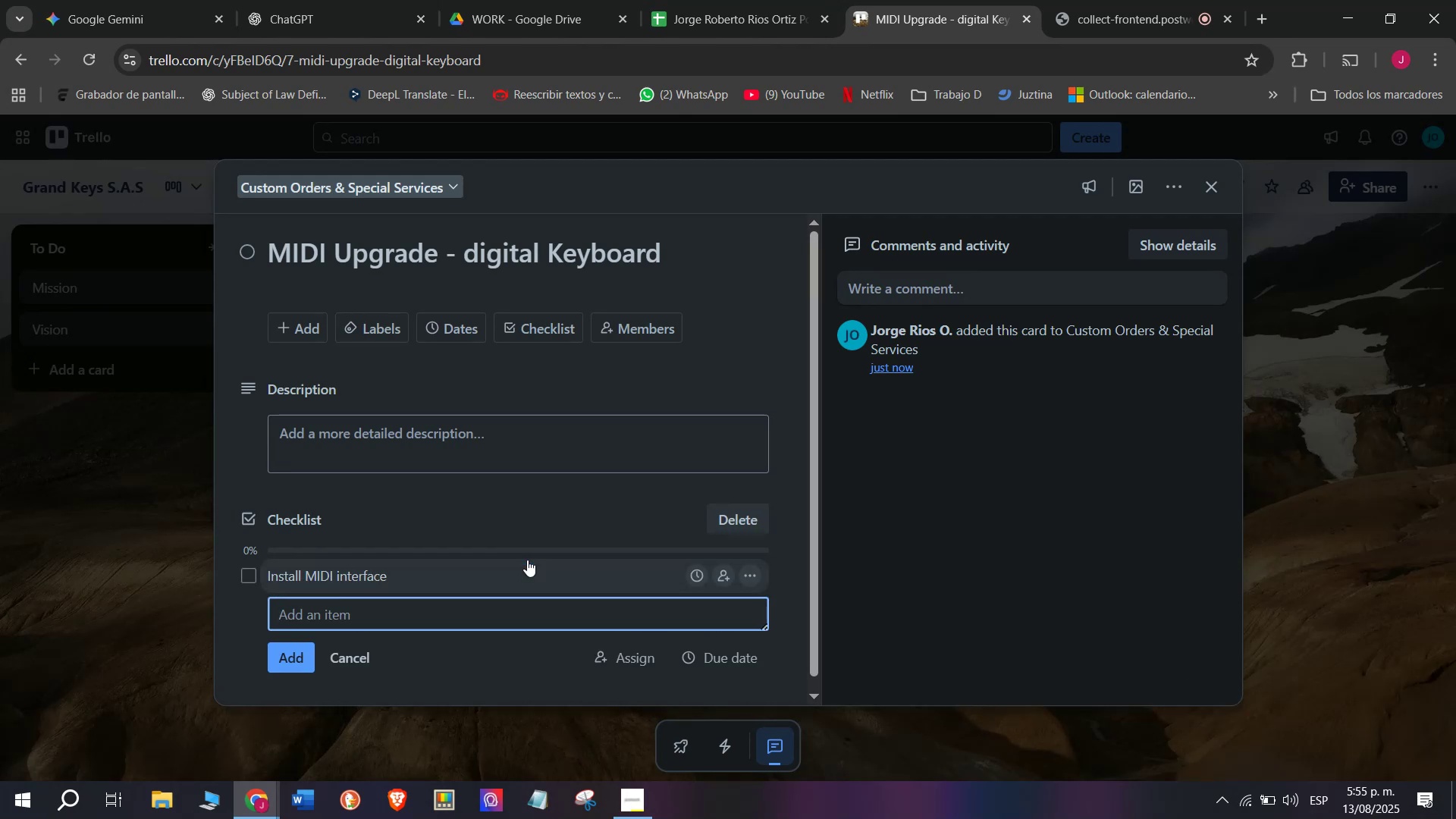 
type(Test )
 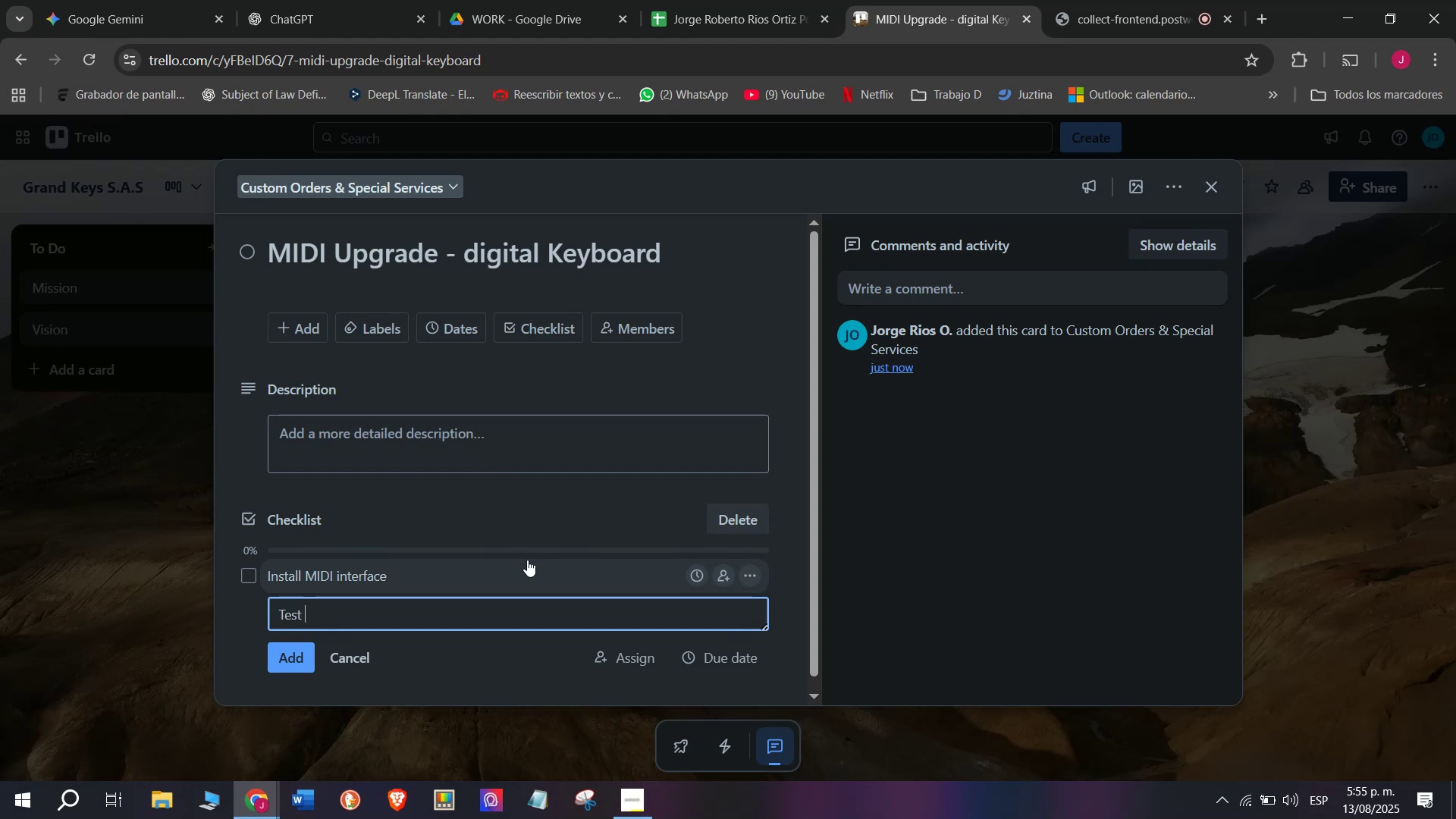 
type(cone)
key(Backspace)
type(necti)
 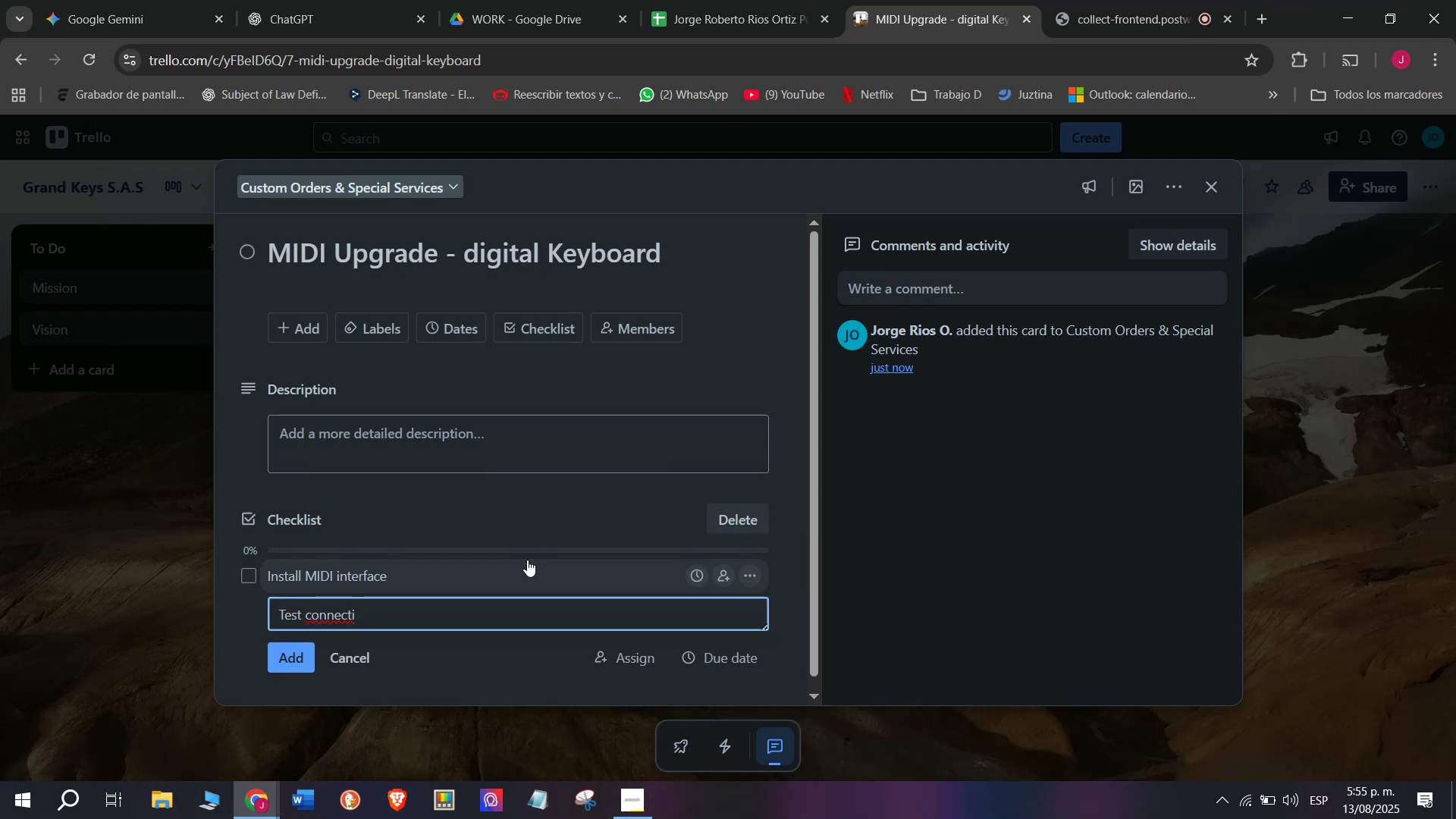 
wait(9.01)
 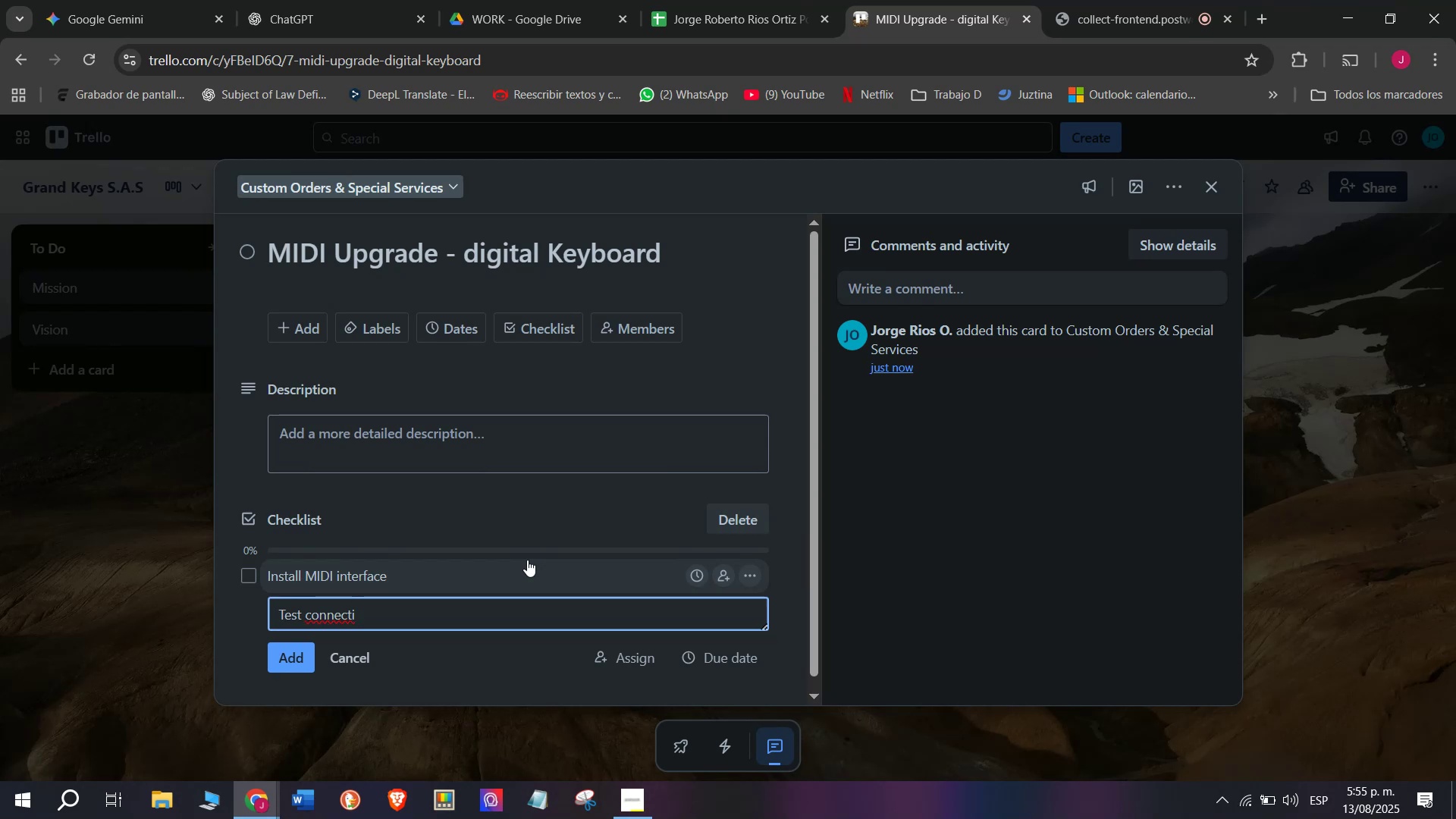 
type(vity)
 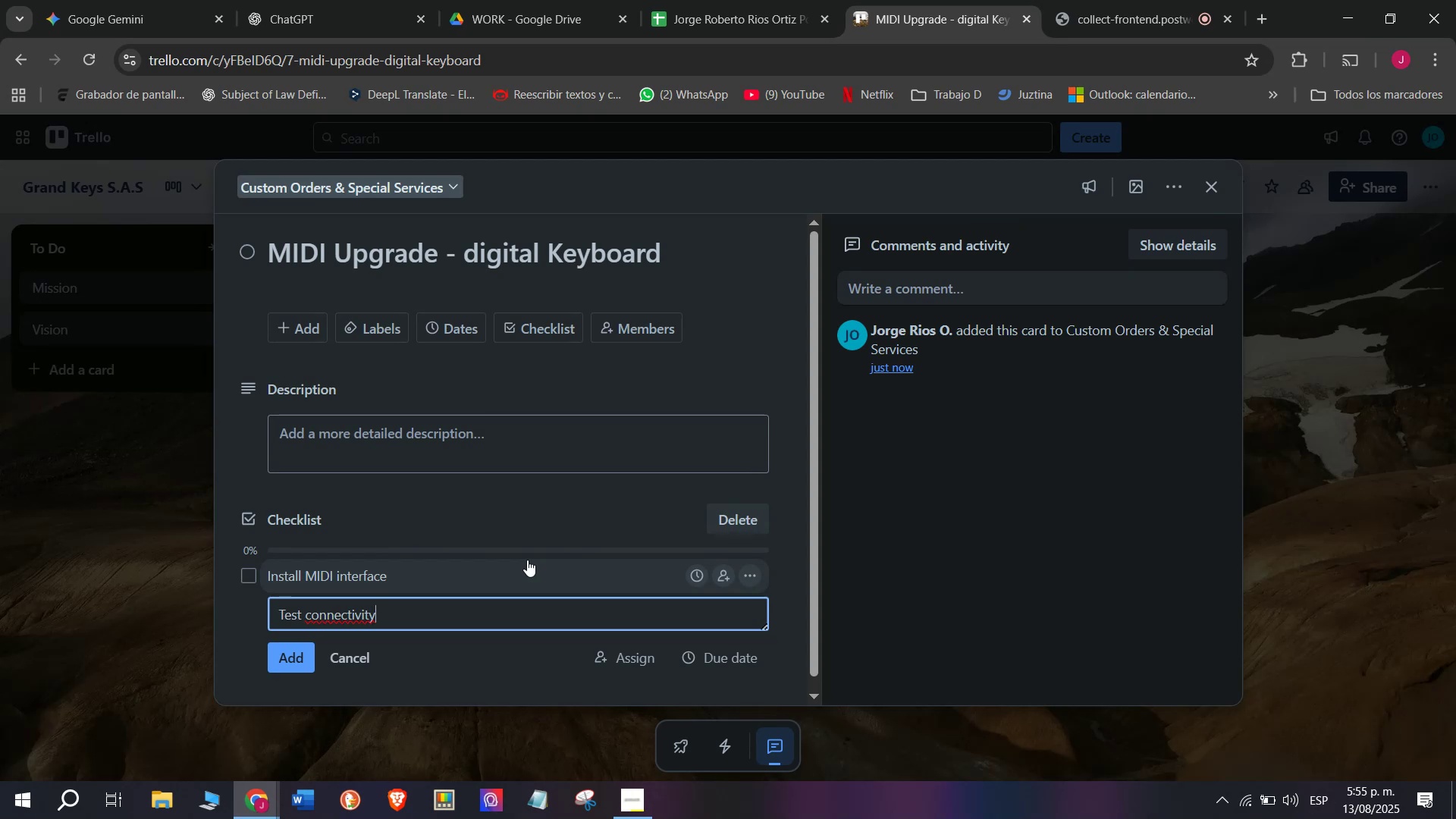 
key(Enter)
 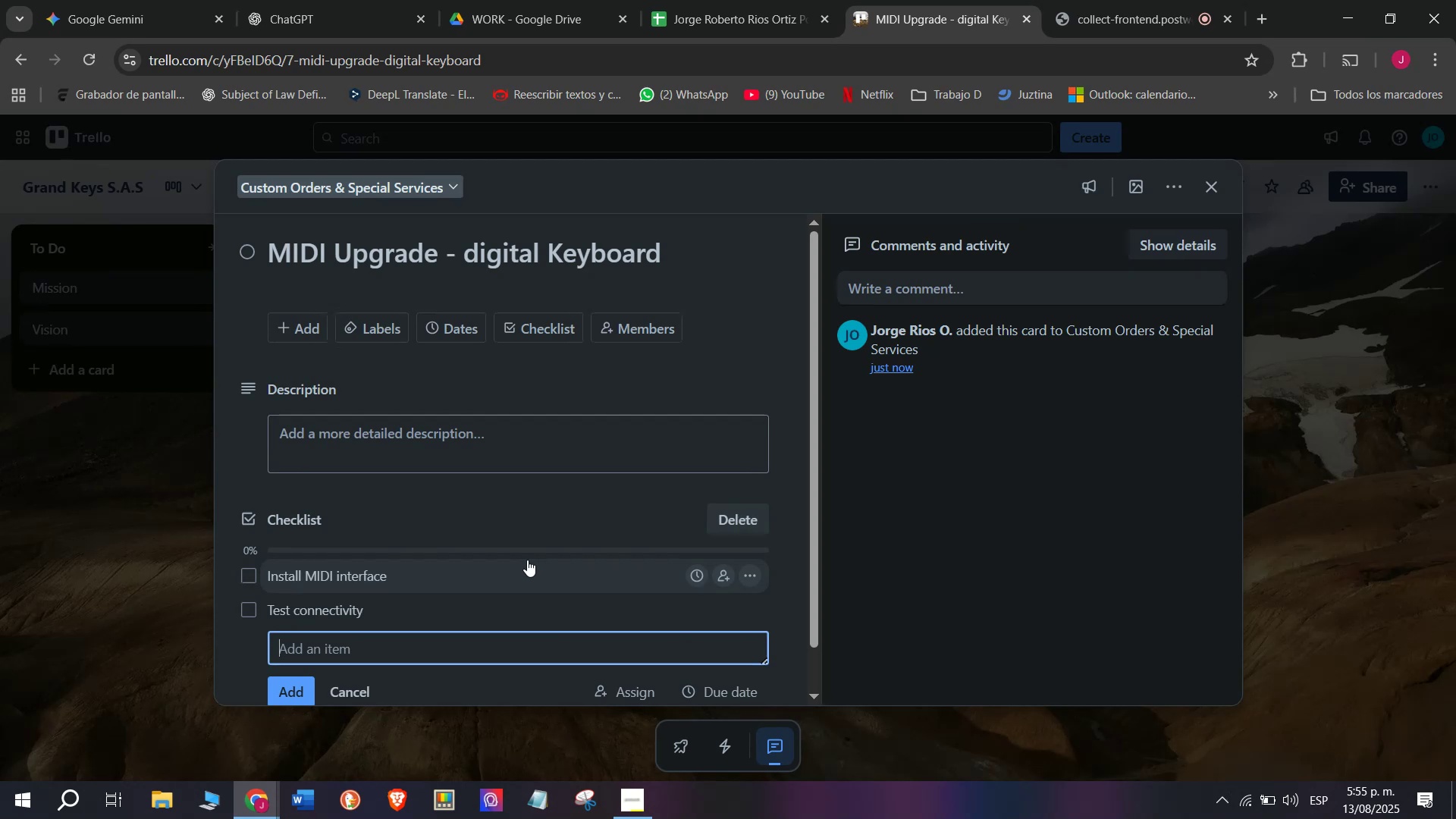 
wait(7.87)
 